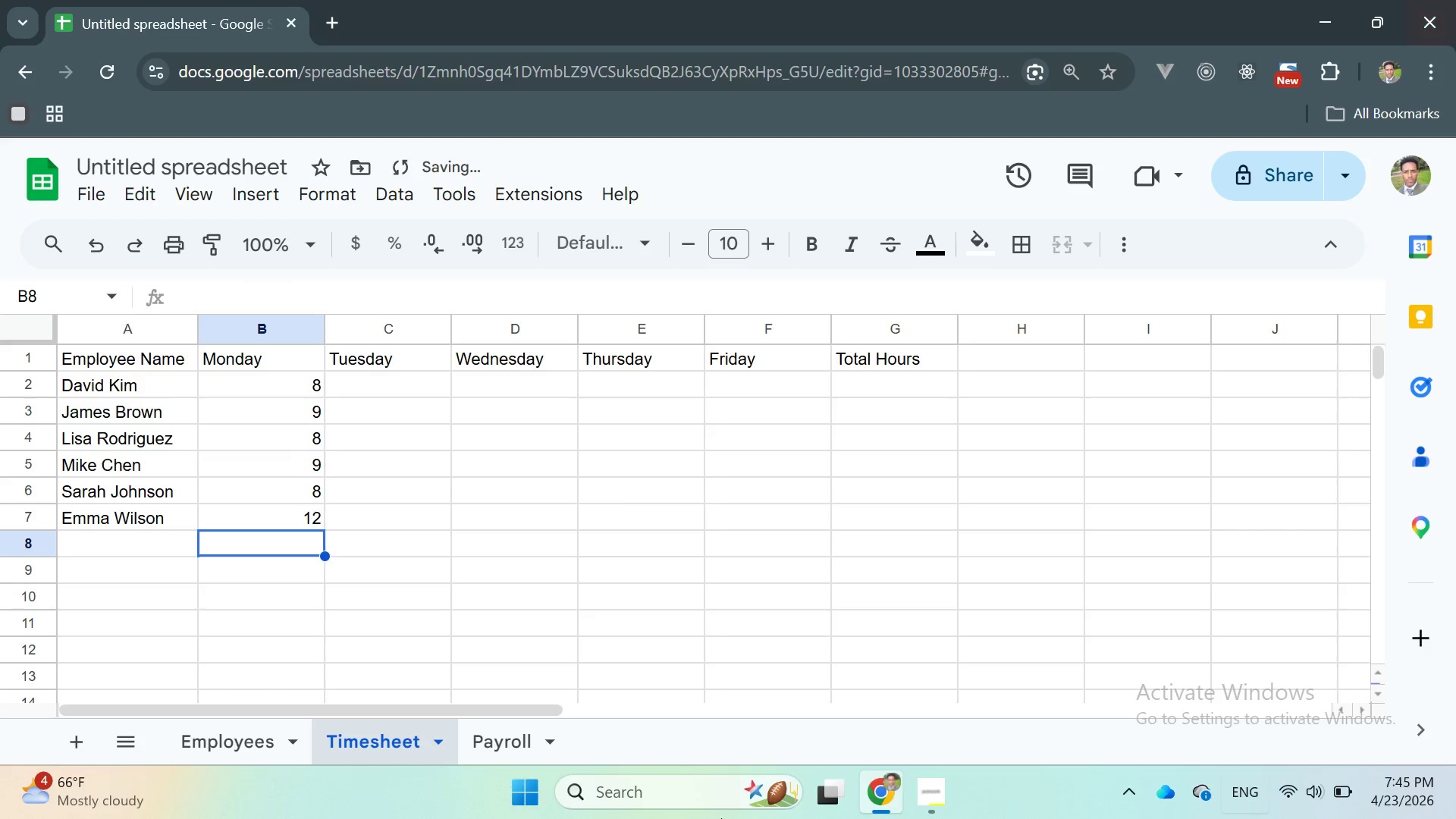 
double_click([381, 386])
 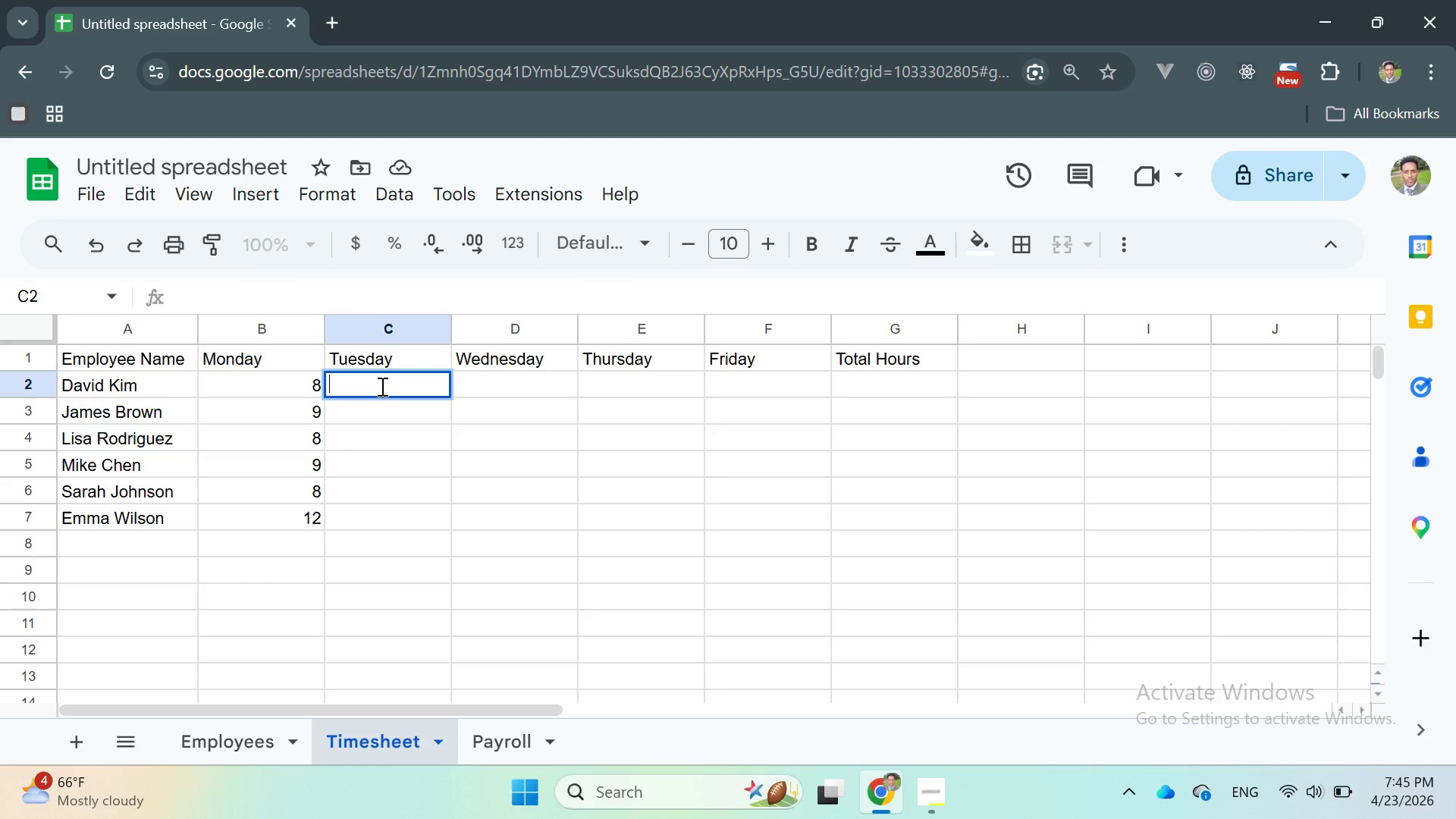 
key(8)
 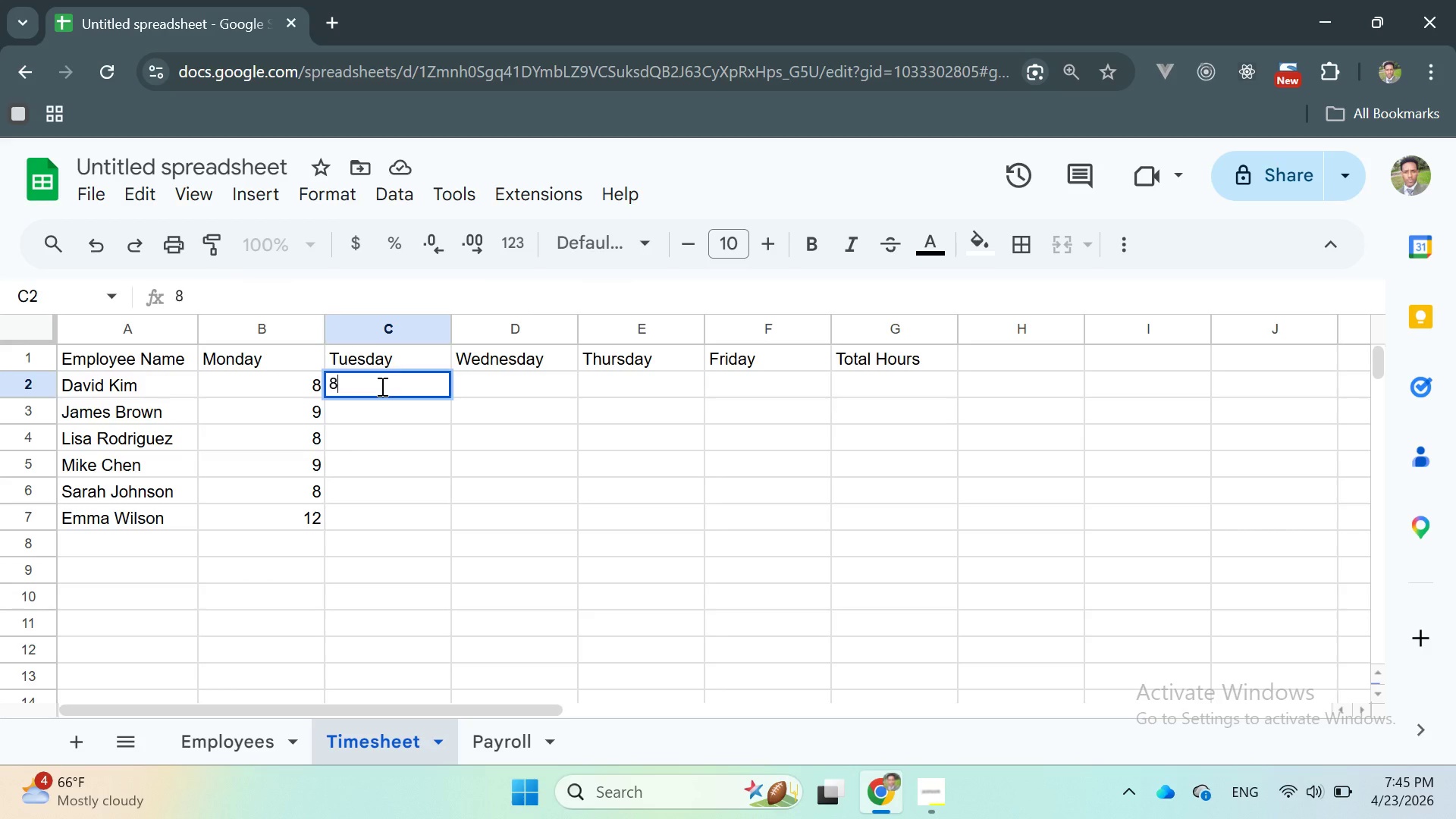 
key(Enter)
 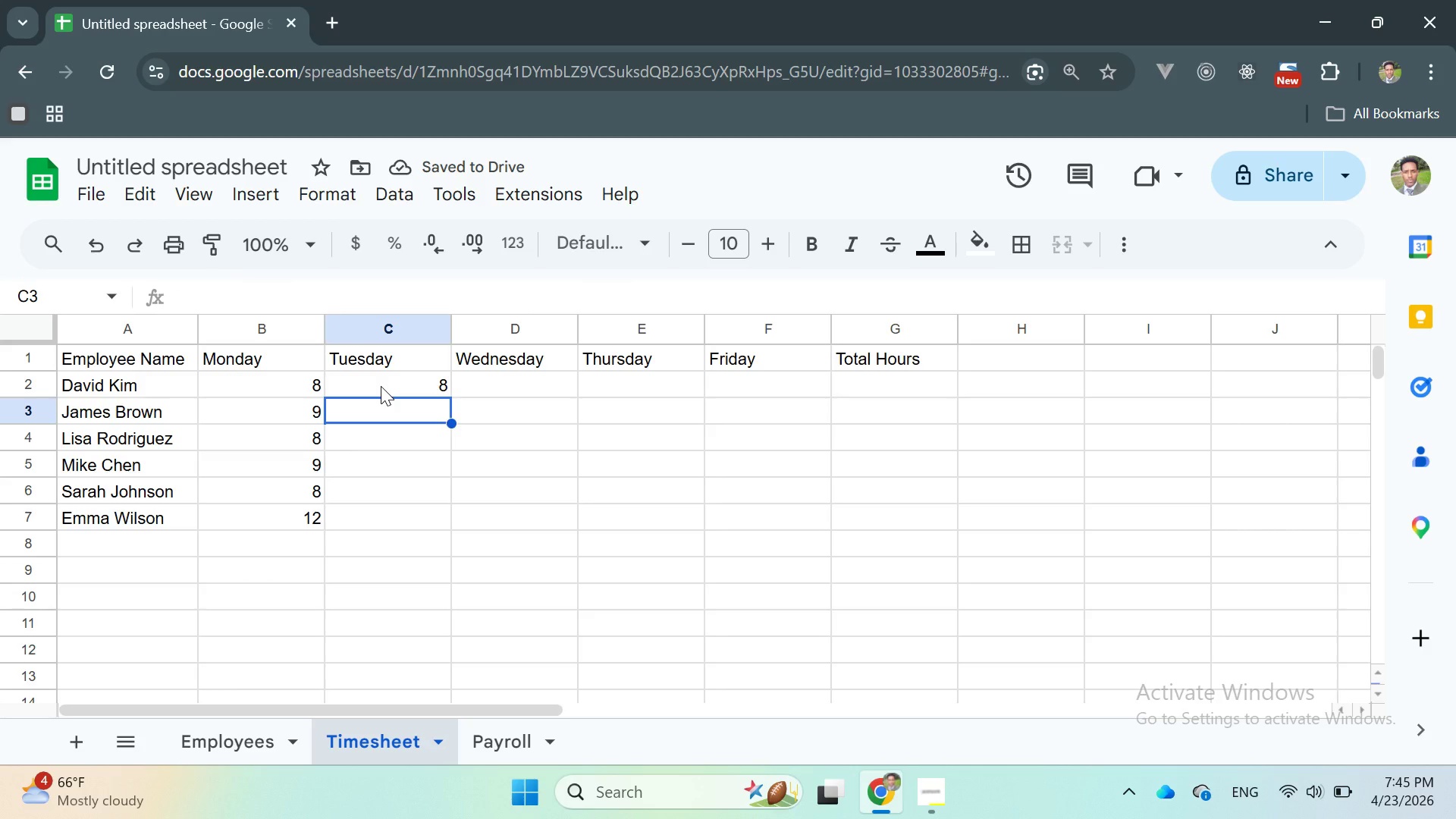 
key(Backspace)
 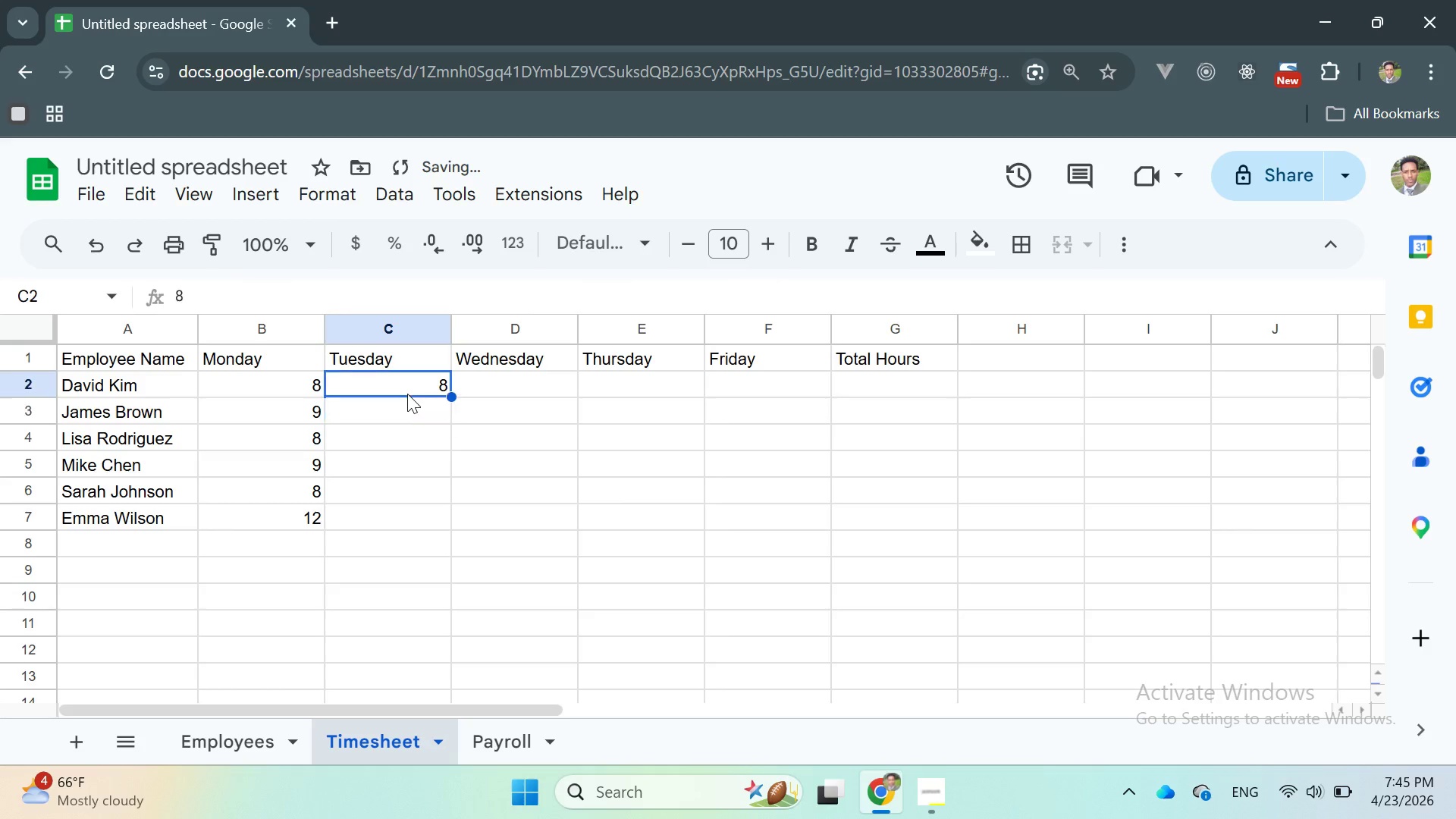 
double_click([407, 394])
 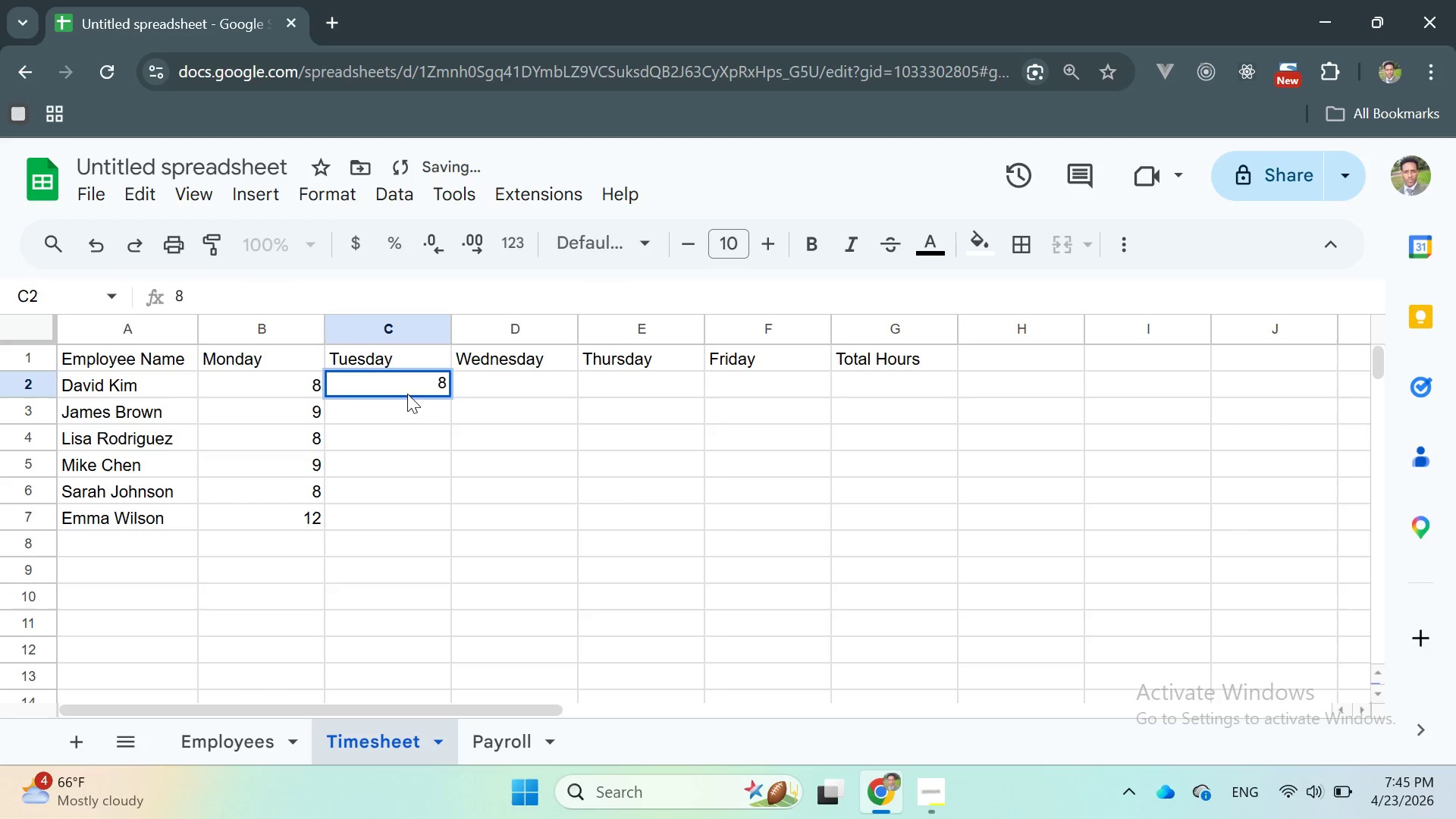 
key(Backspace)
 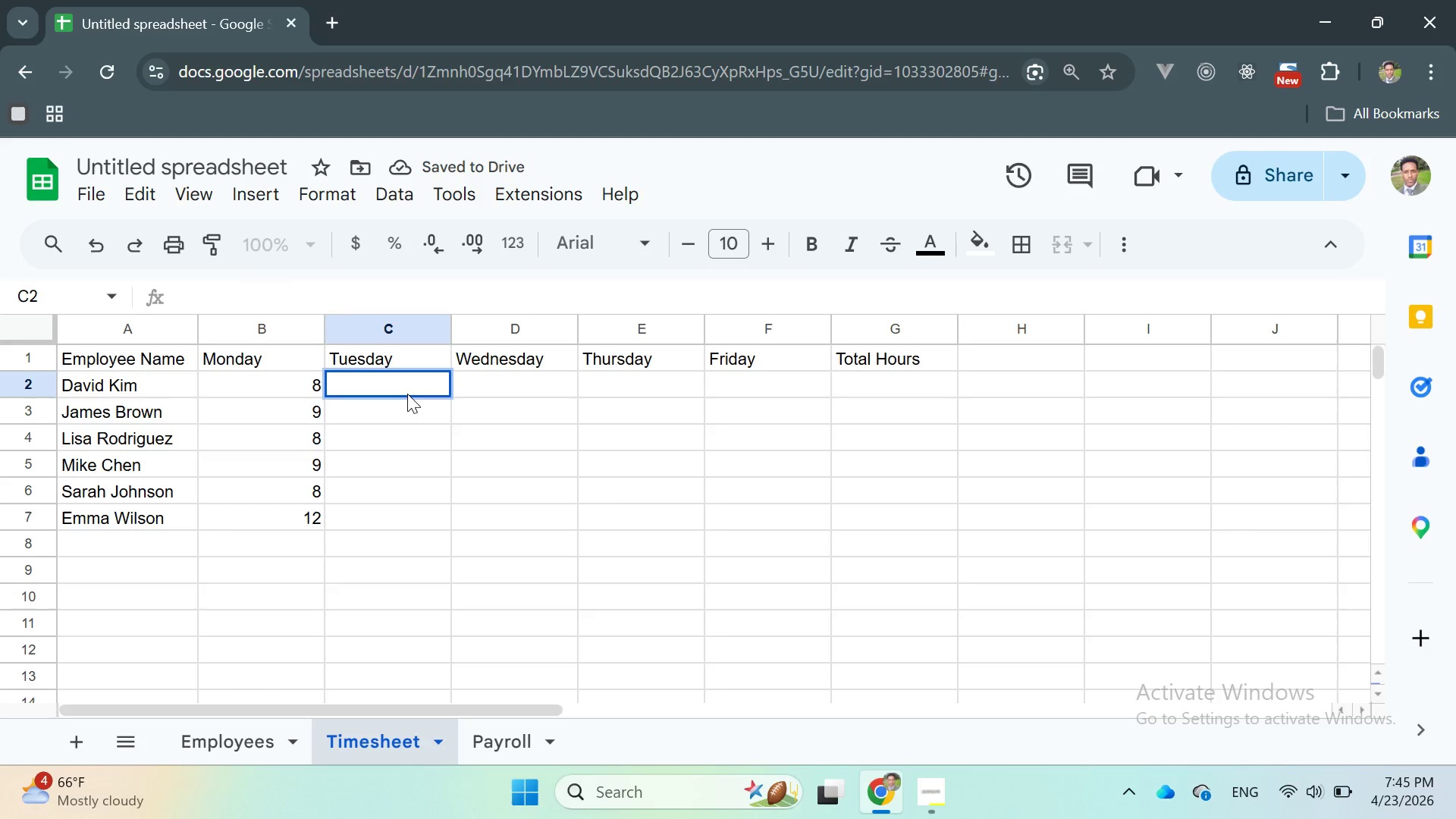 
key(6)
 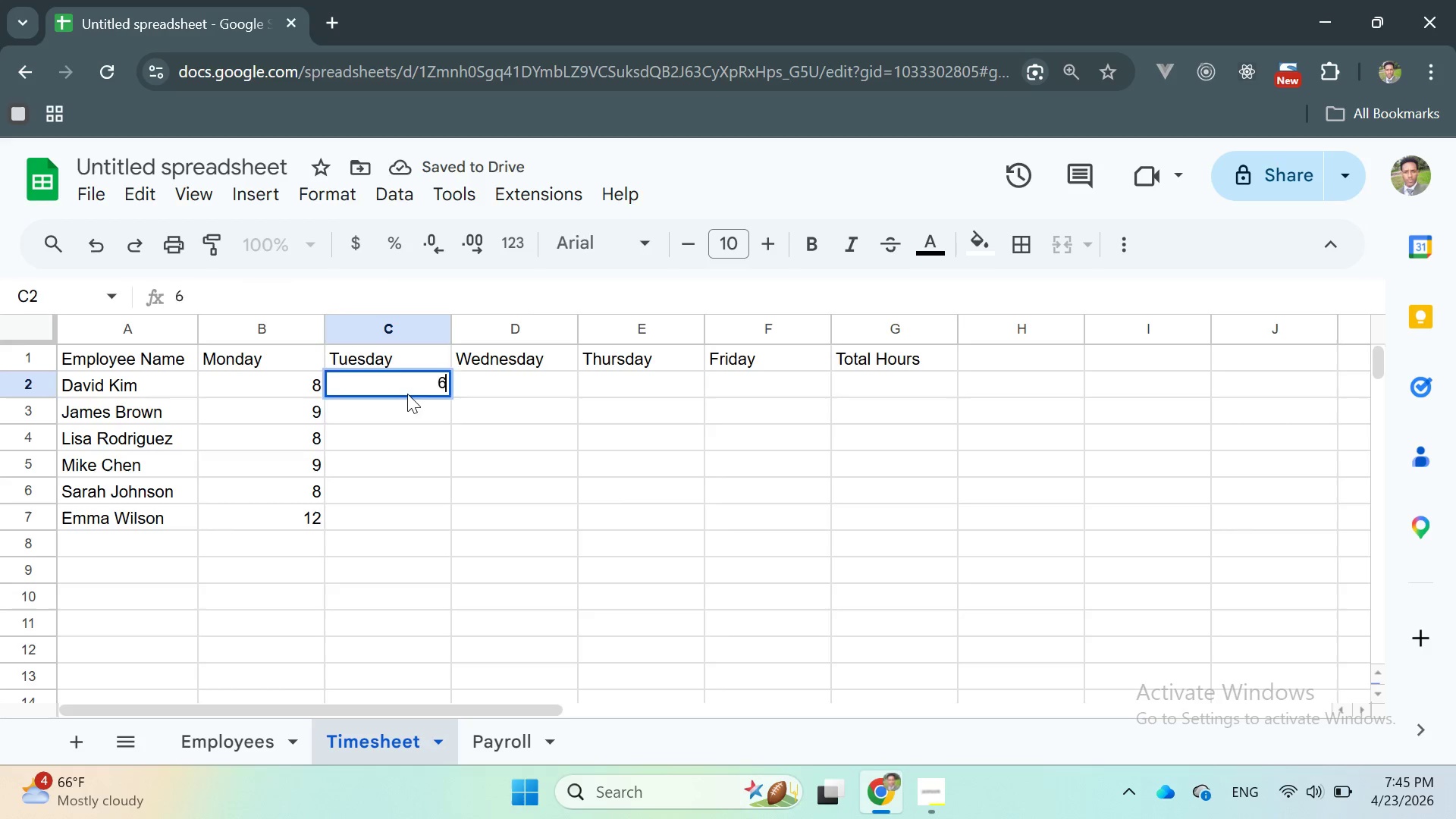 
key(Enter)
 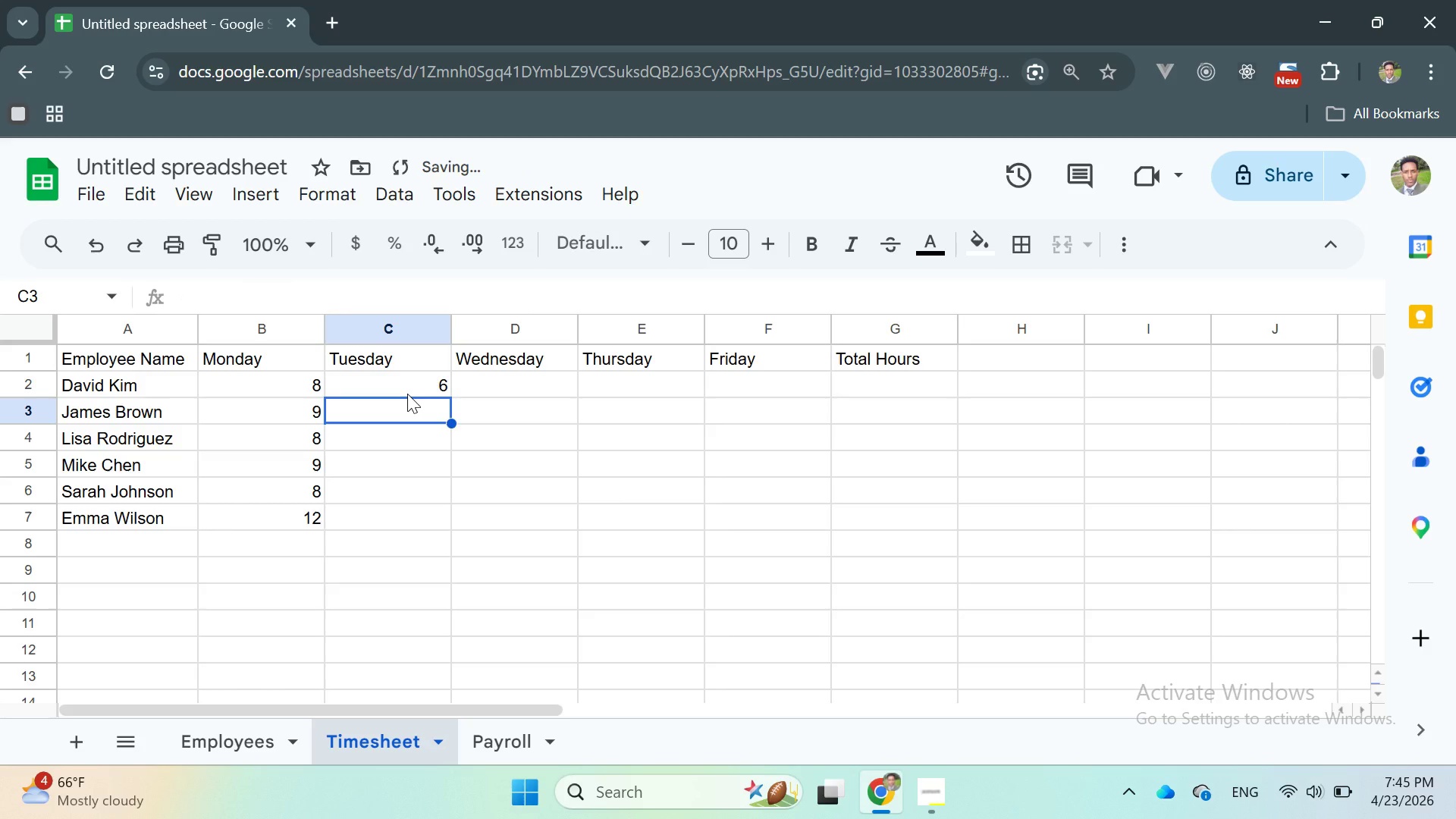 
key(8)
 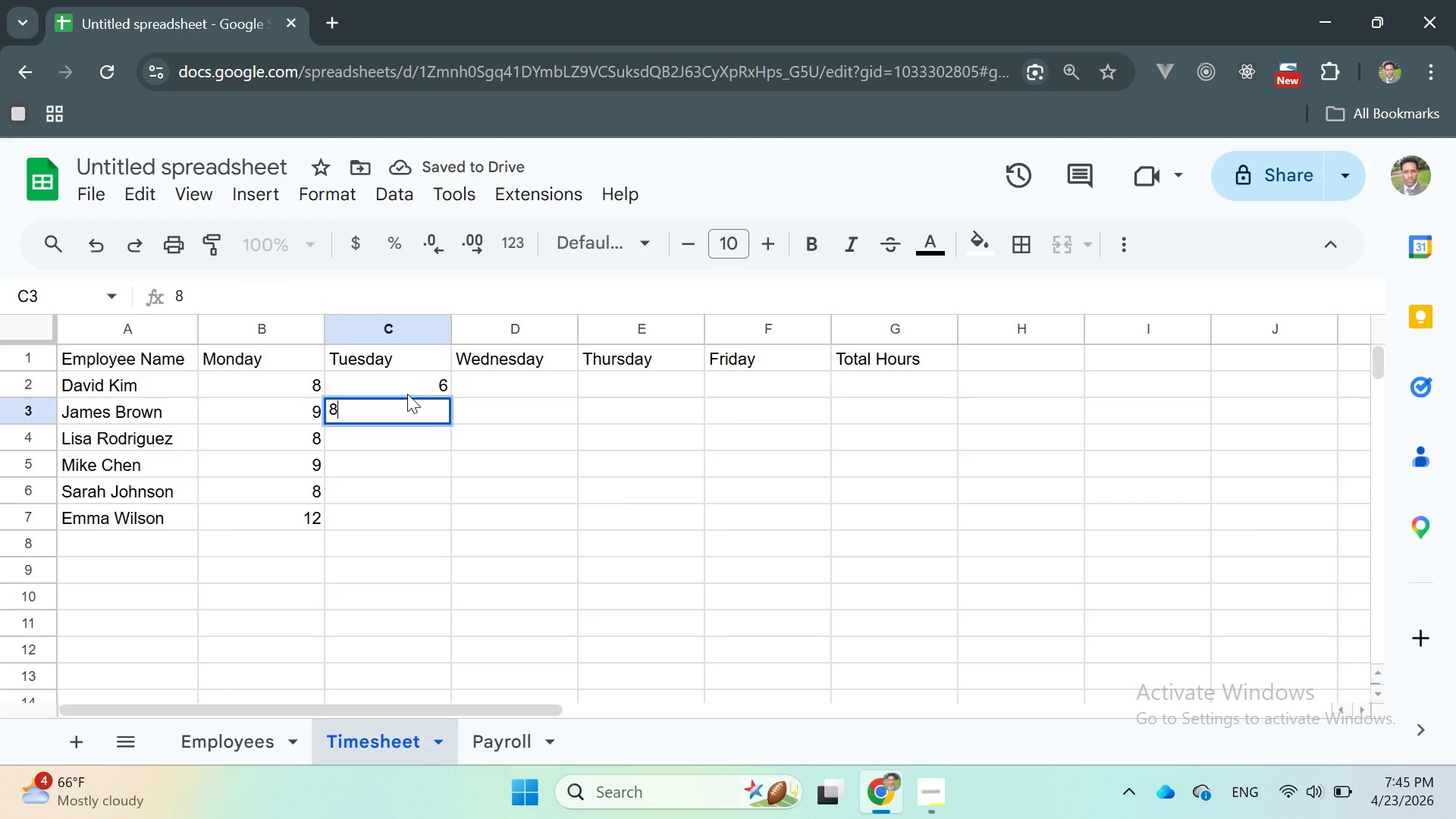 
key(Enter)
 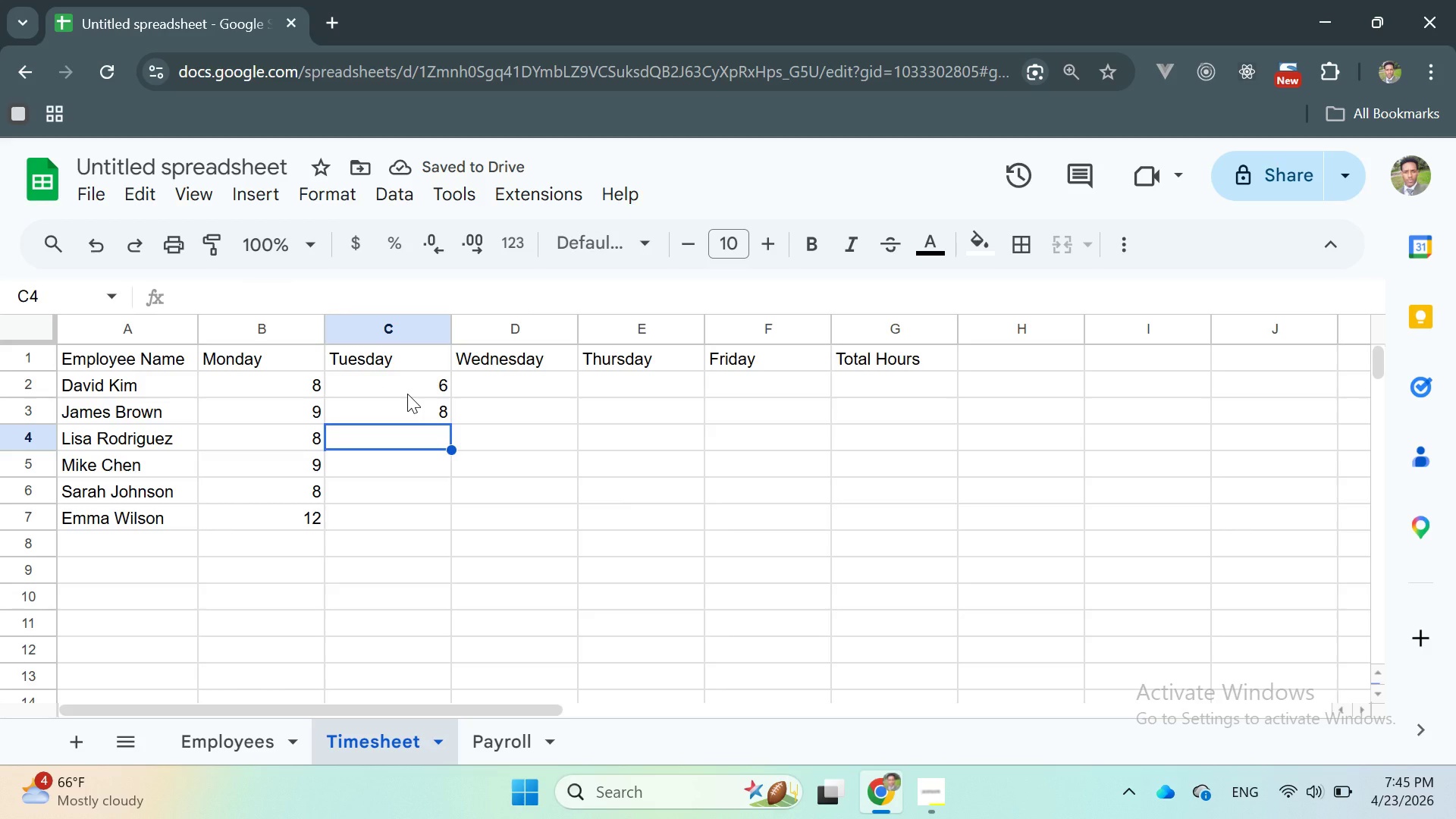 
key(8)
 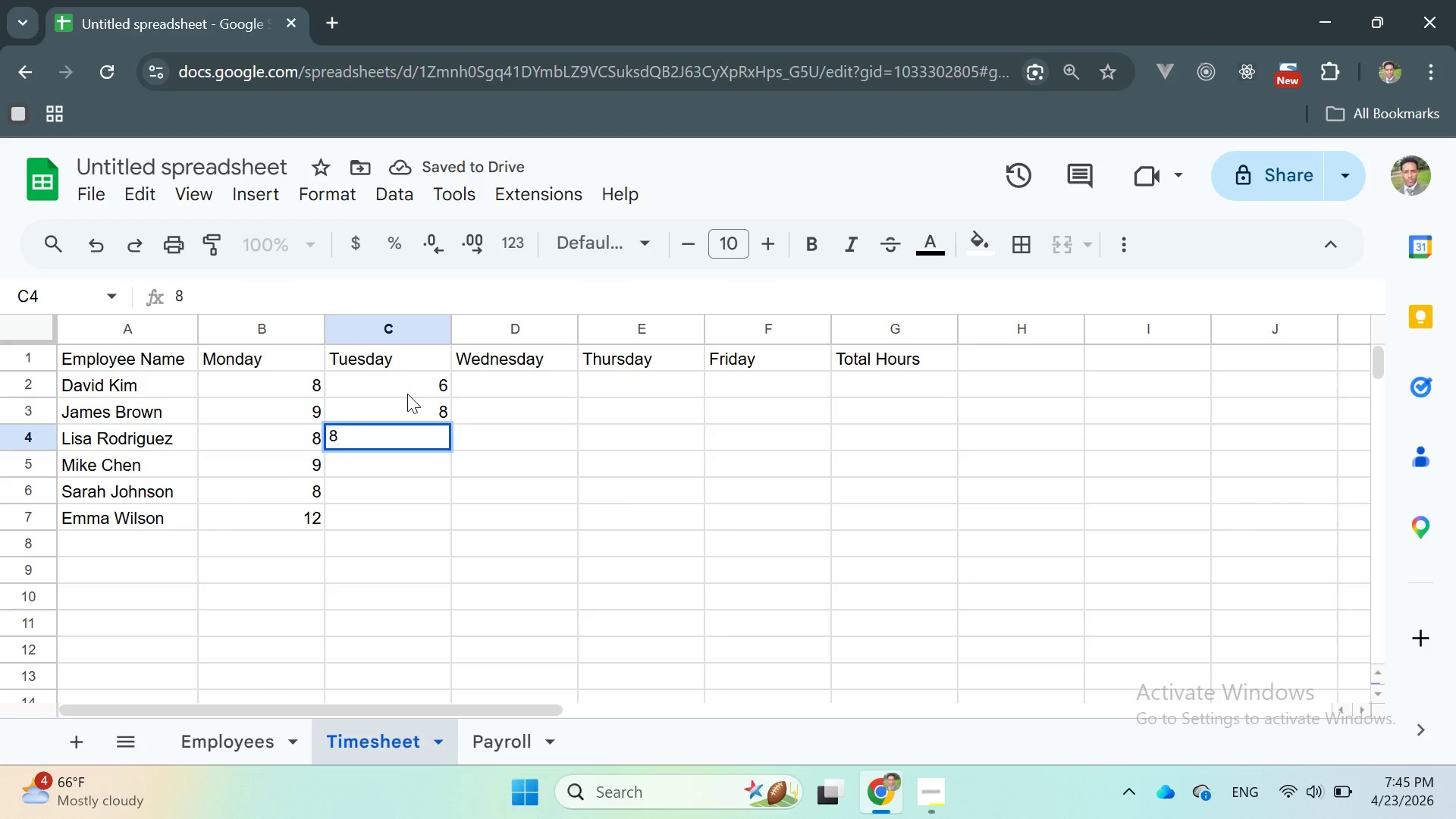 
key(Enter)
 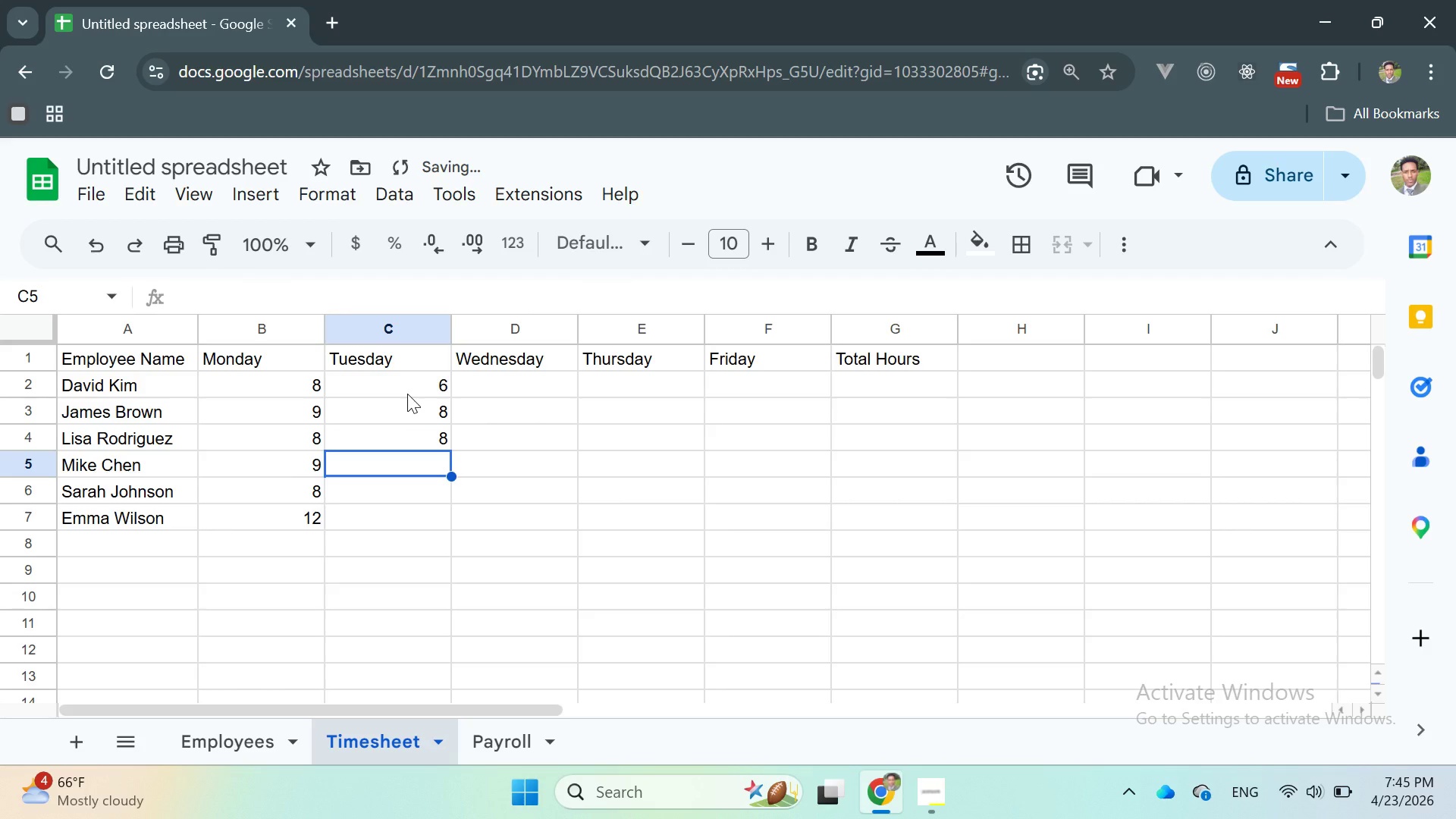 
key(6)
 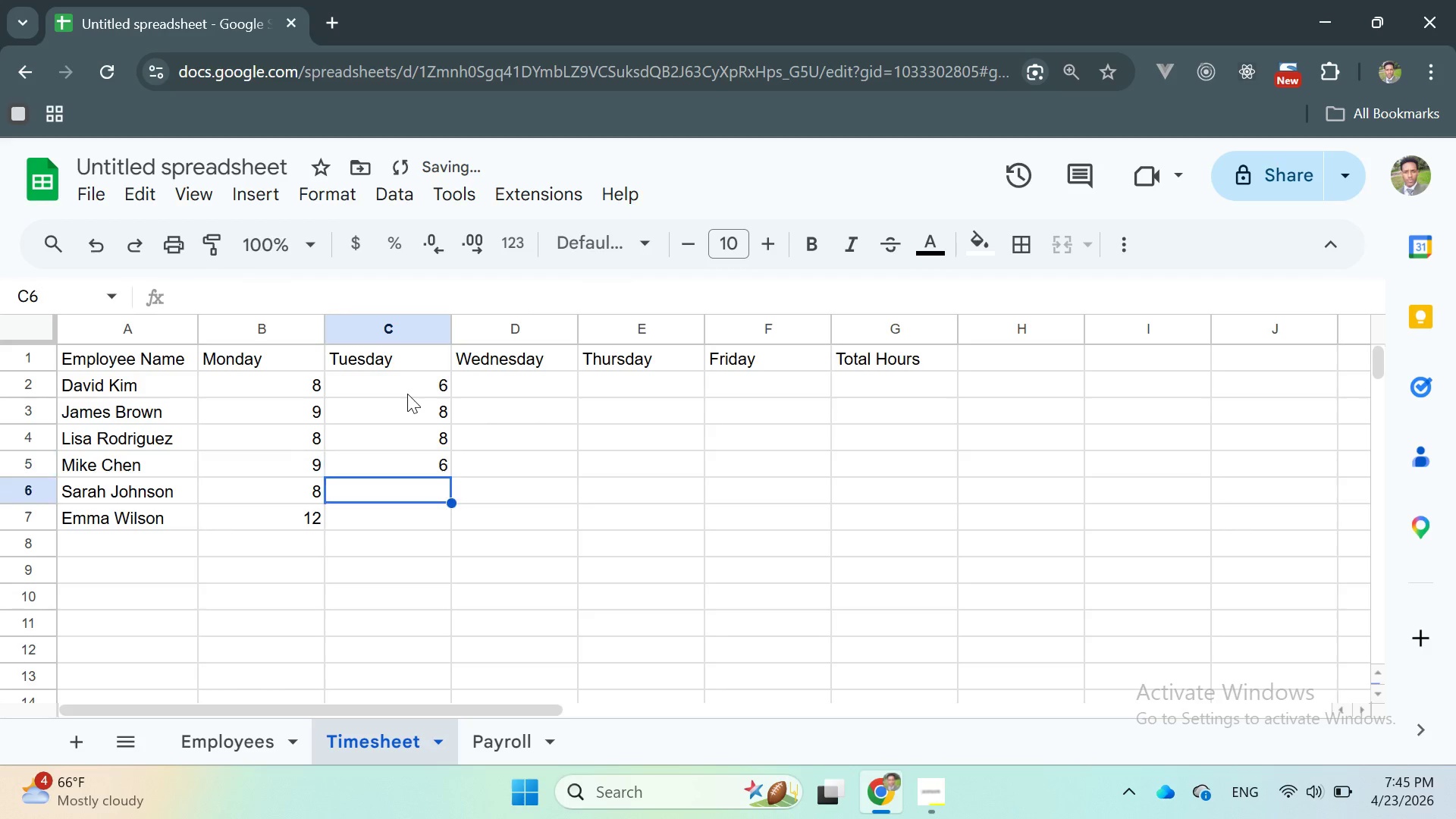 
key(Enter)
 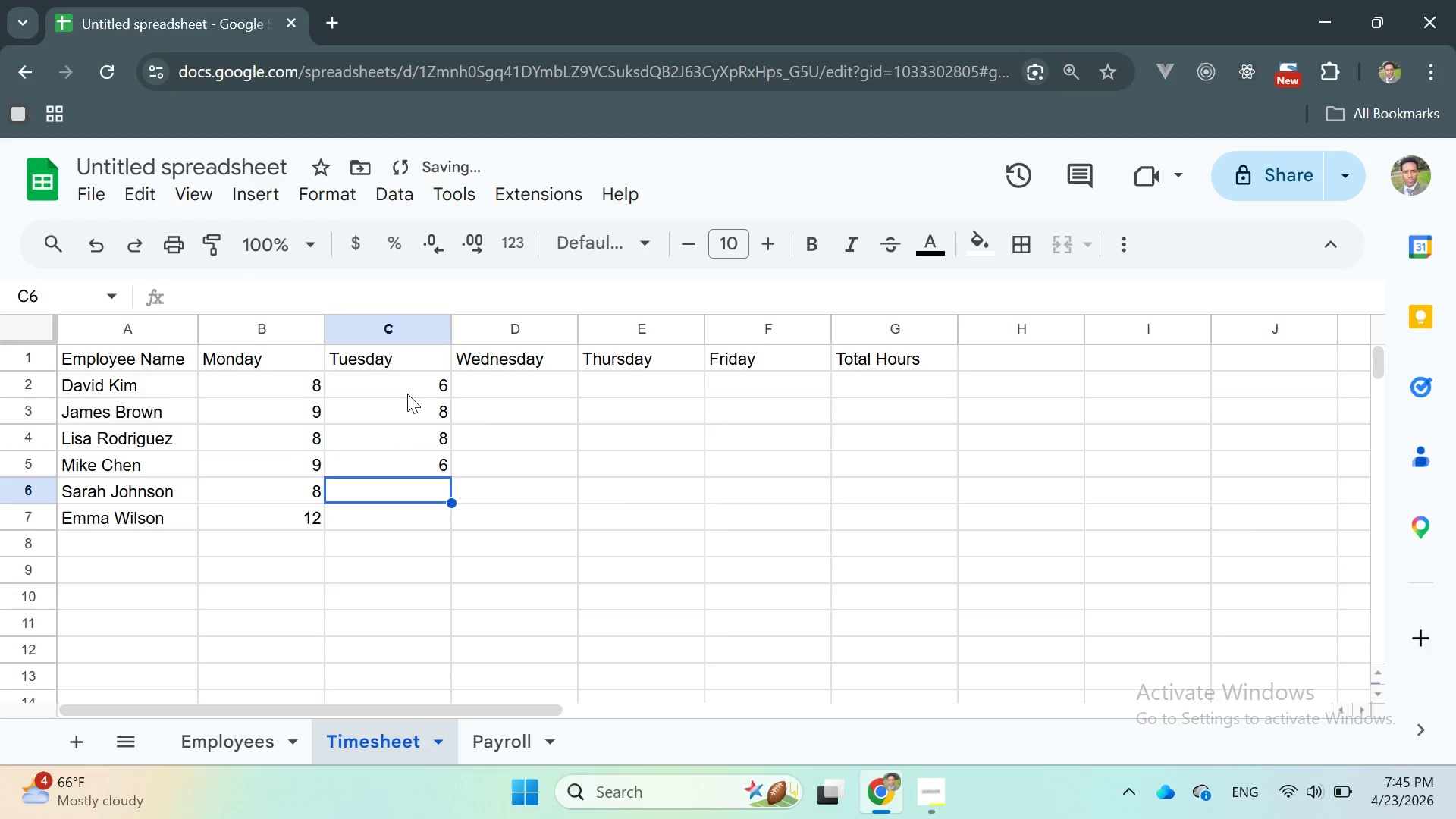 
key(9)
 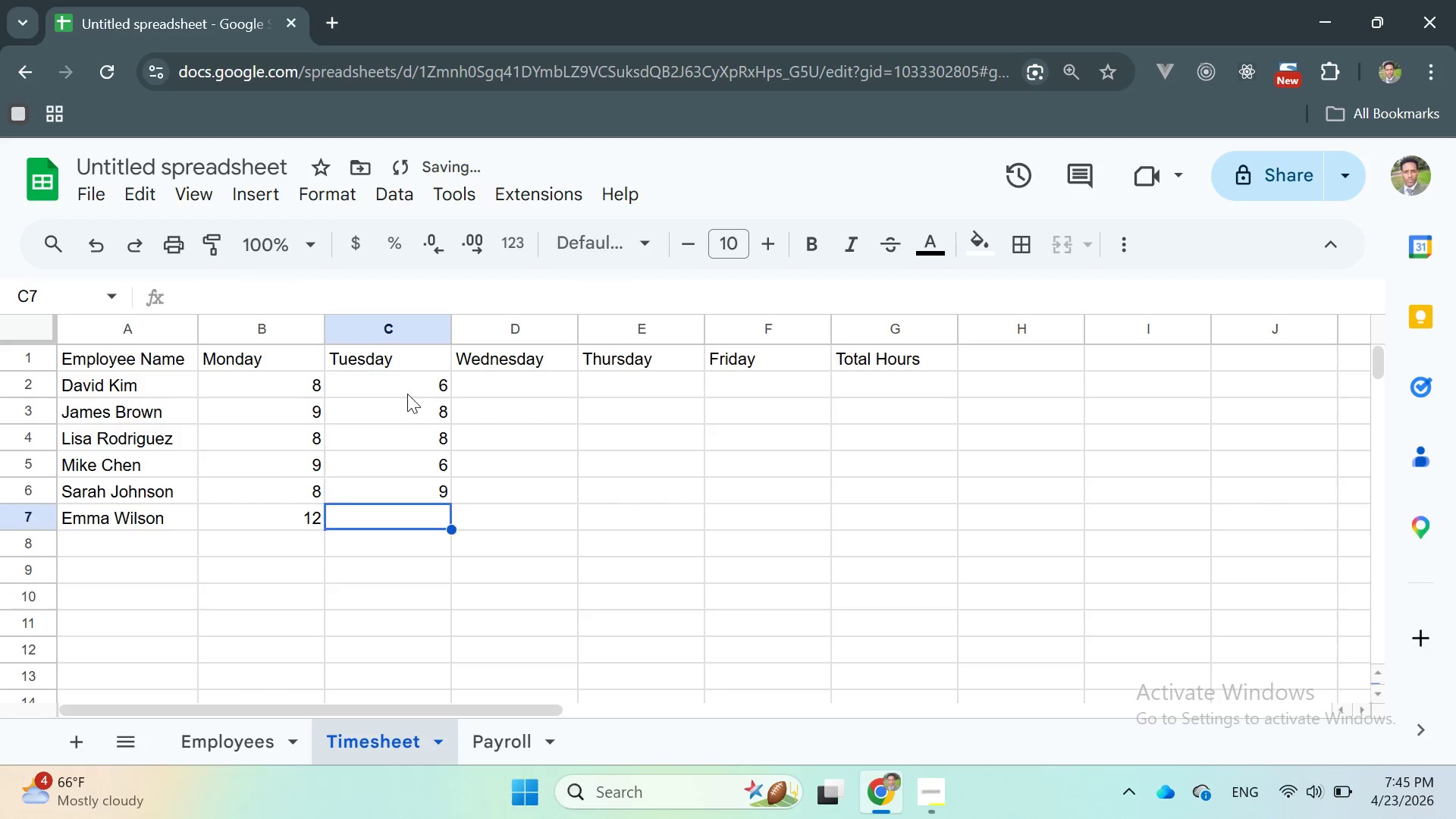 
key(Enter)
 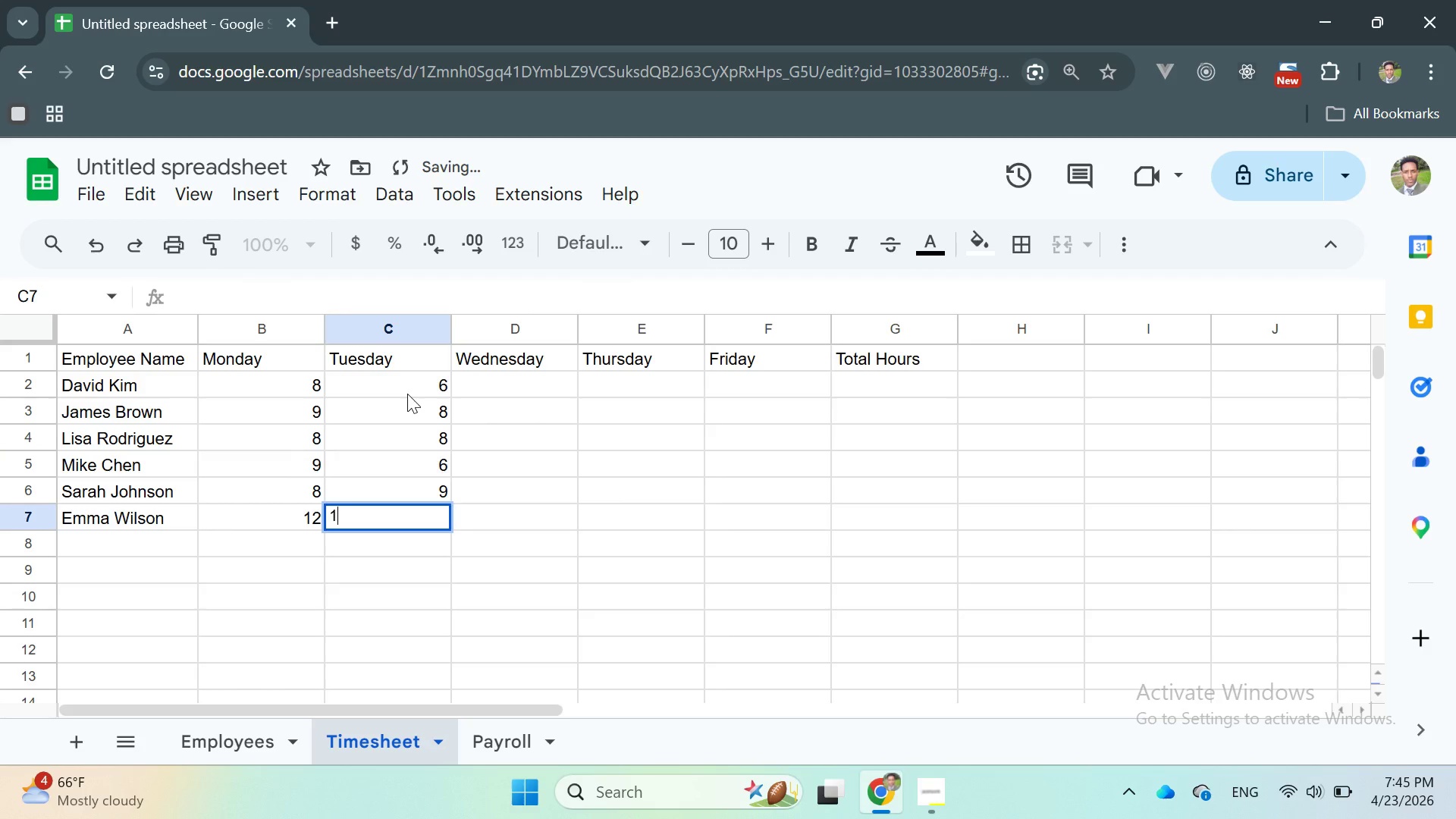 
type(10)
 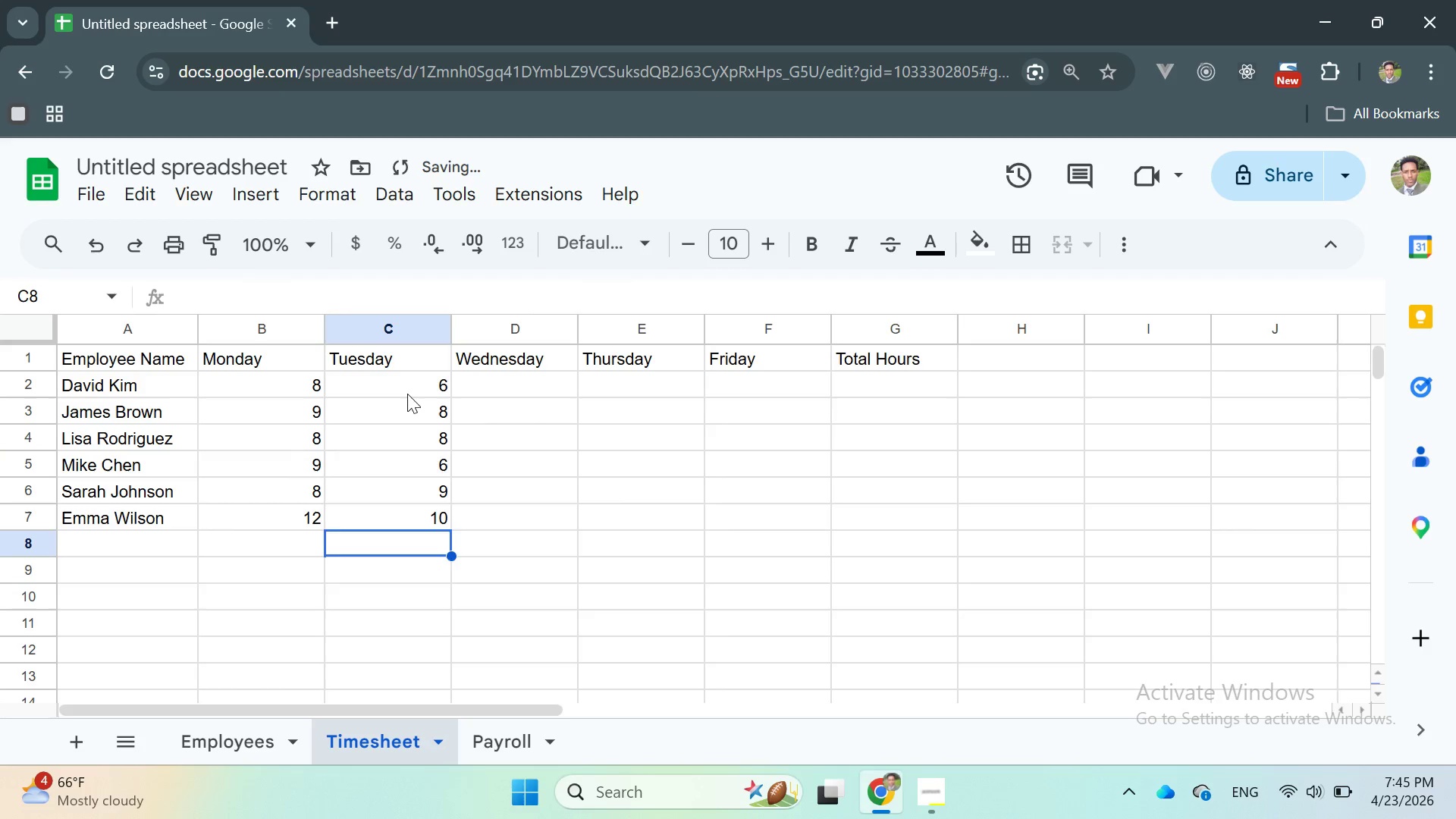 
key(Enter)
 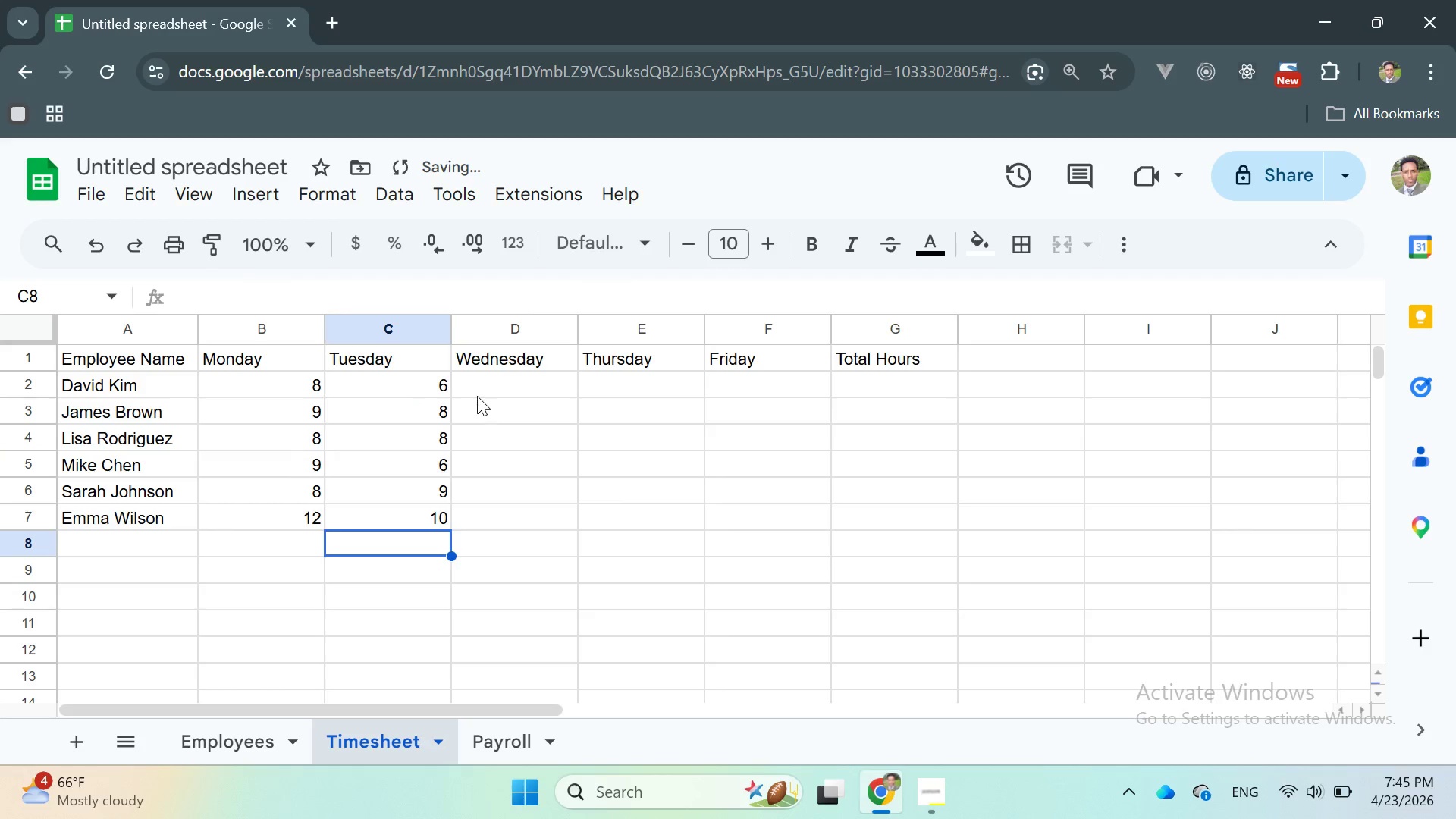 
double_click([473, 374])
 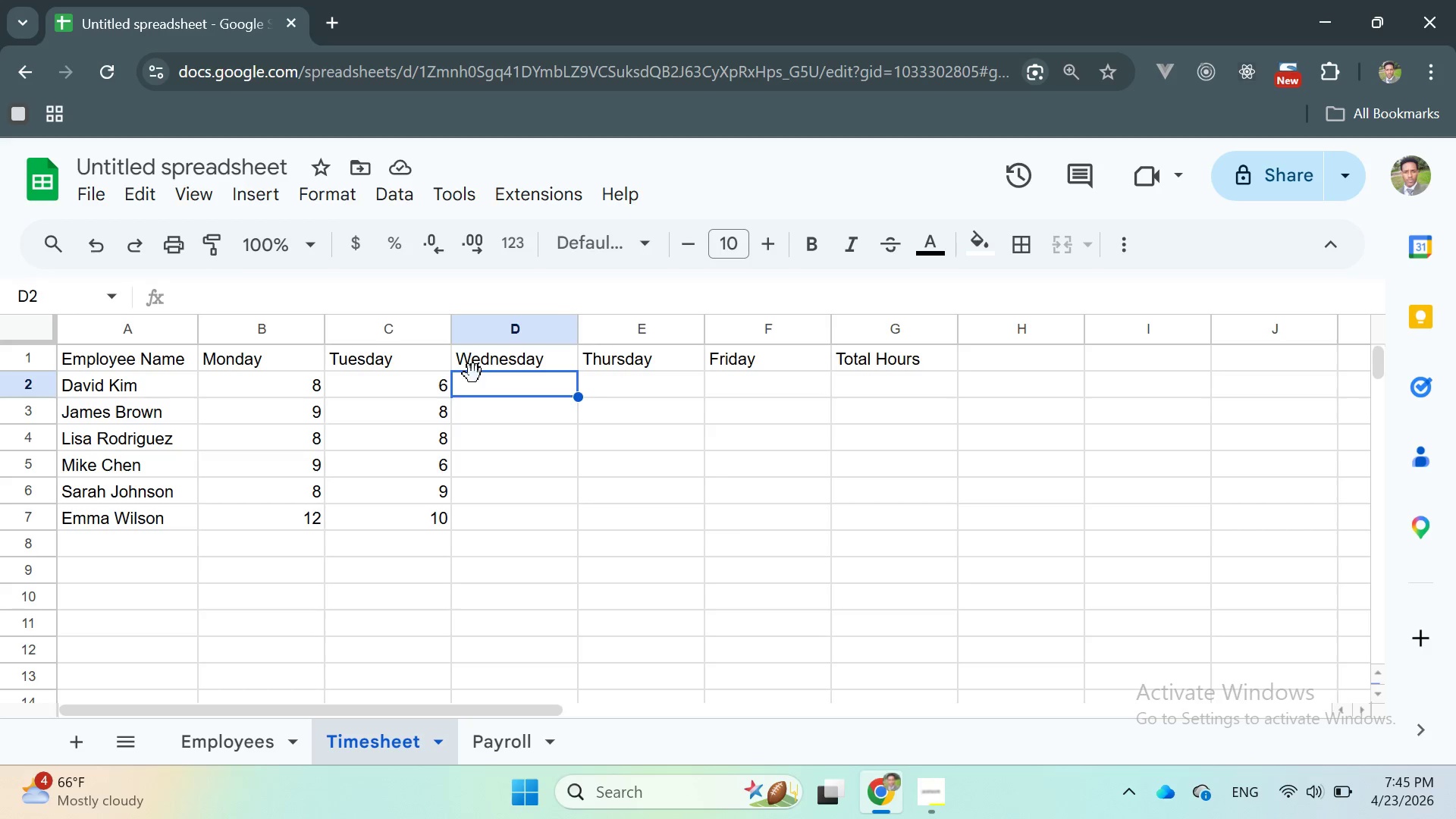 
key(6)
 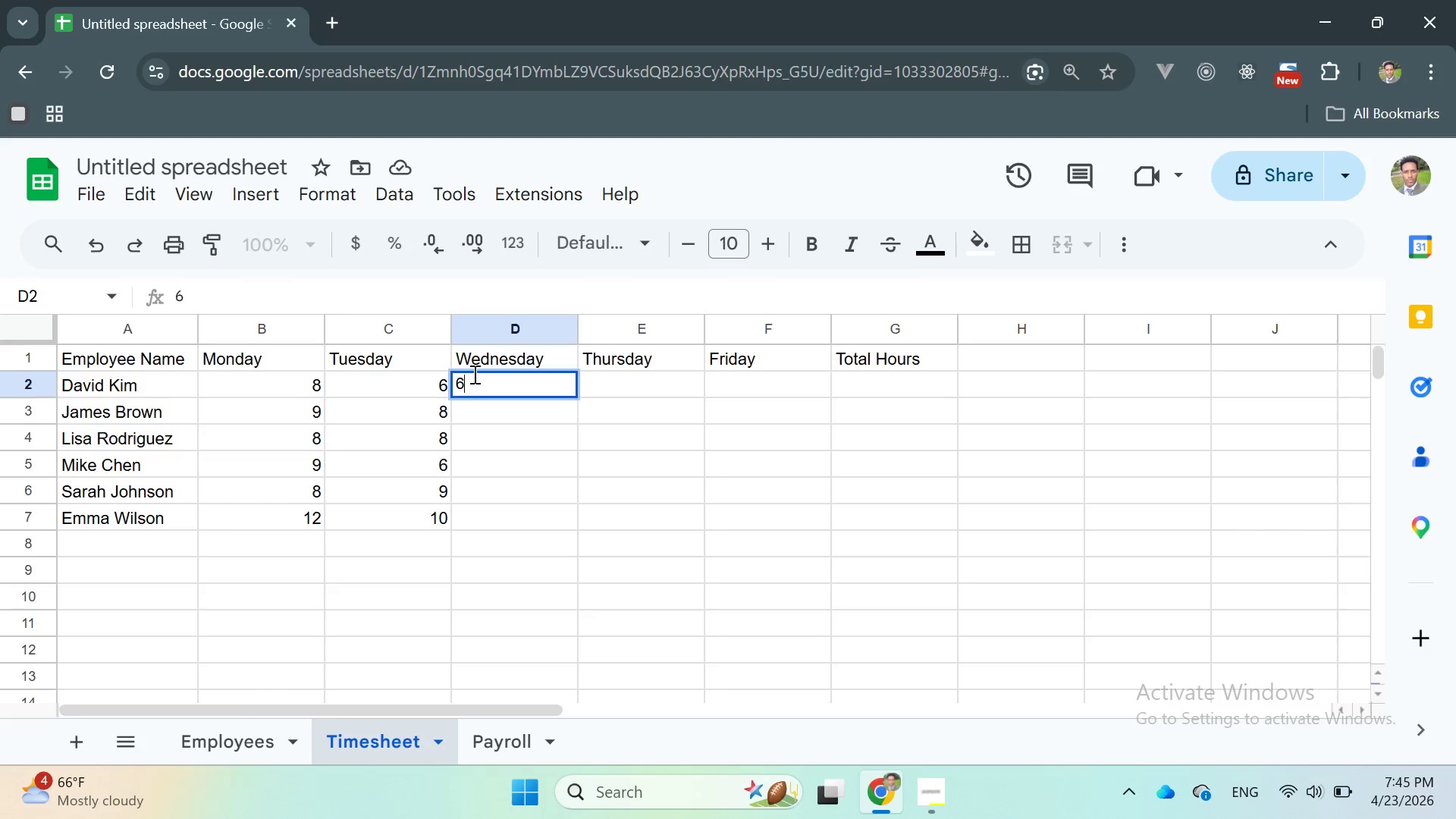 
key(Enter)
 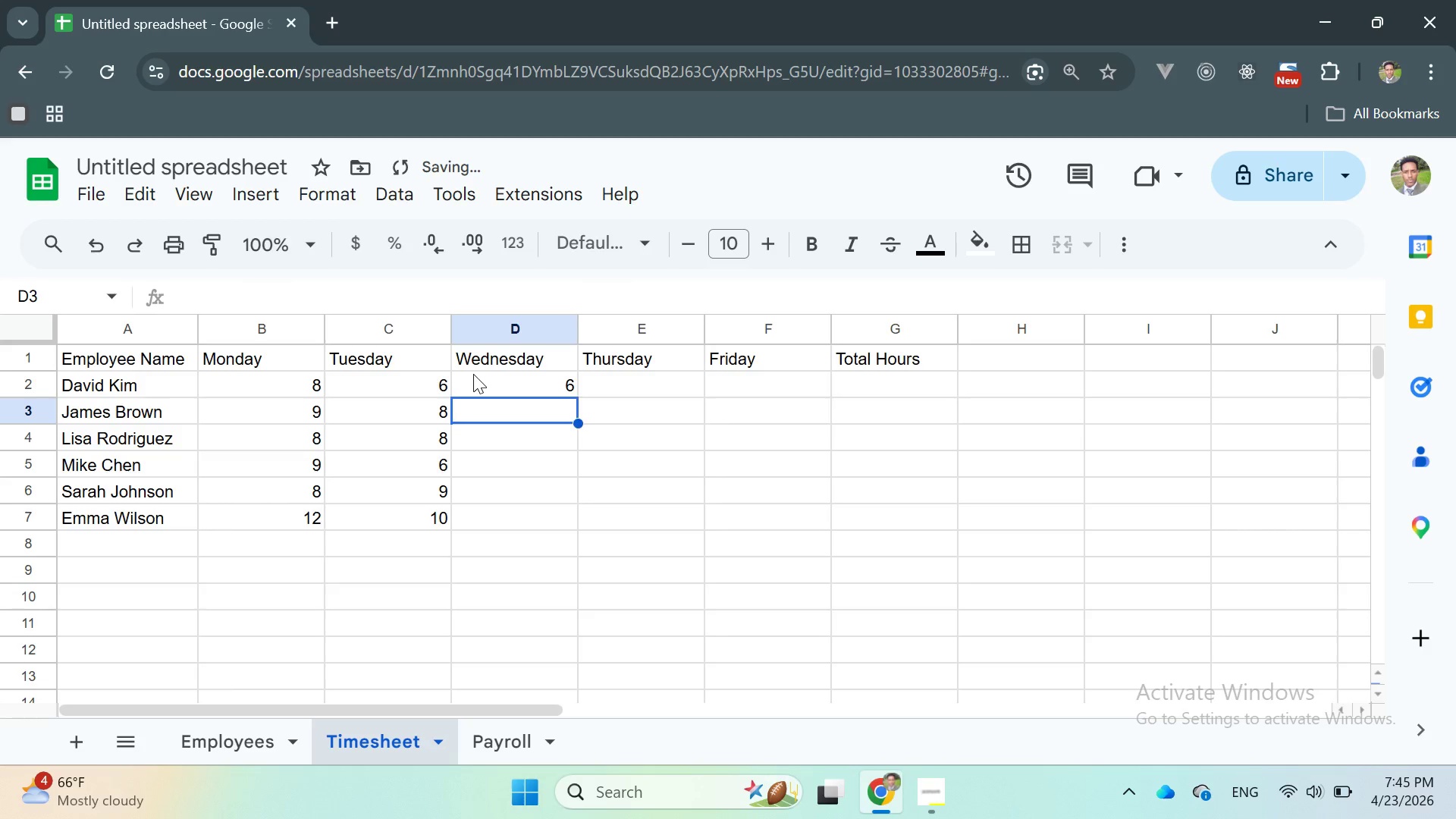 
key(6)
 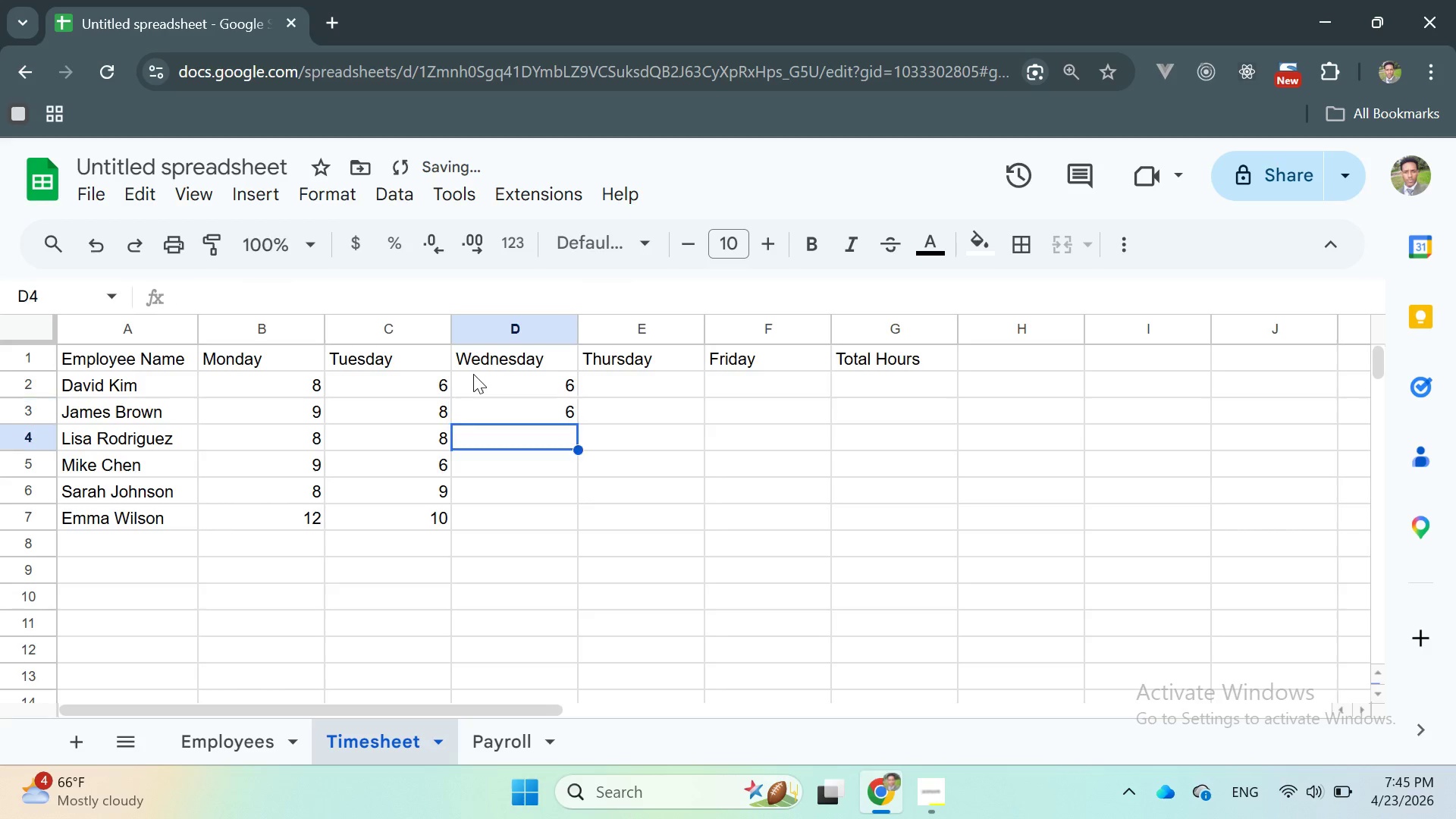 
key(Enter)
 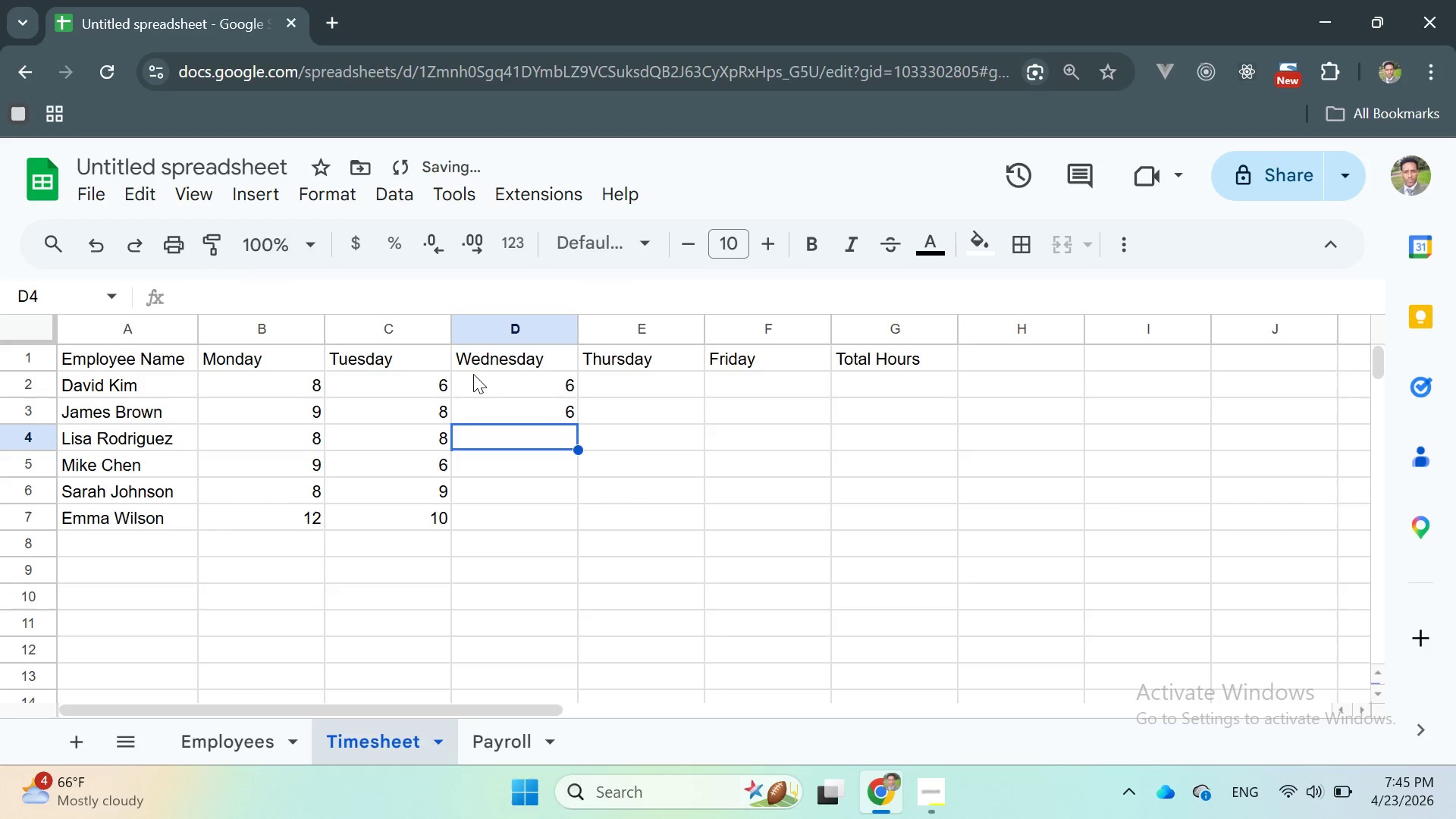 
key(6)
 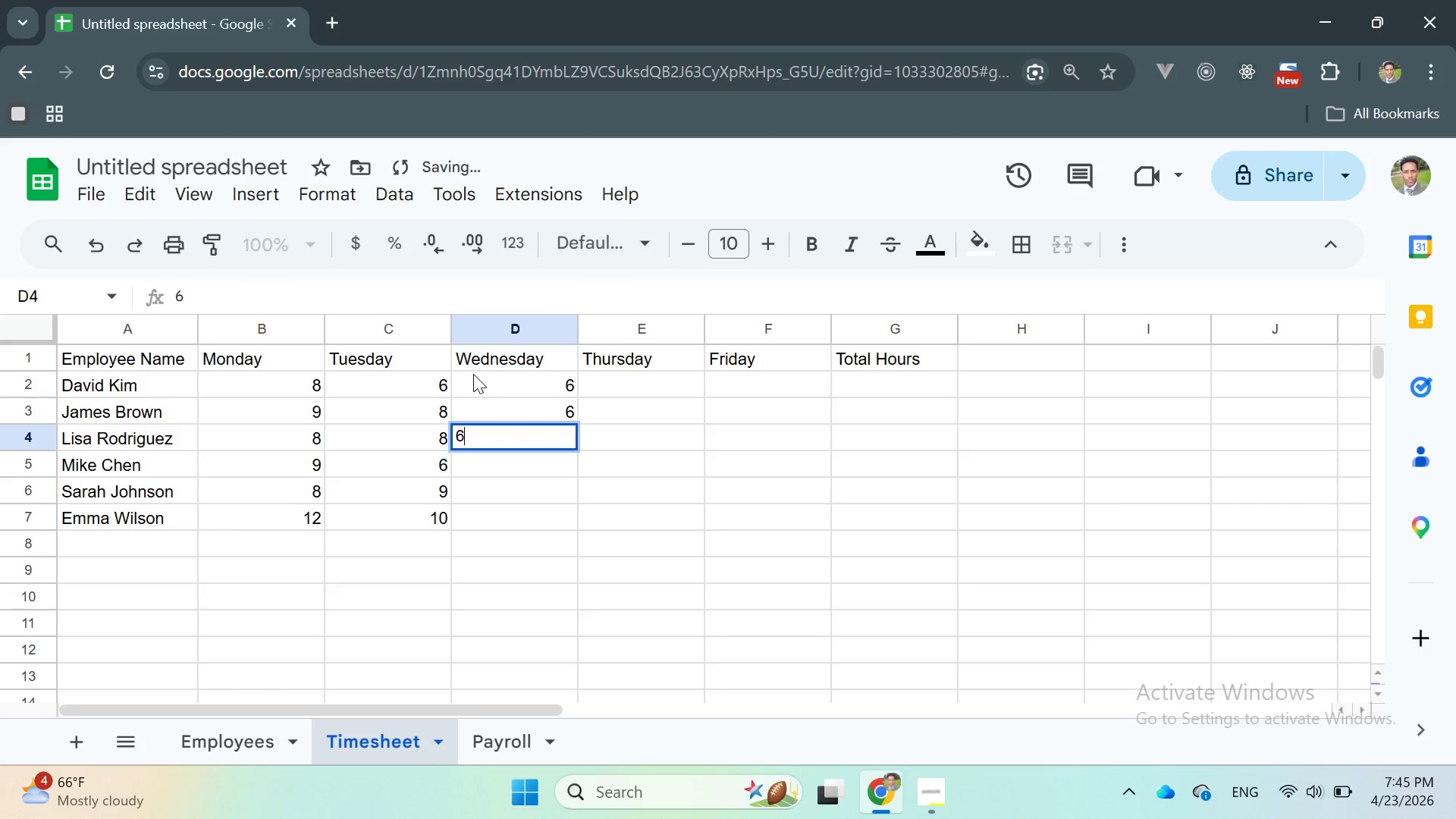 
key(Enter)
 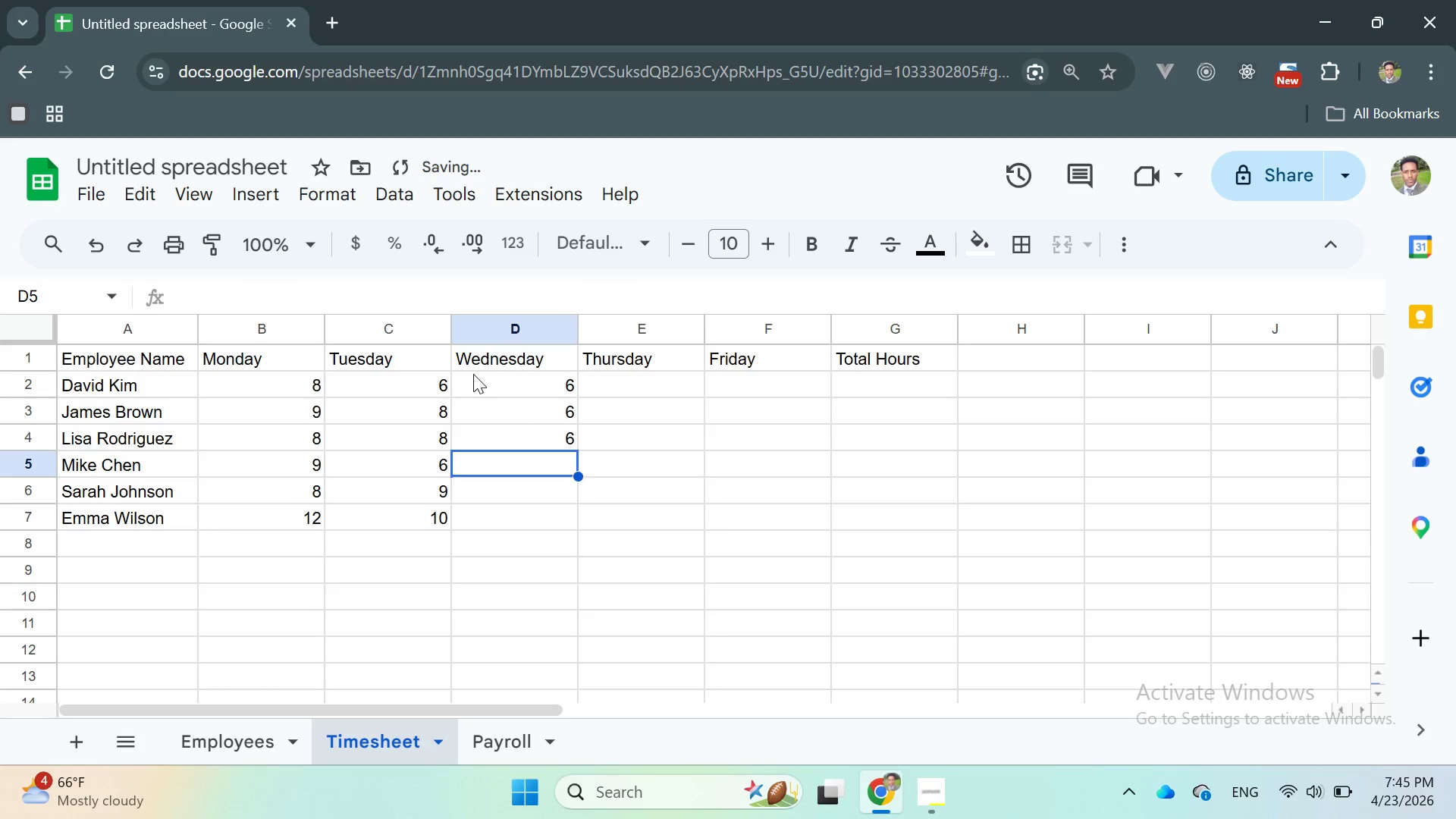 
key(6)
 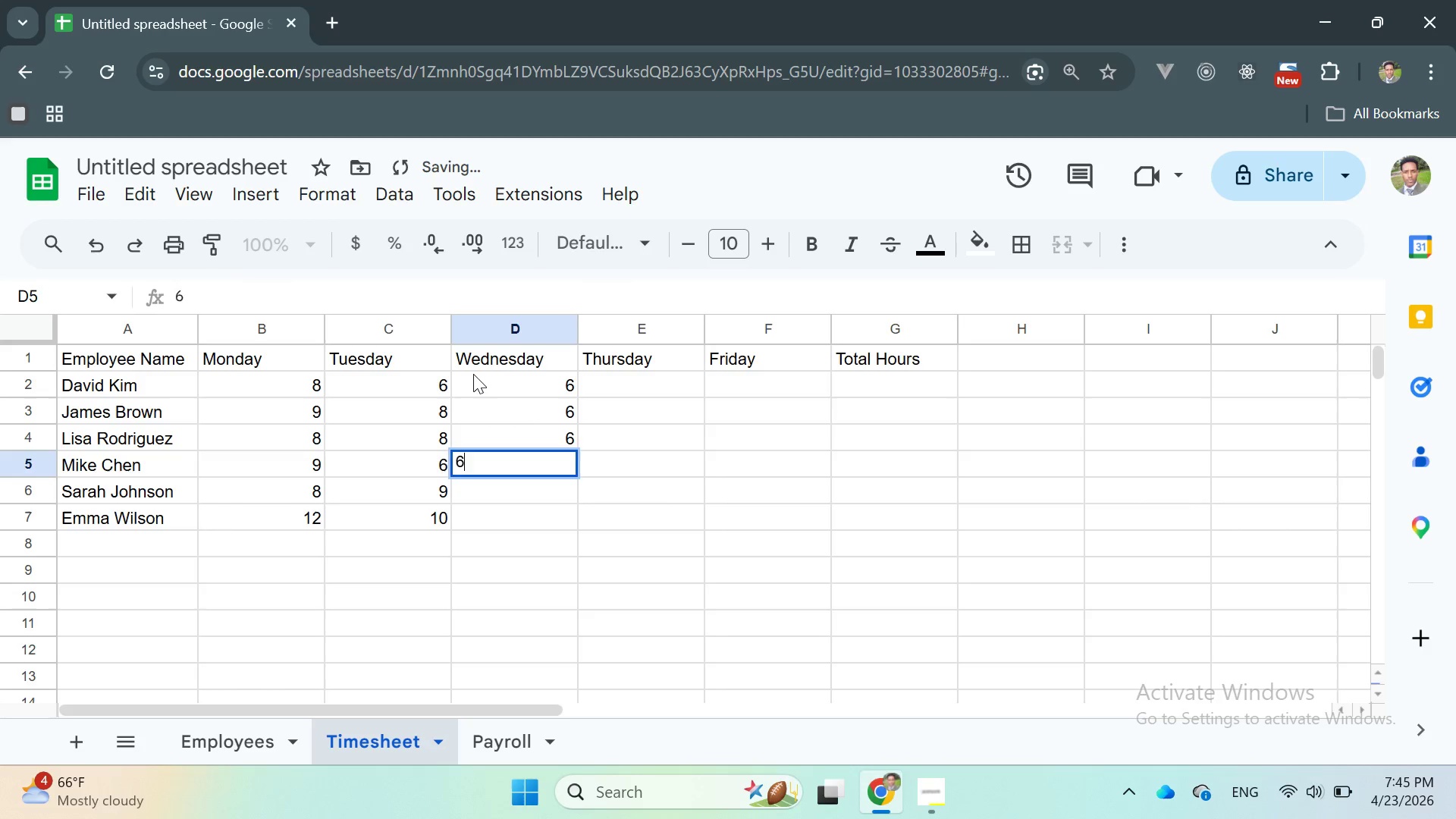 
key(Enter)
 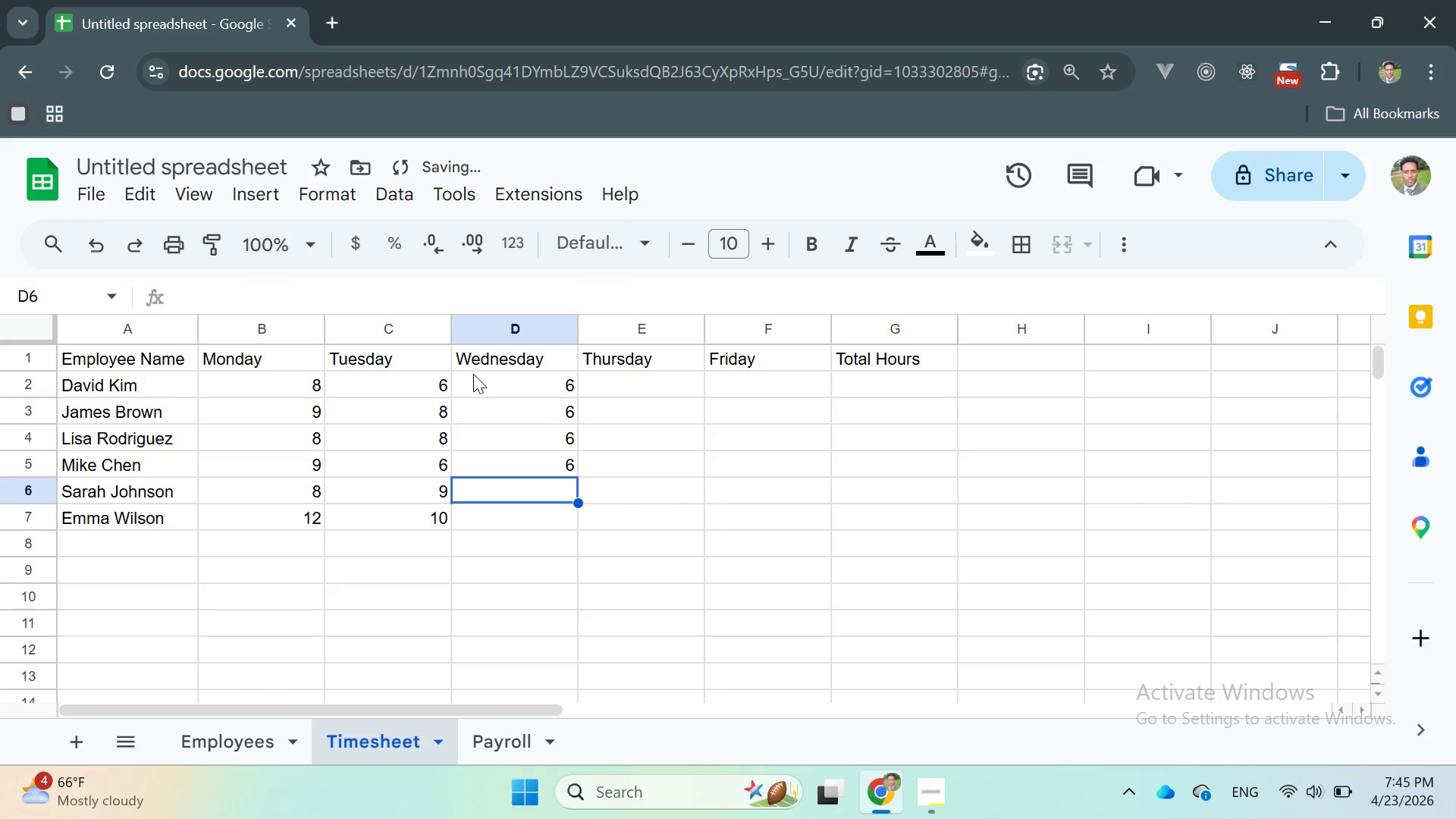 
key(6)
 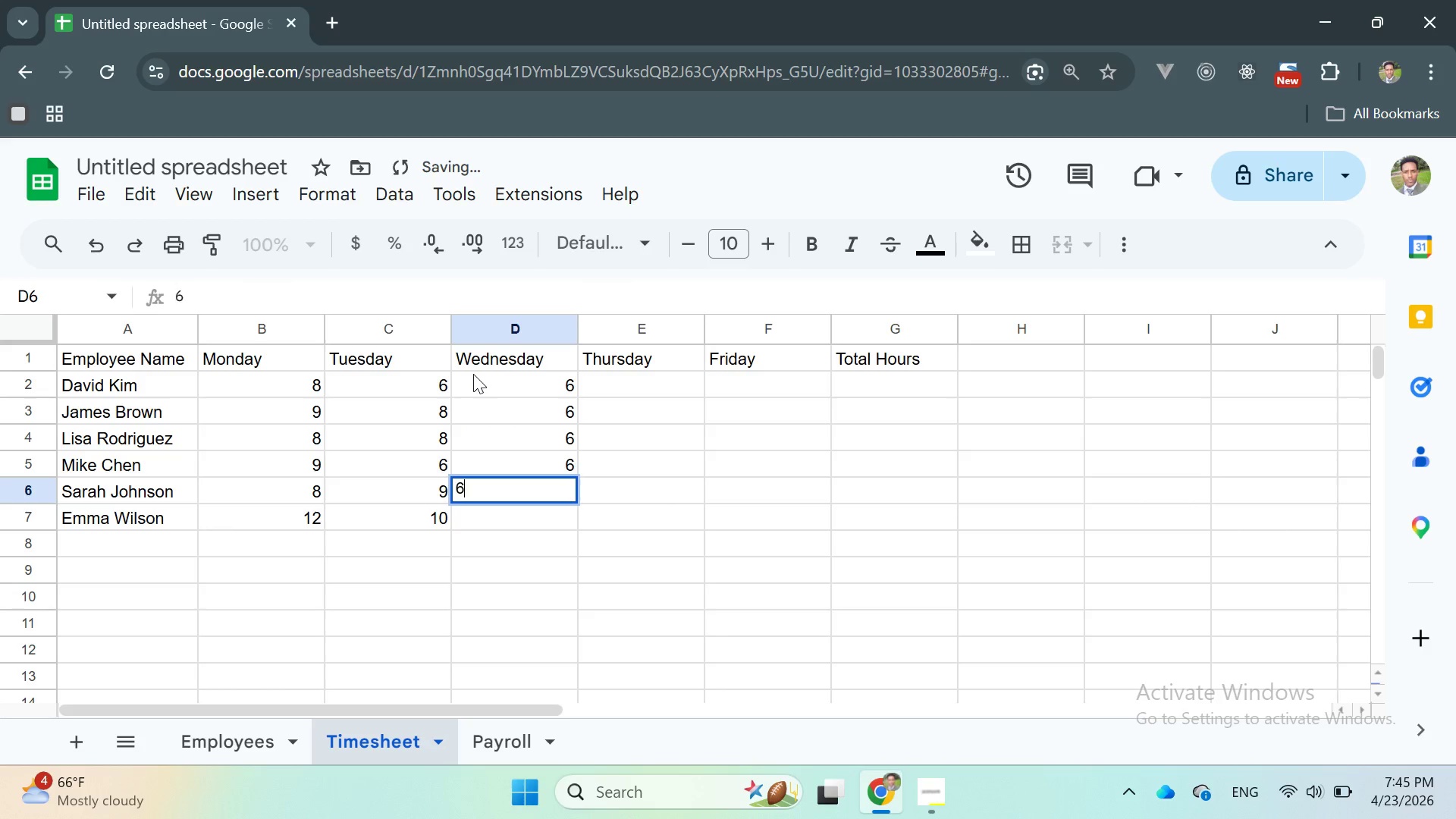 
key(Enter)
 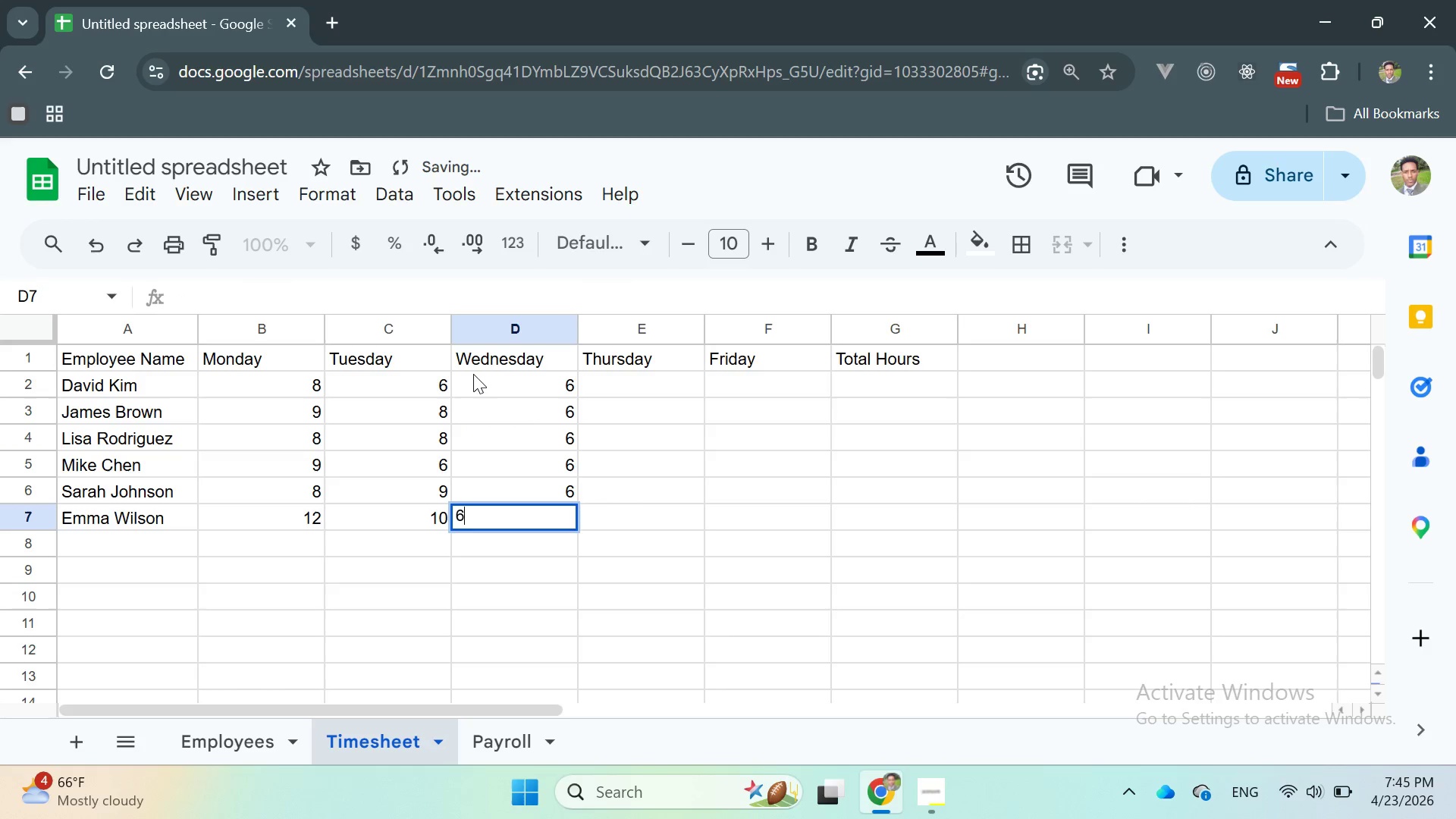 
key(6)
 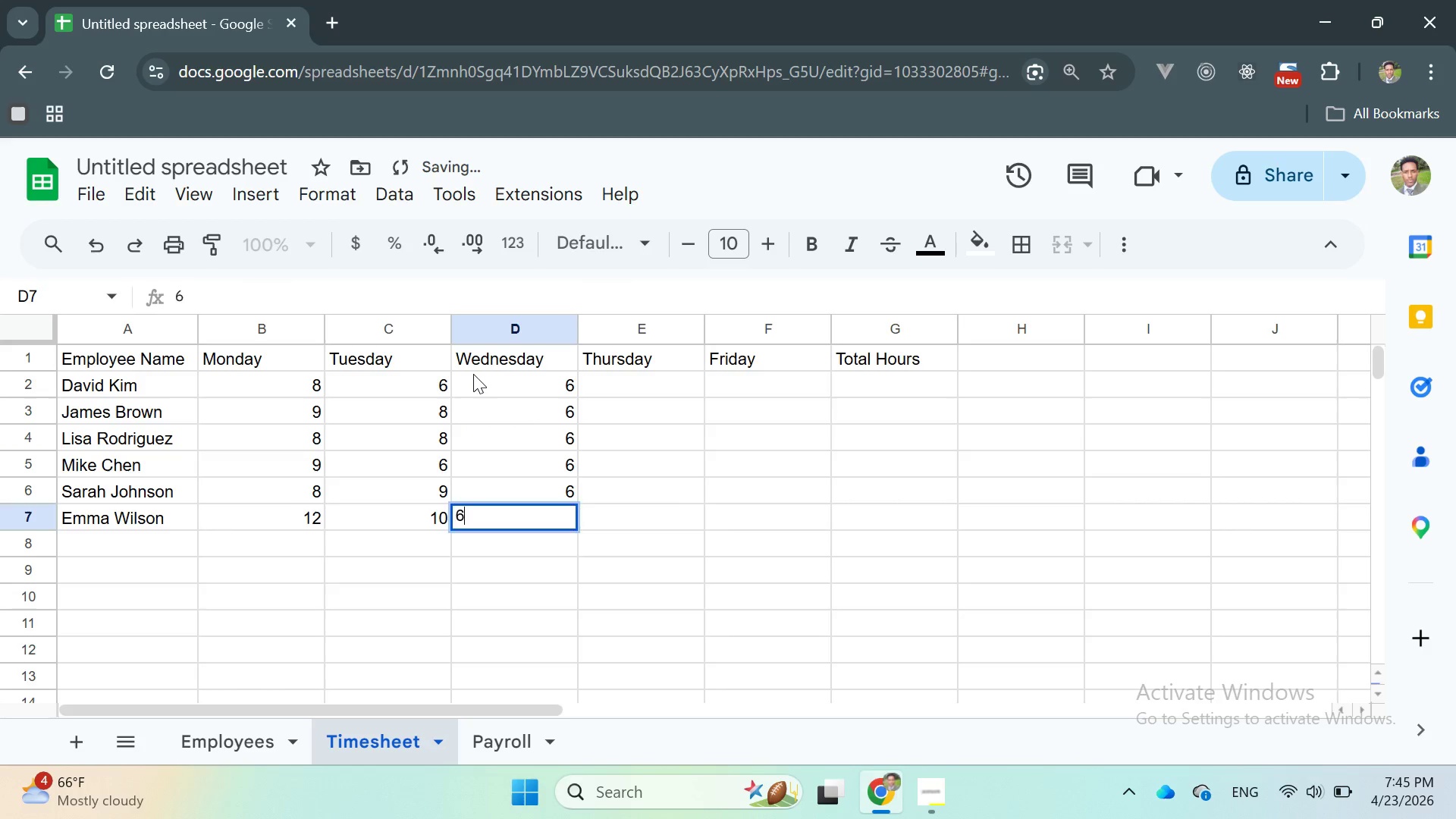 
key(Enter)
 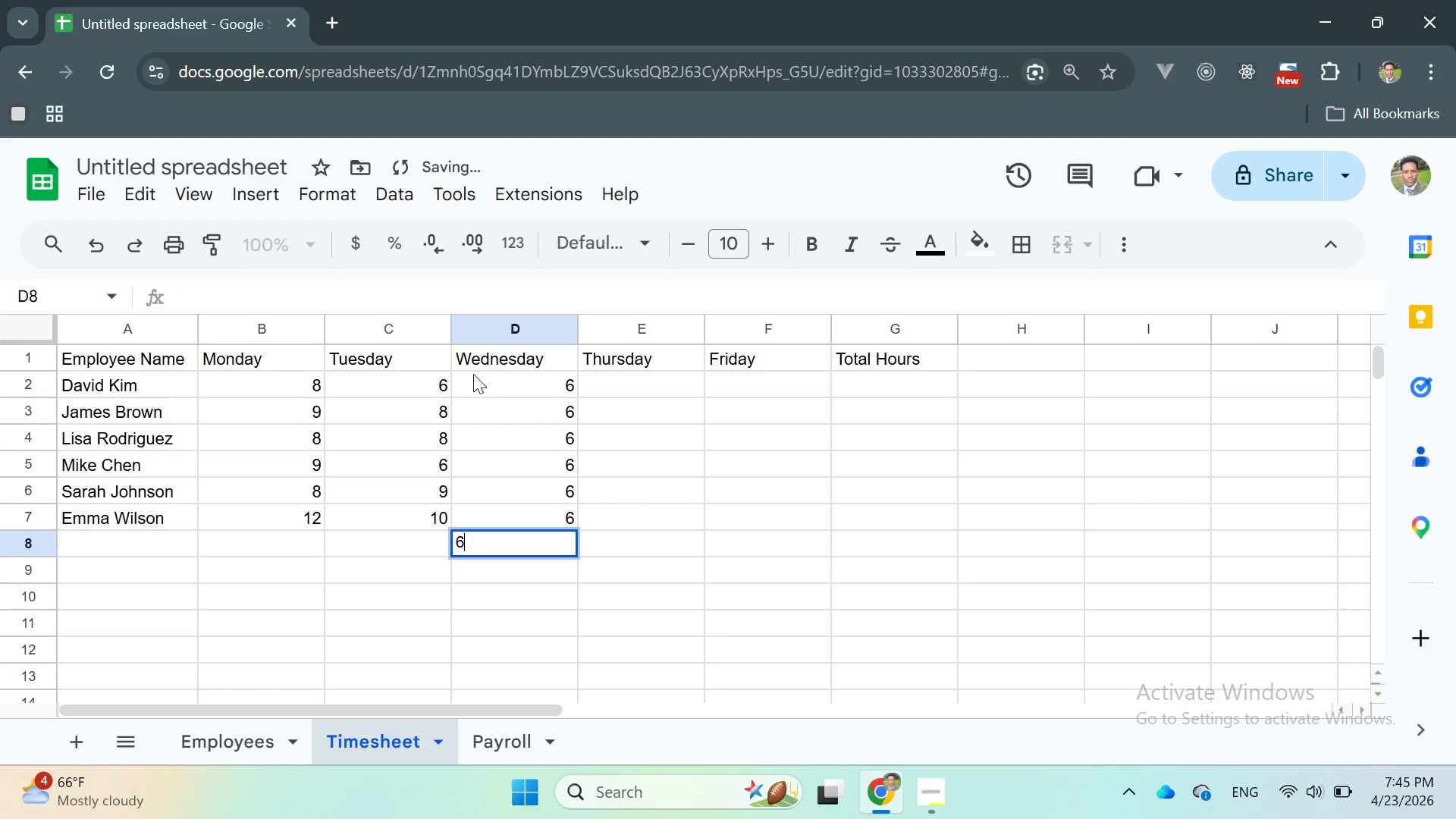 
key(6)
 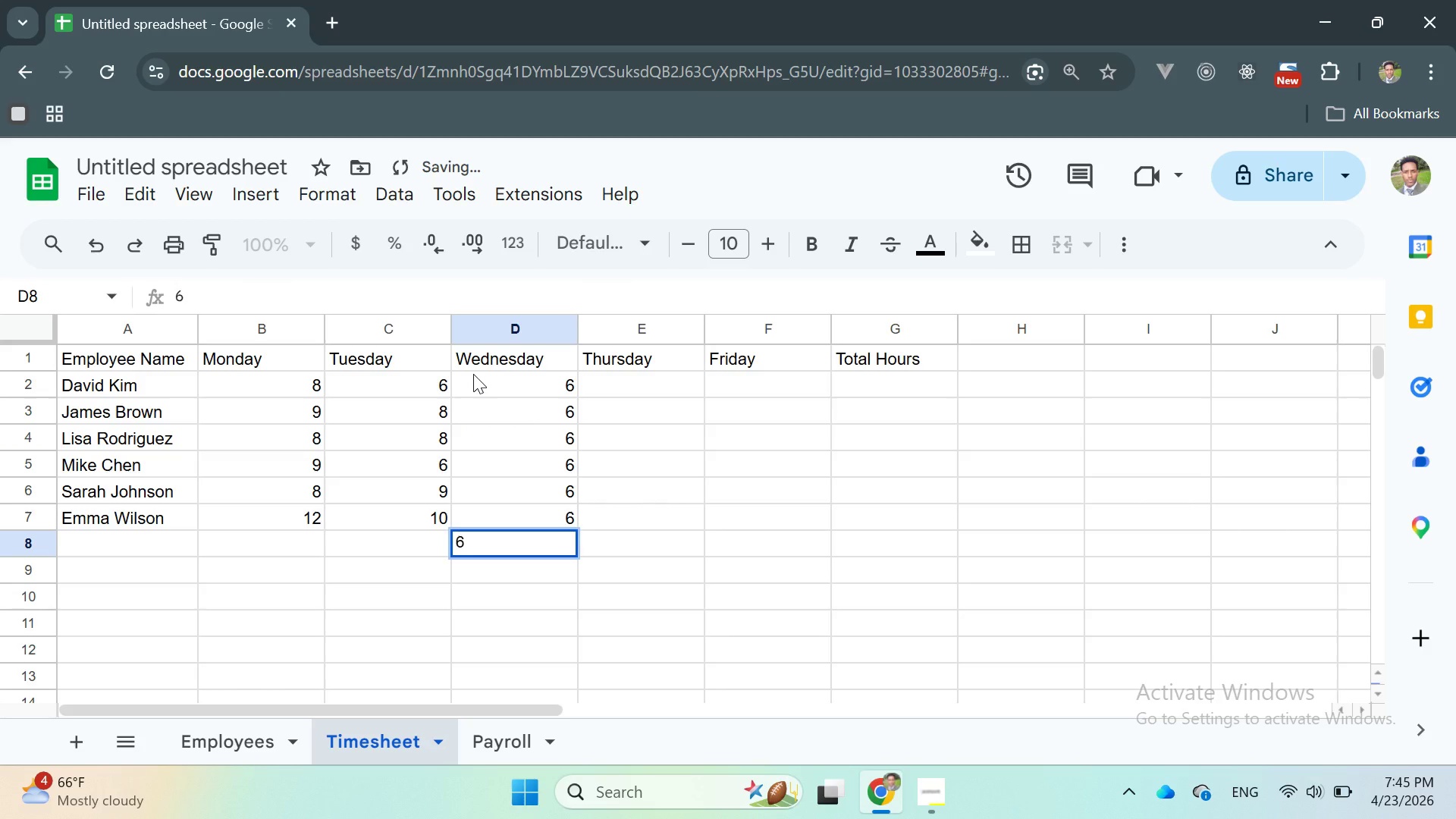 
key(Backspace)
 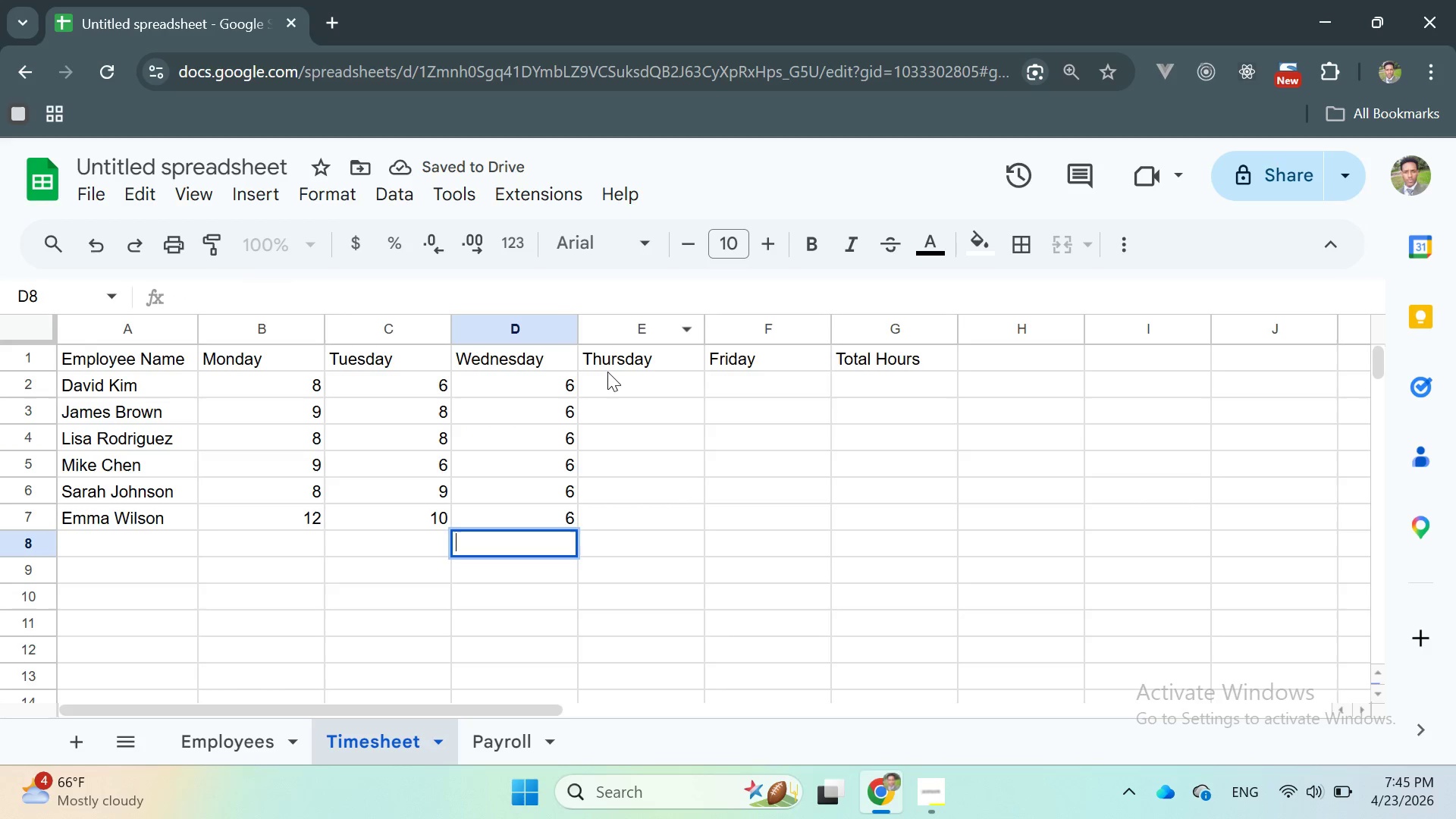 
double_click([607, 372])
 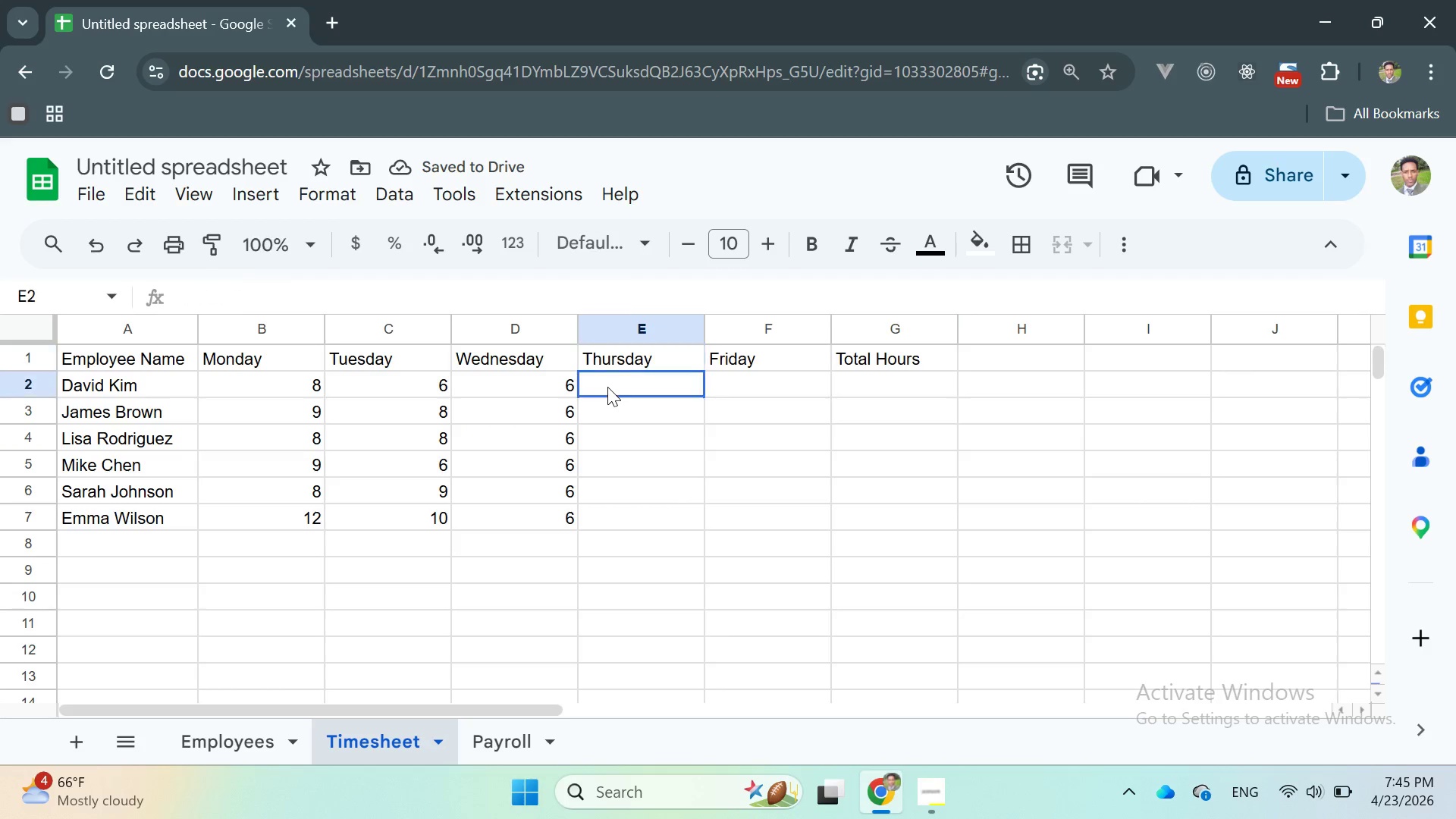 
double_click([607, 387])
 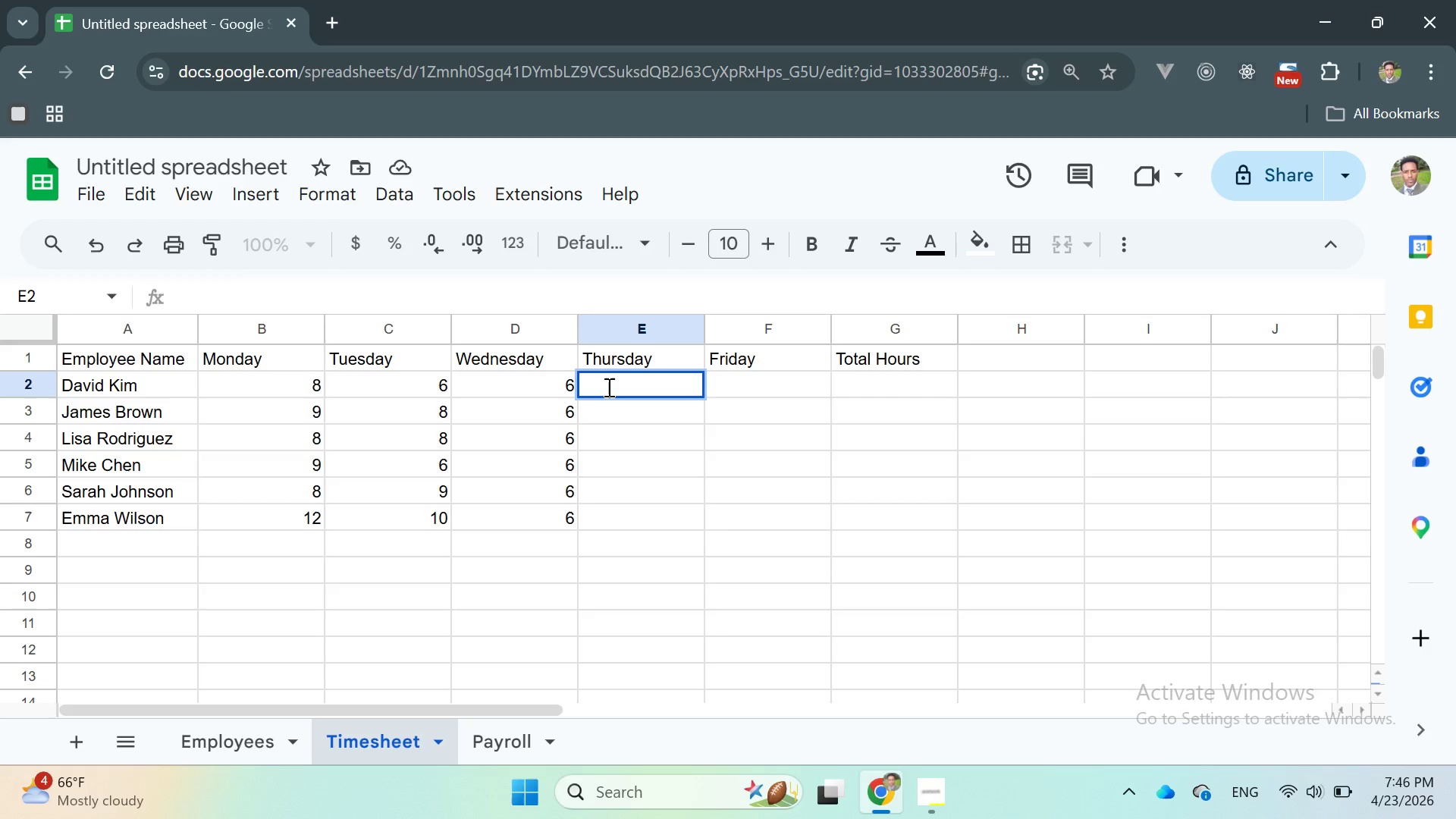 
key(6)
 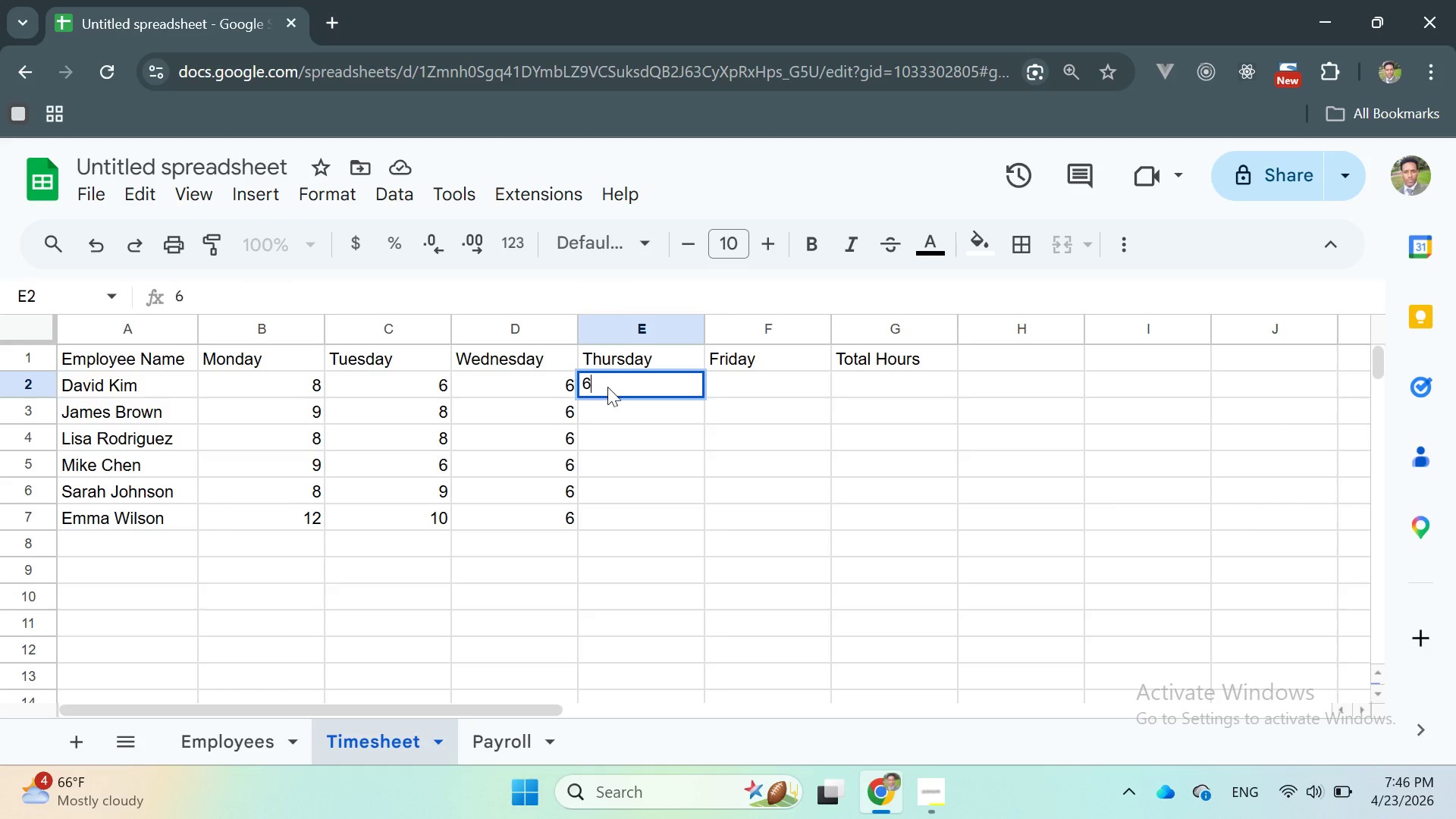 
key(Enter)
 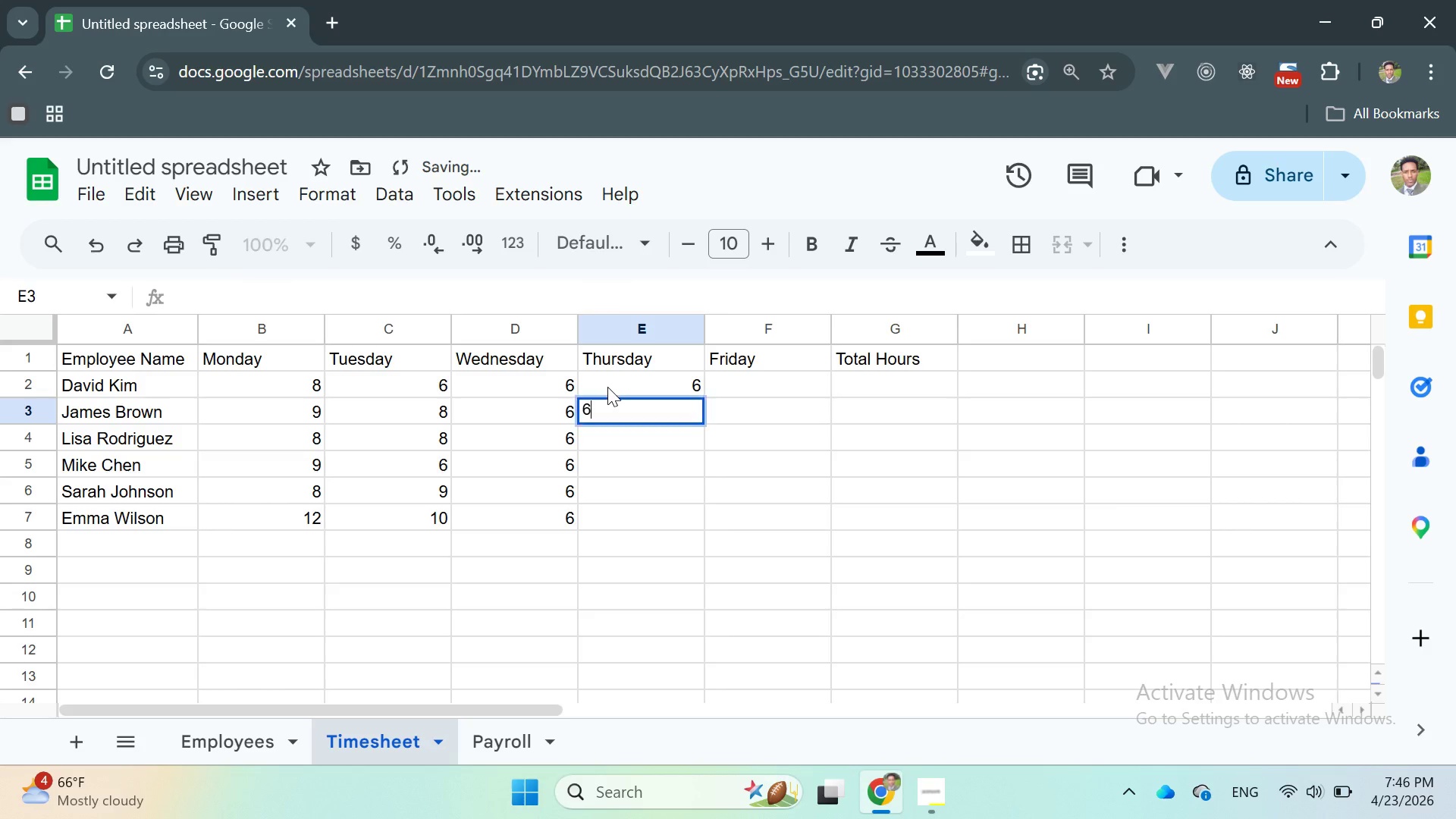 
key(6)
 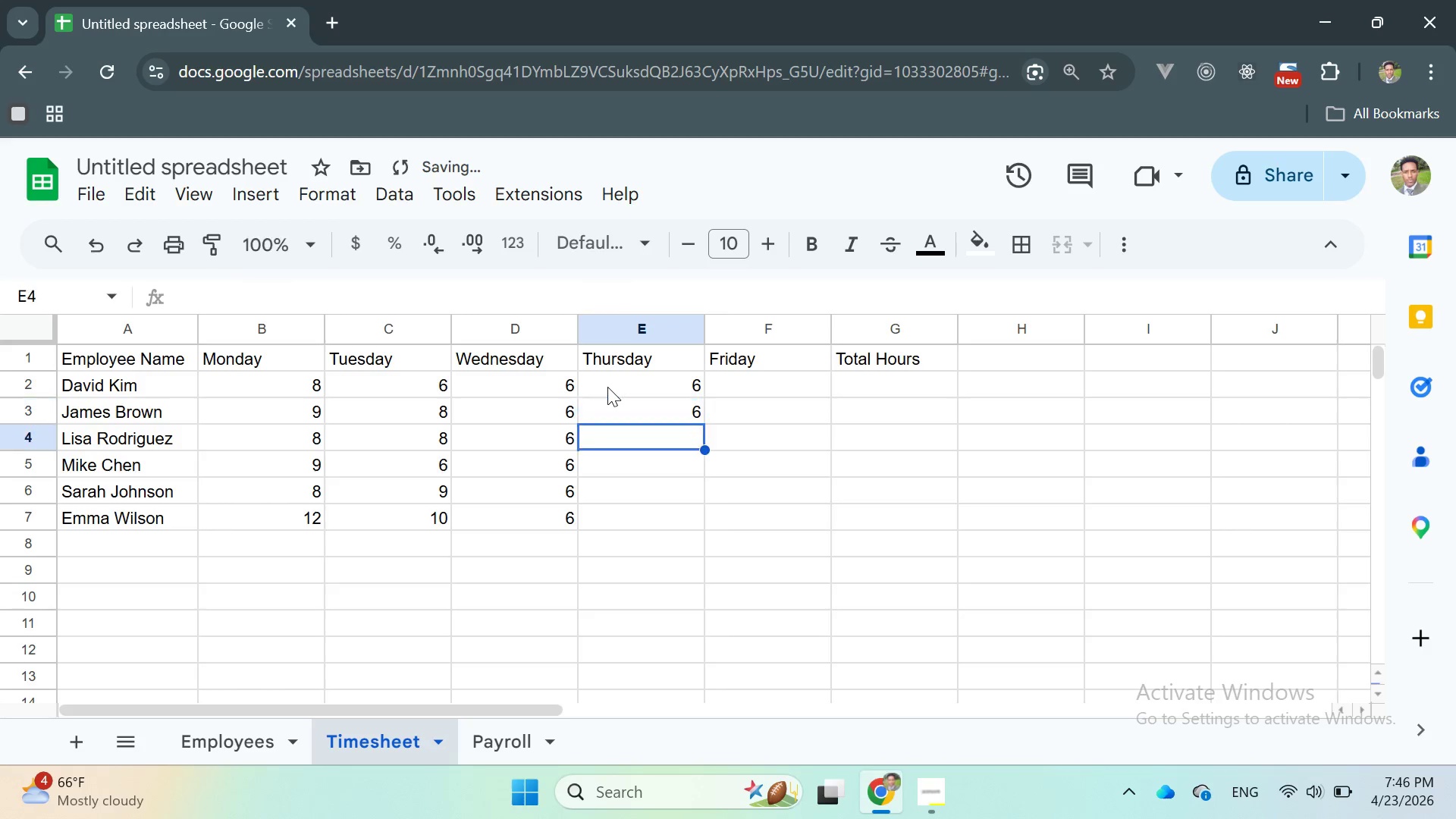 
key(Enter)
 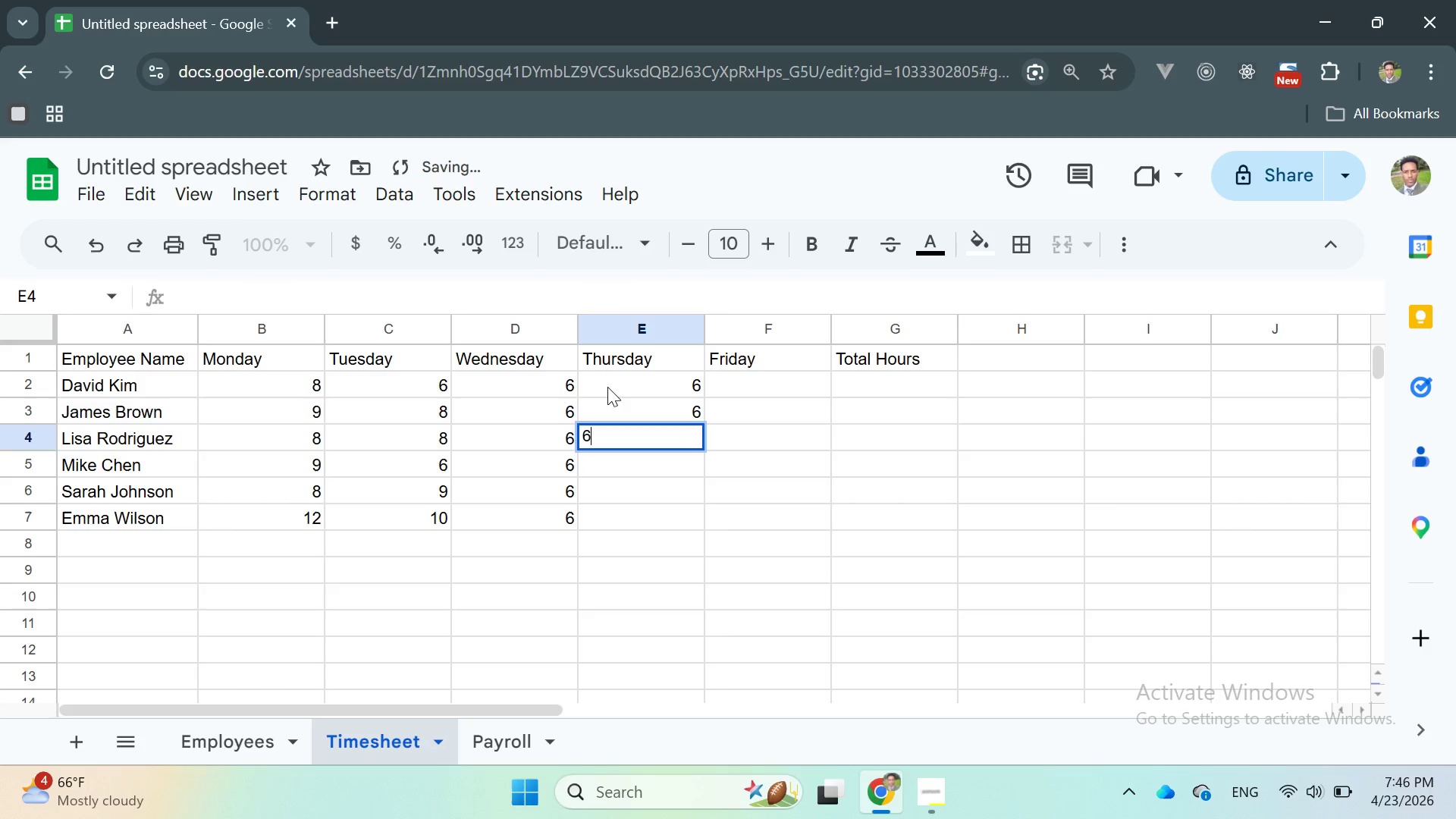 
key(6)
 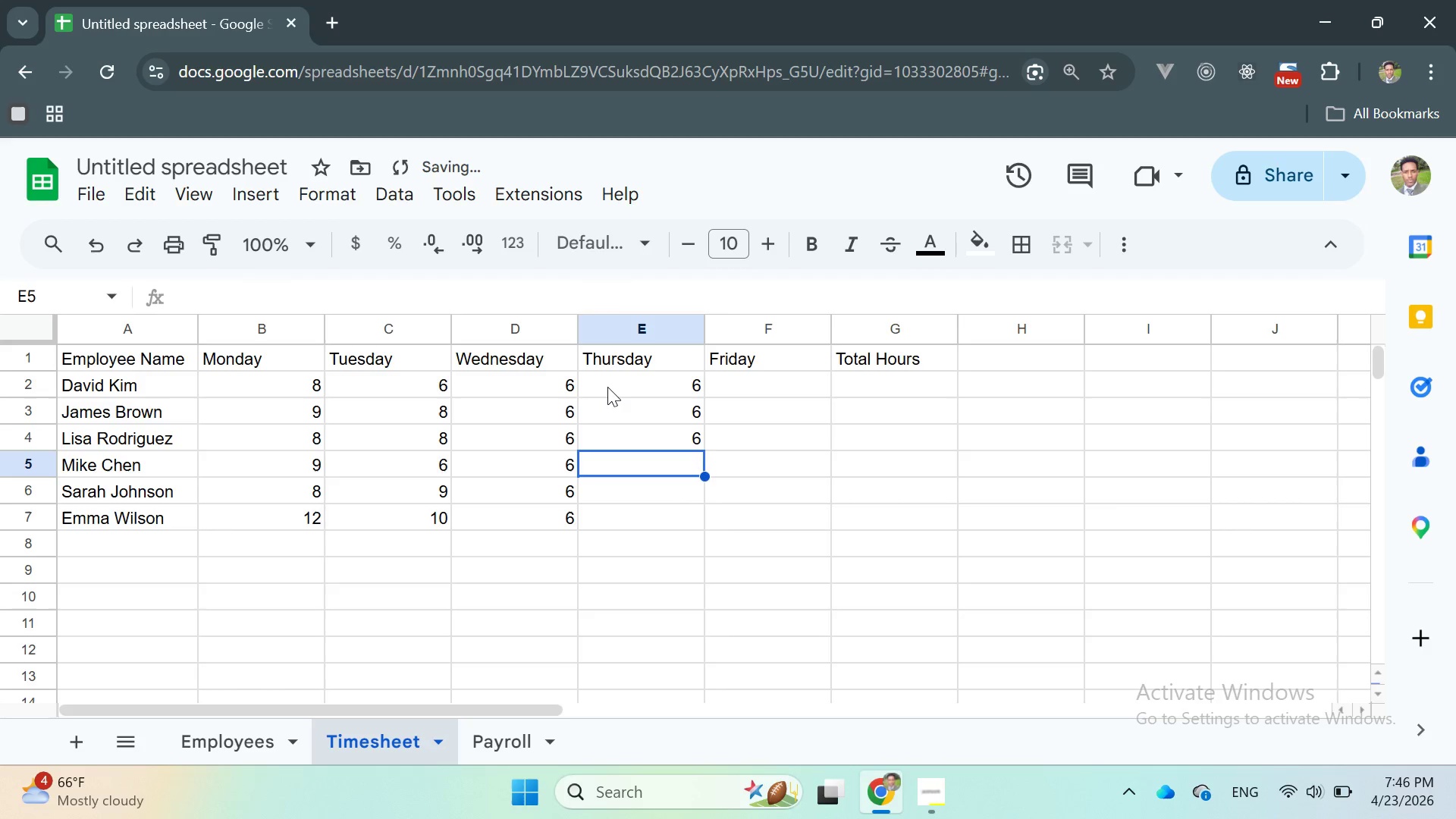 
key(Enter)
 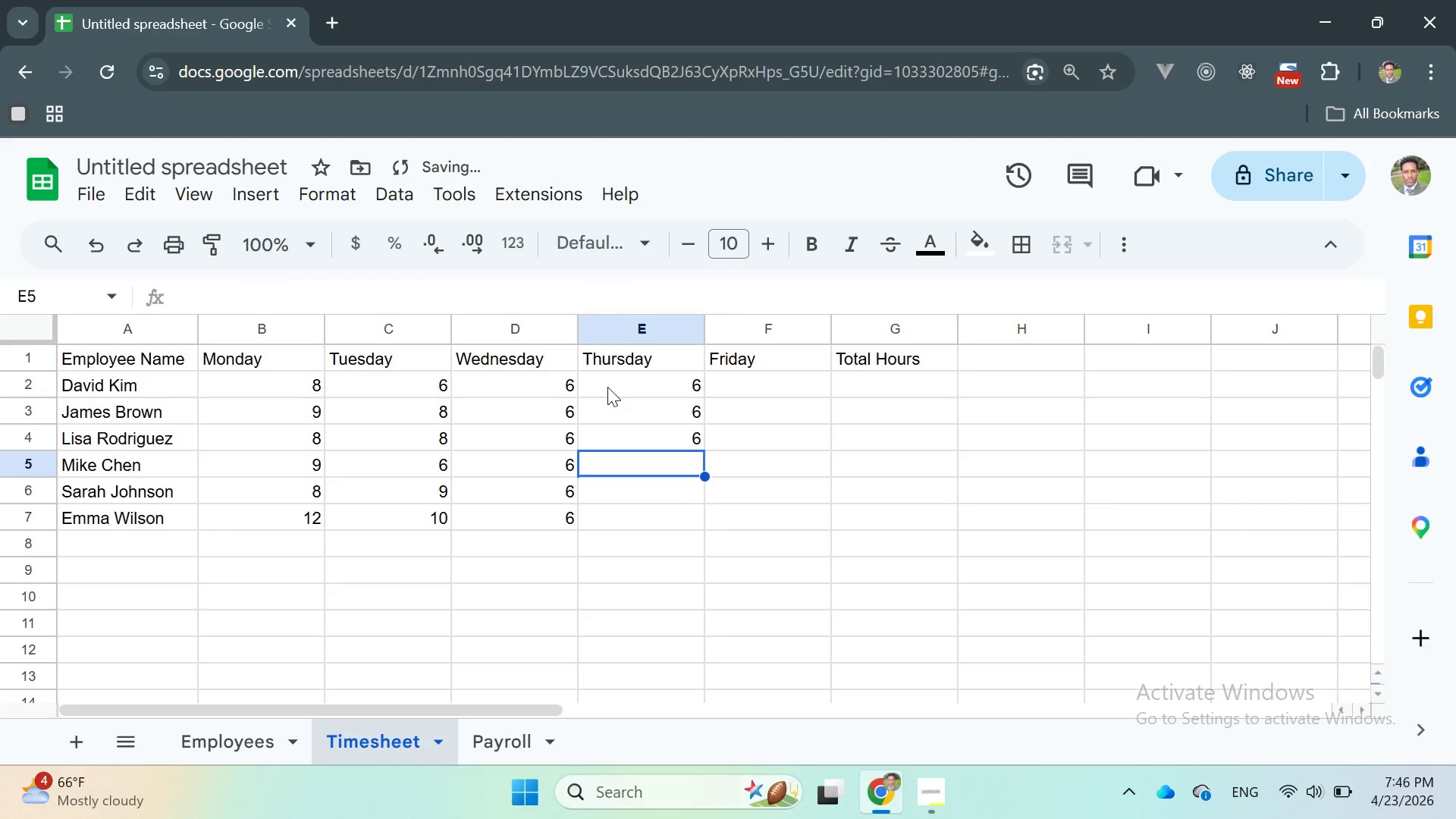 
key(6)
 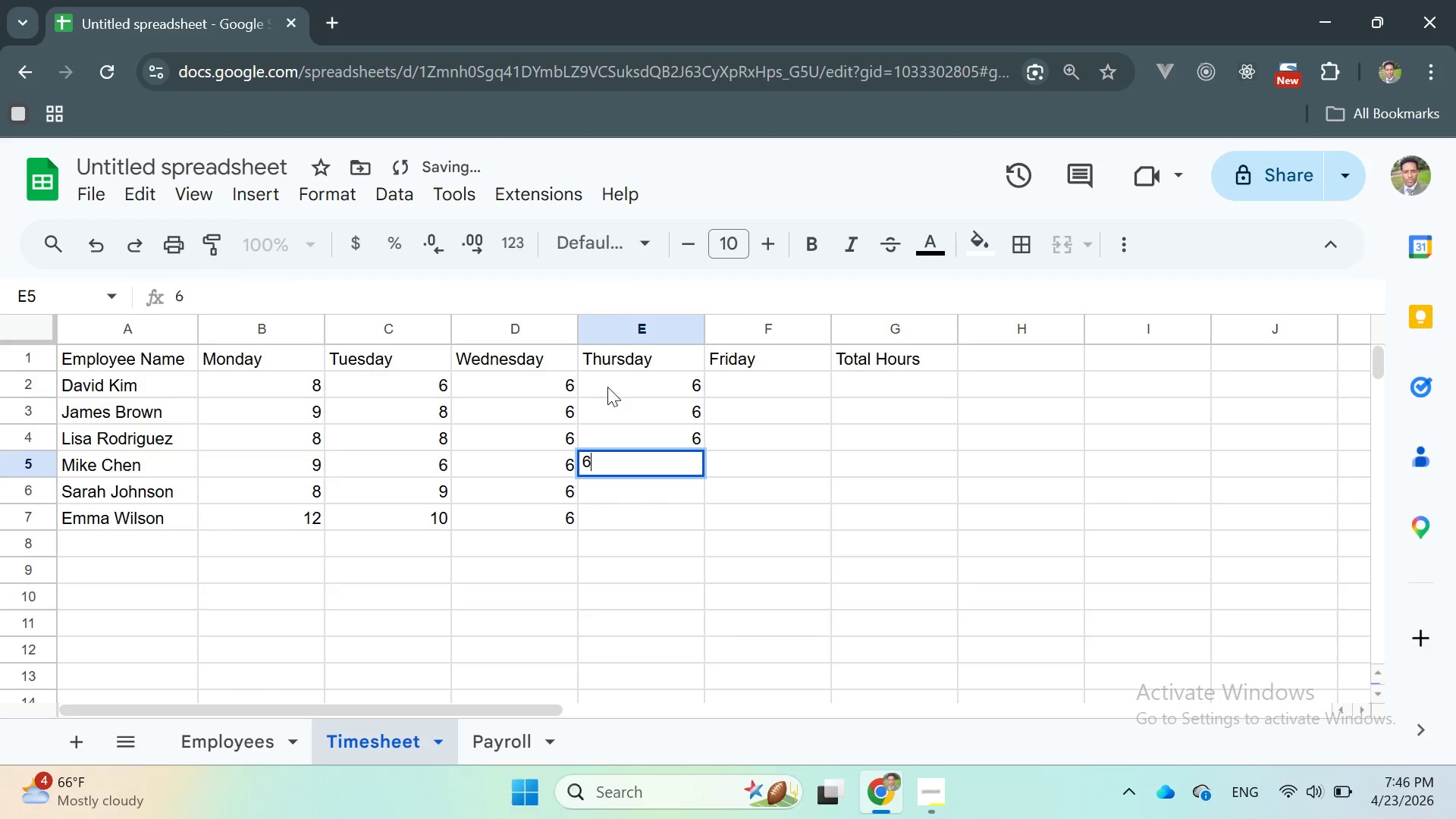 
key(Enter)
 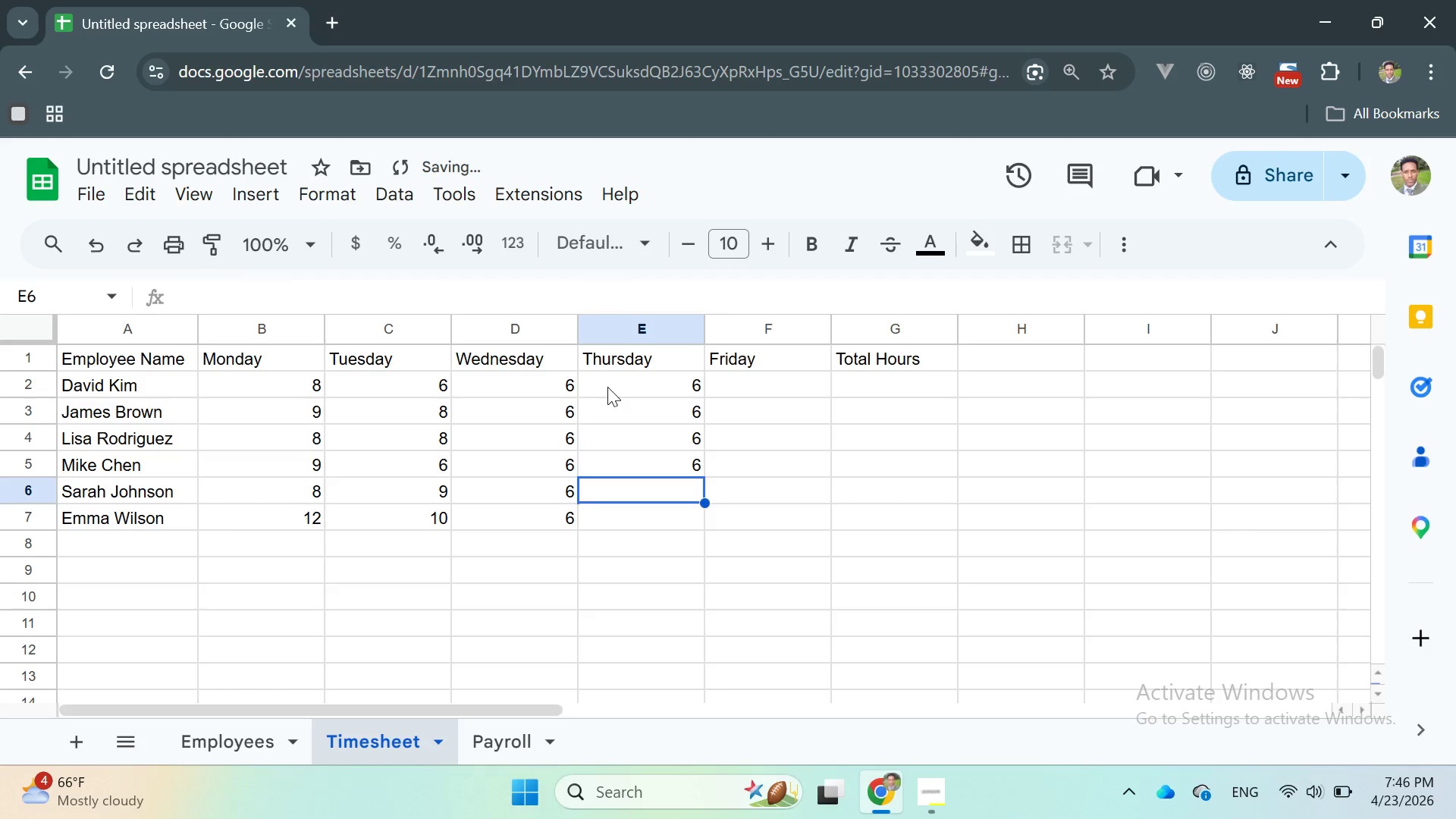 
key(6)
 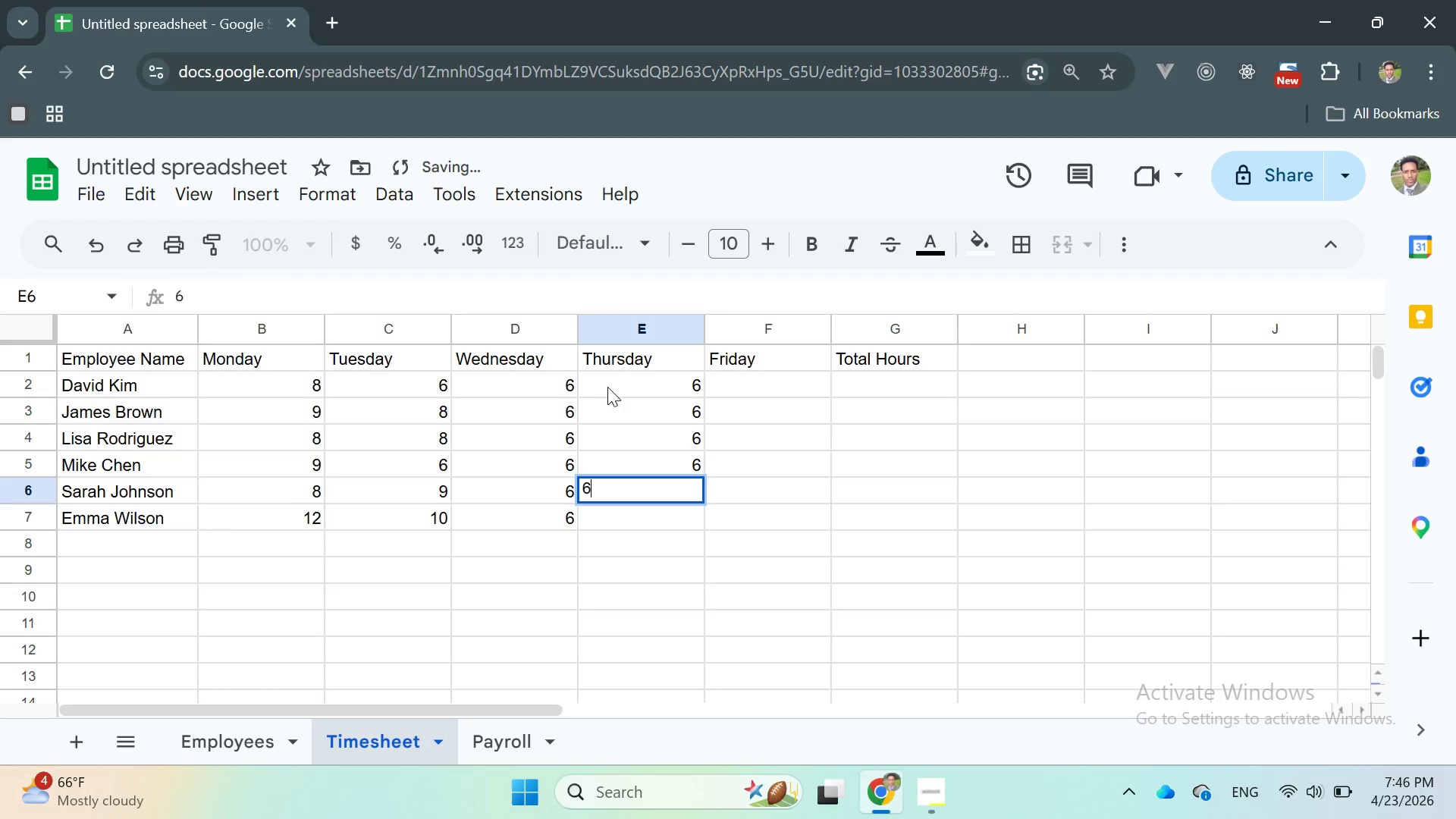 
key(Enter)
 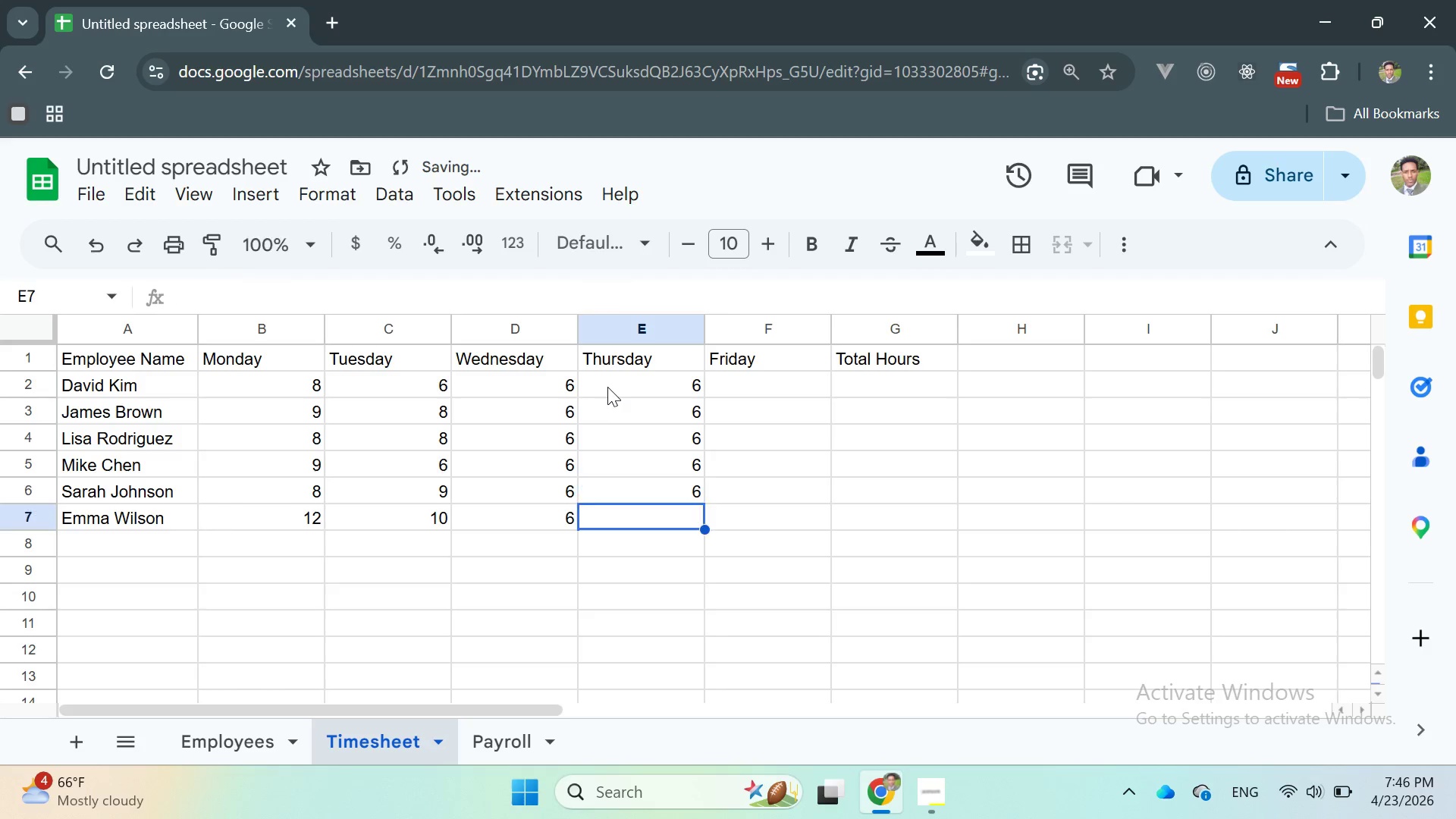 
key(6)
 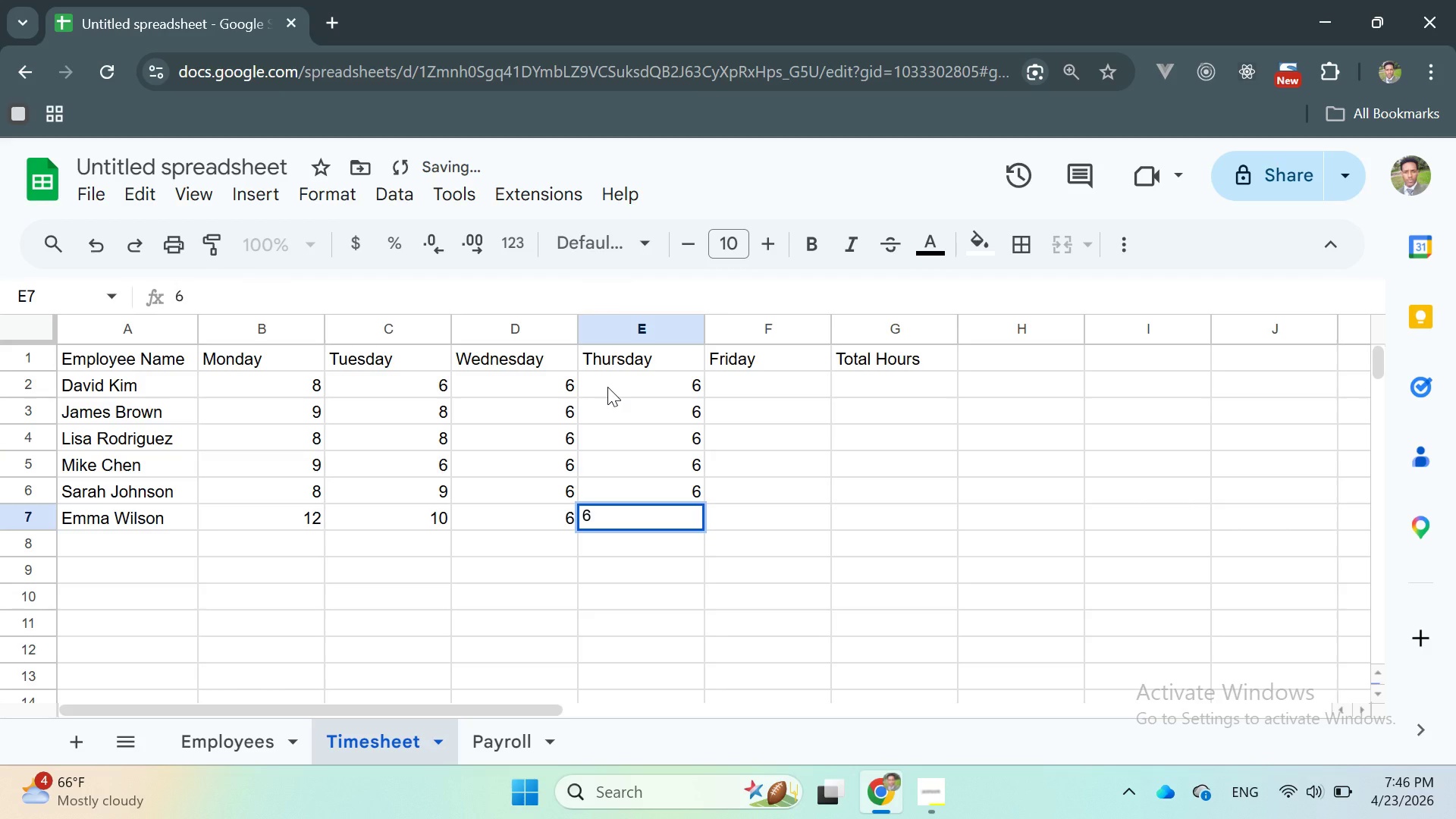 
key(Enter)
 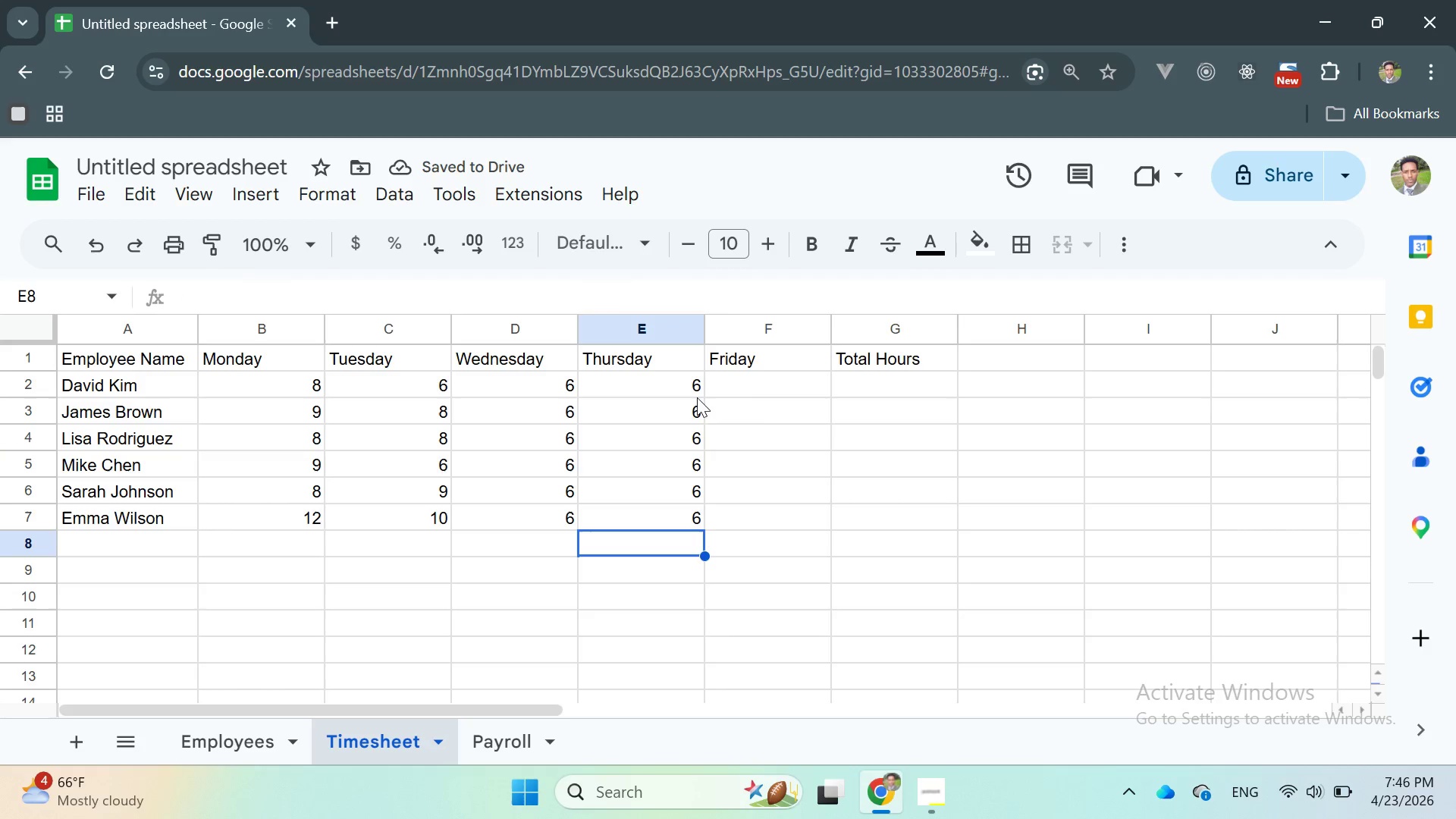 
double_click([746, 383])
 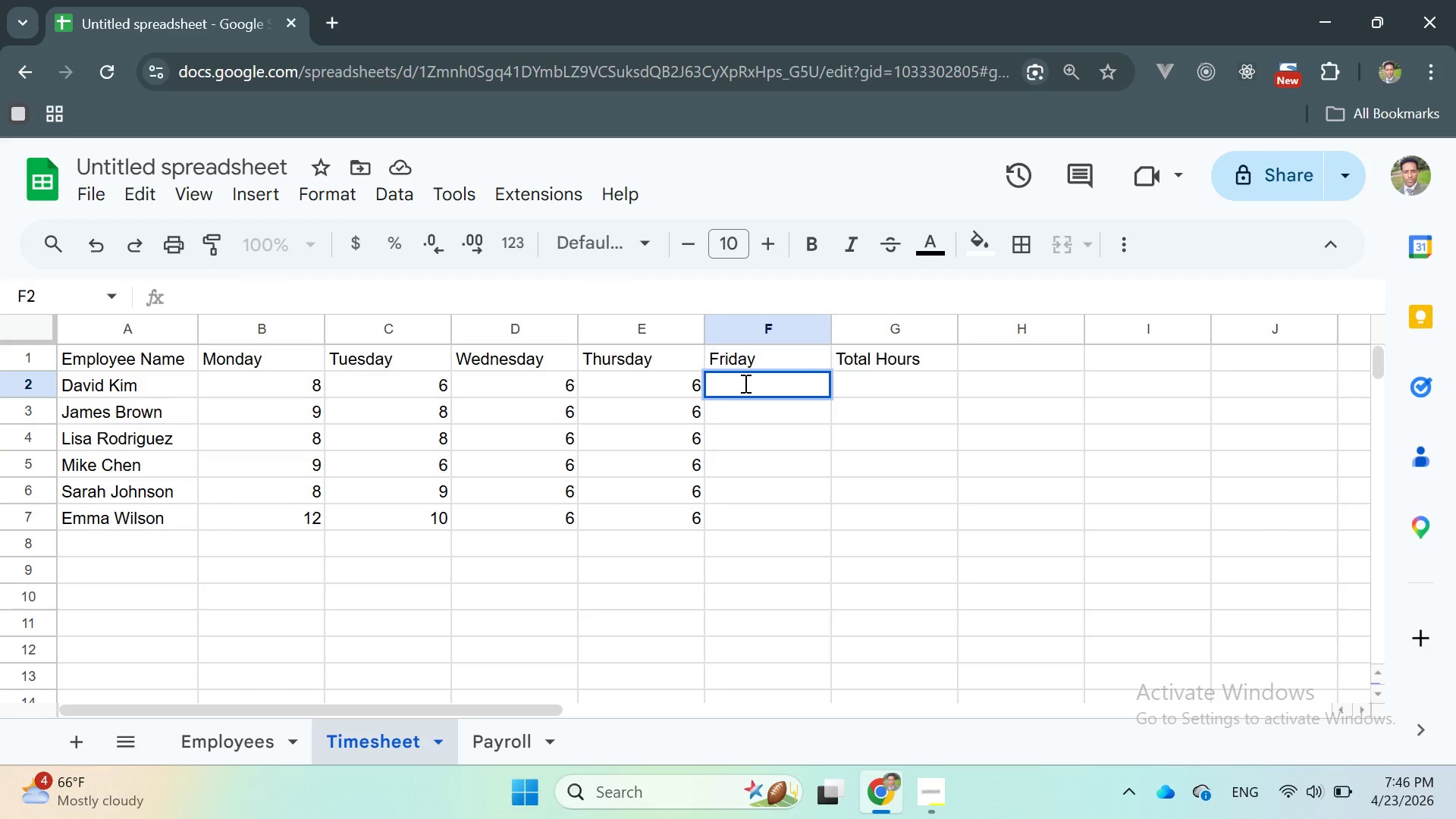 
key(6)
 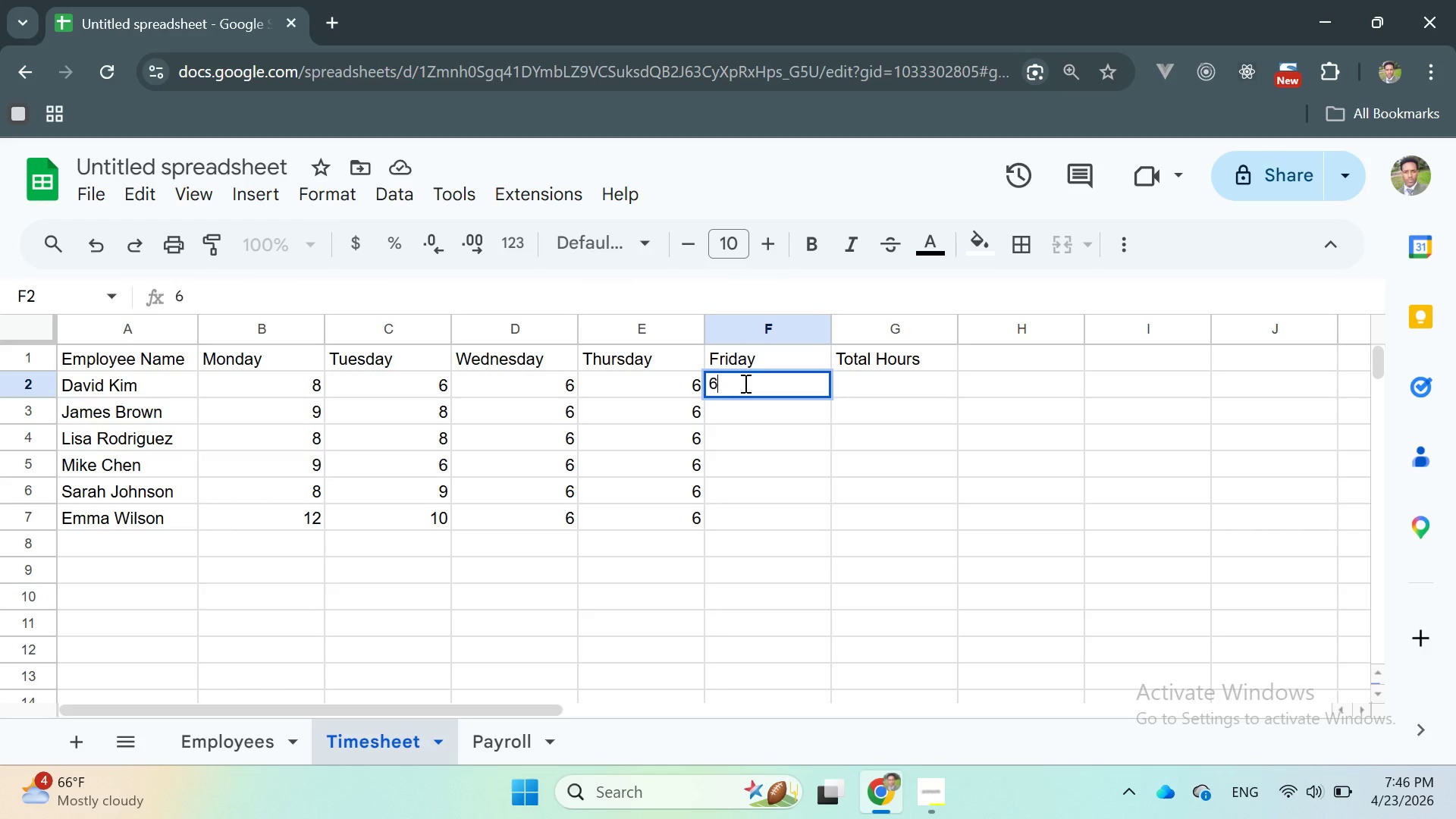 
key(Backspace)
 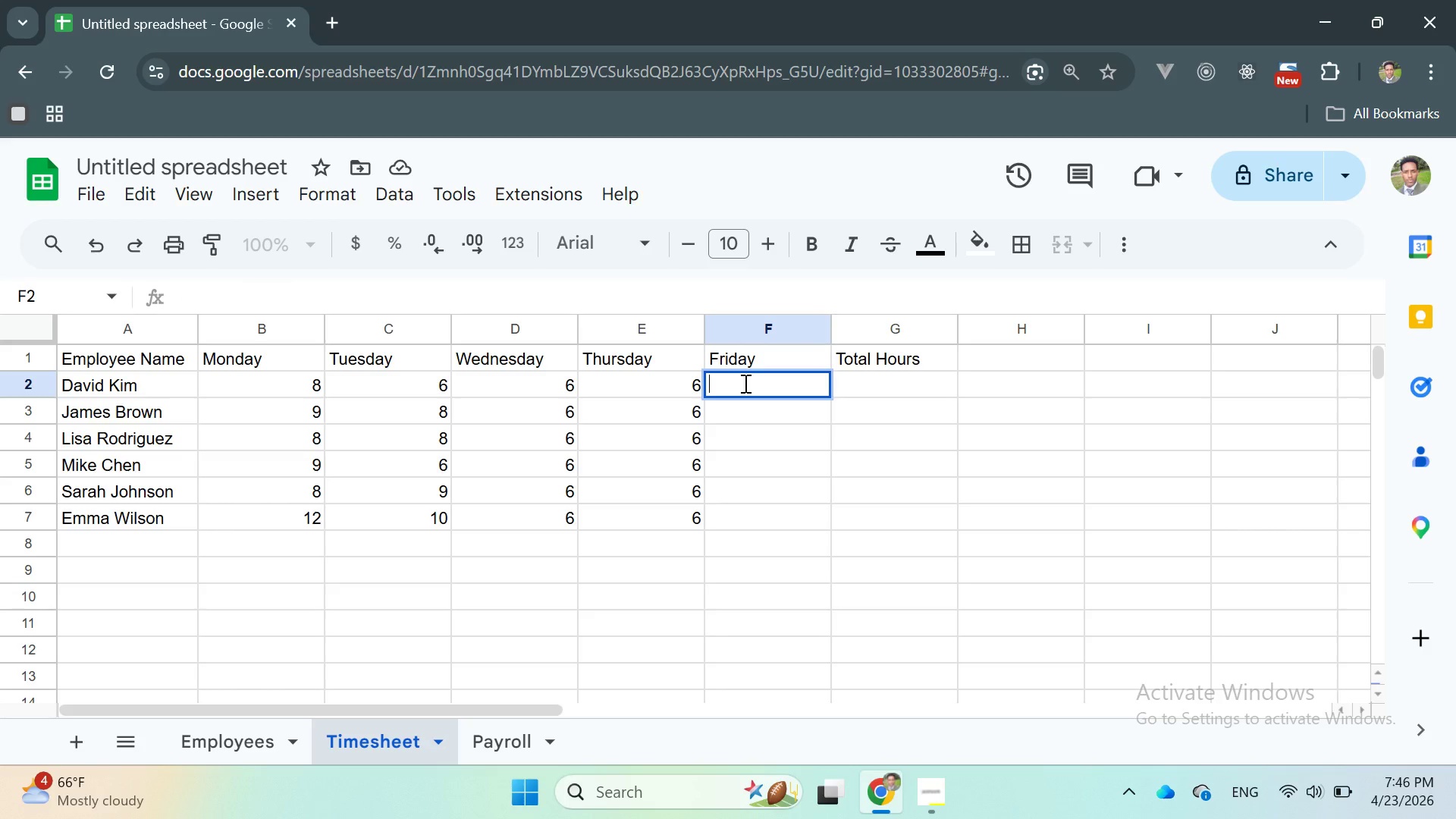 
key(6)
 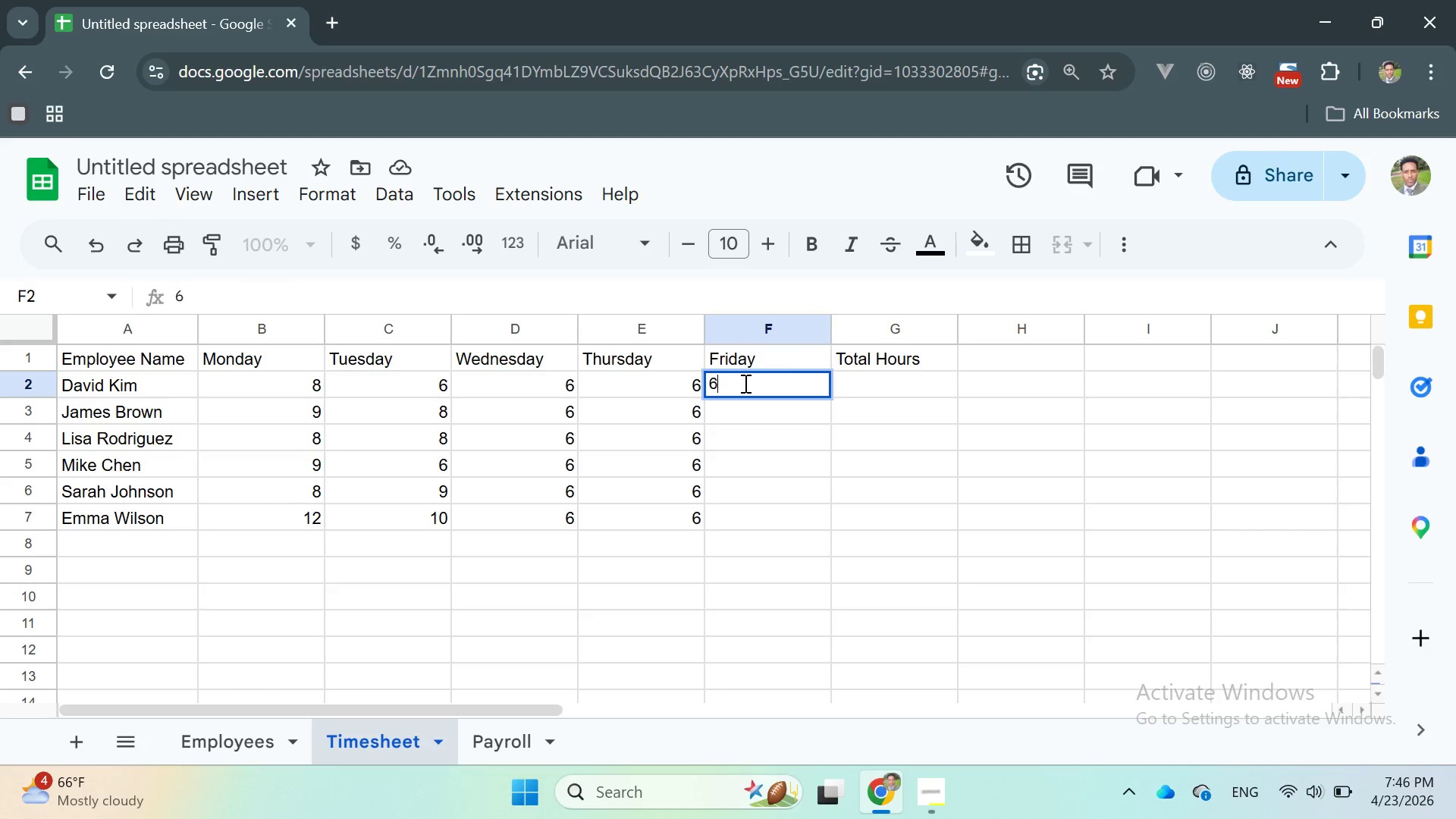 
key(Enter)
 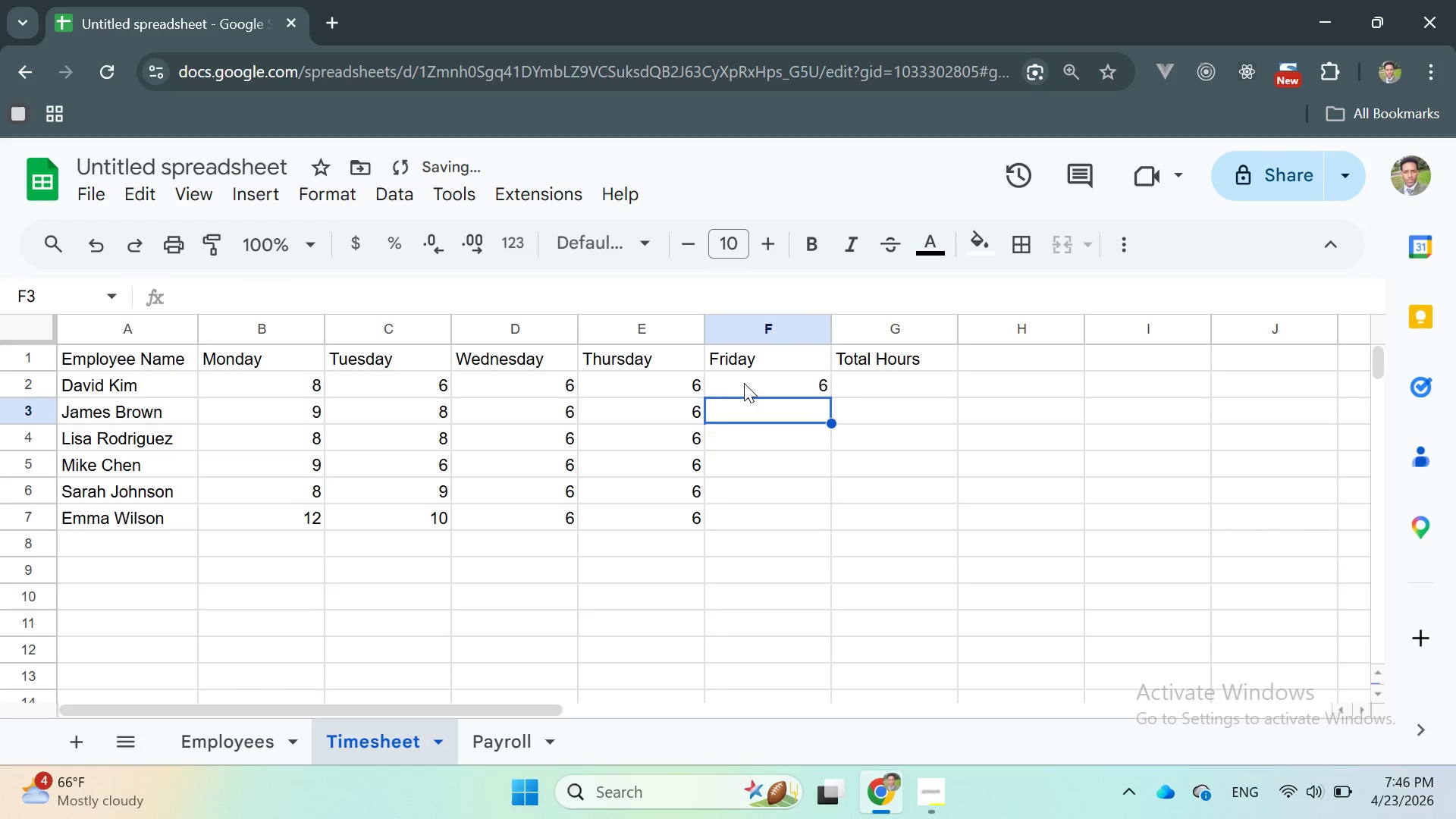 
key(Enter)
 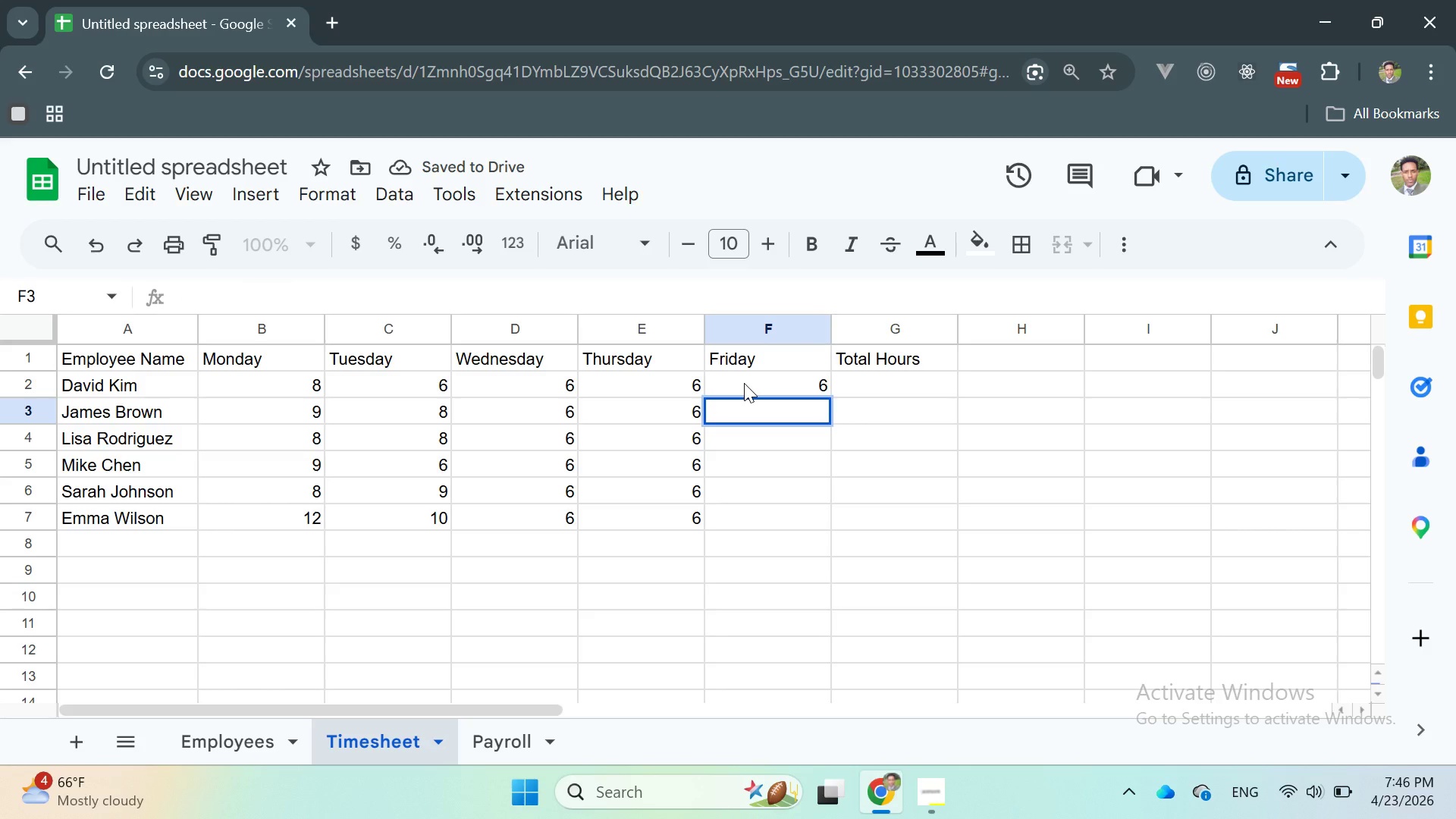 
key(8)
 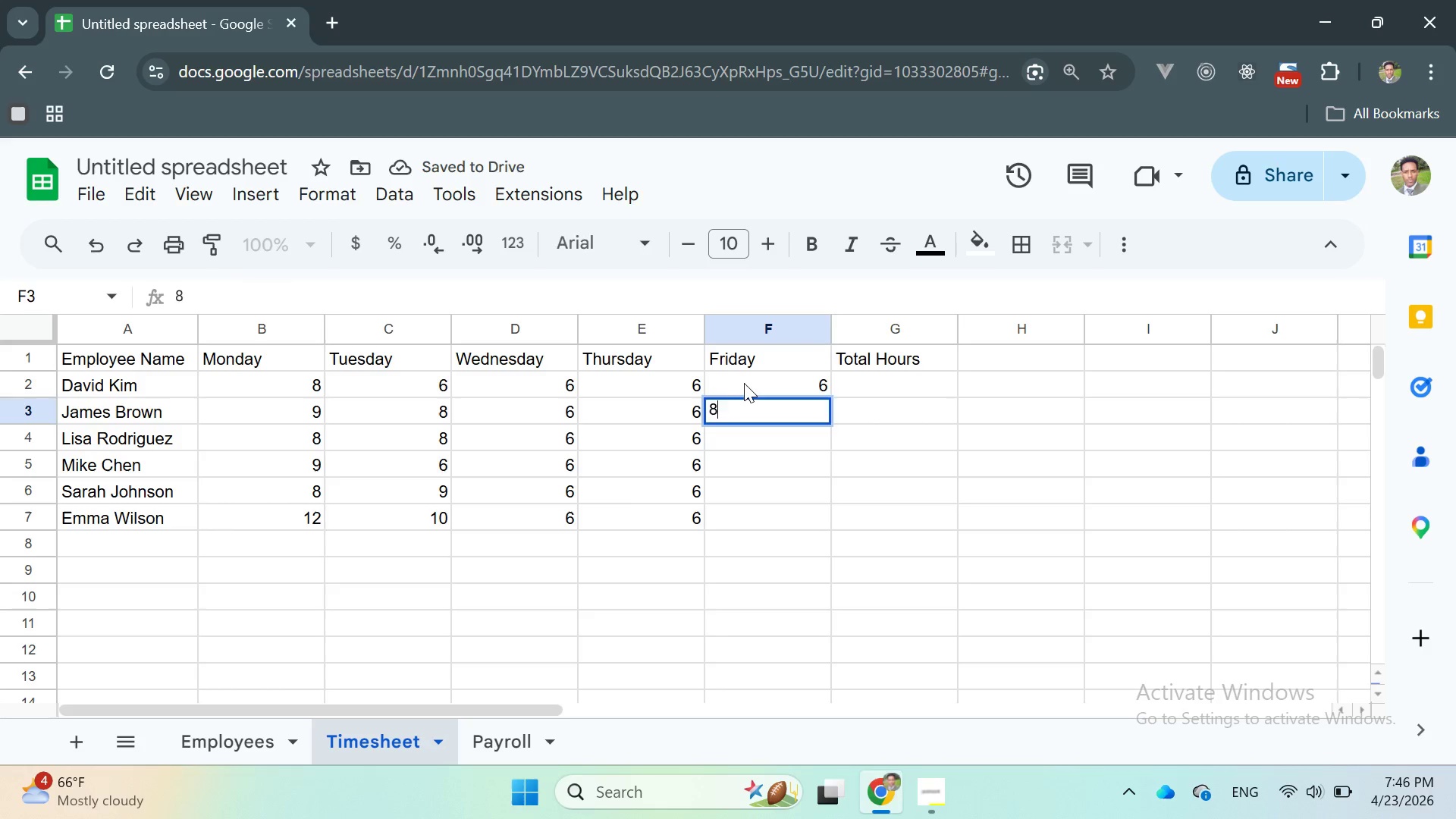 
key(Enter)
 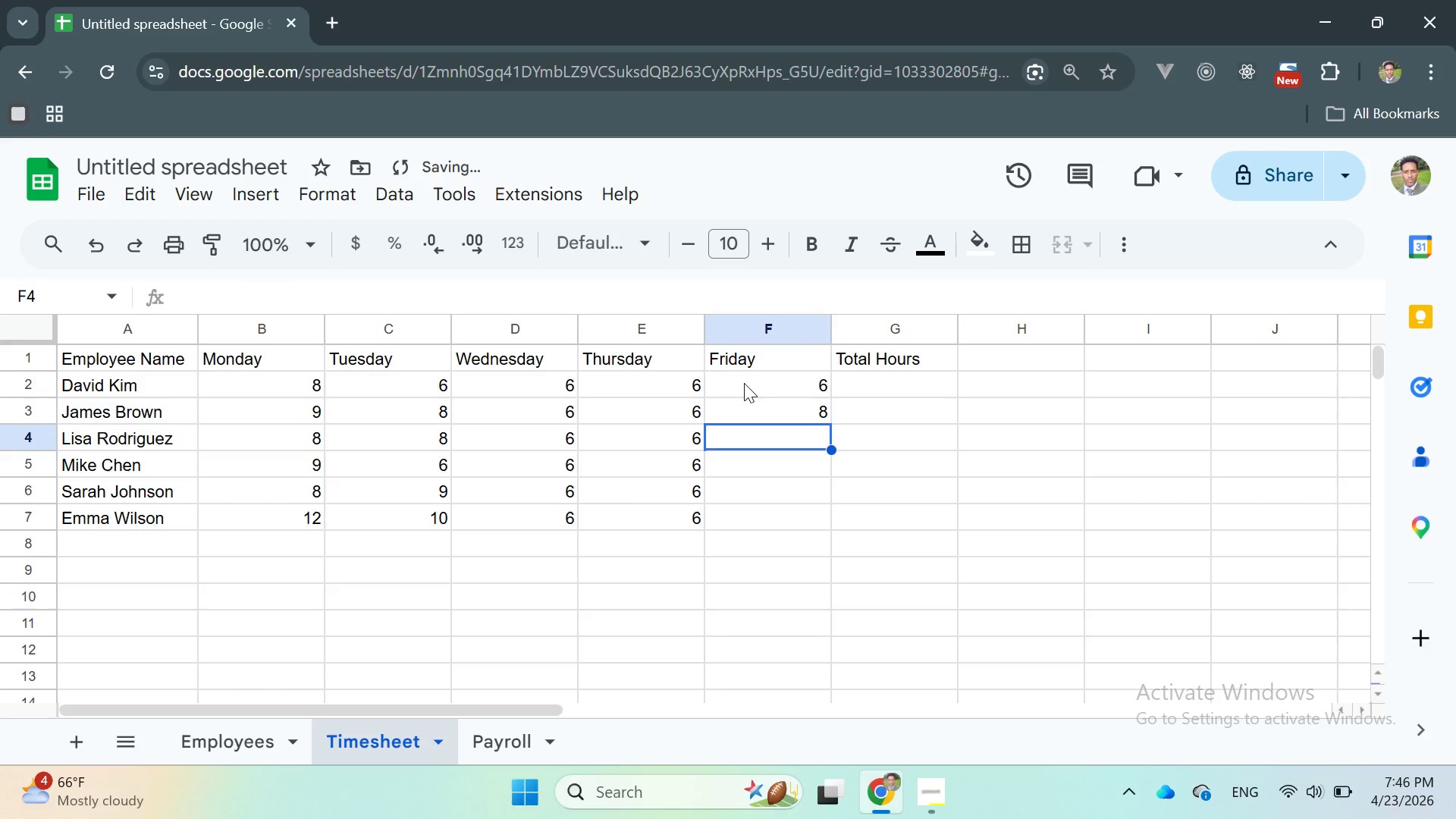 
key(3)
 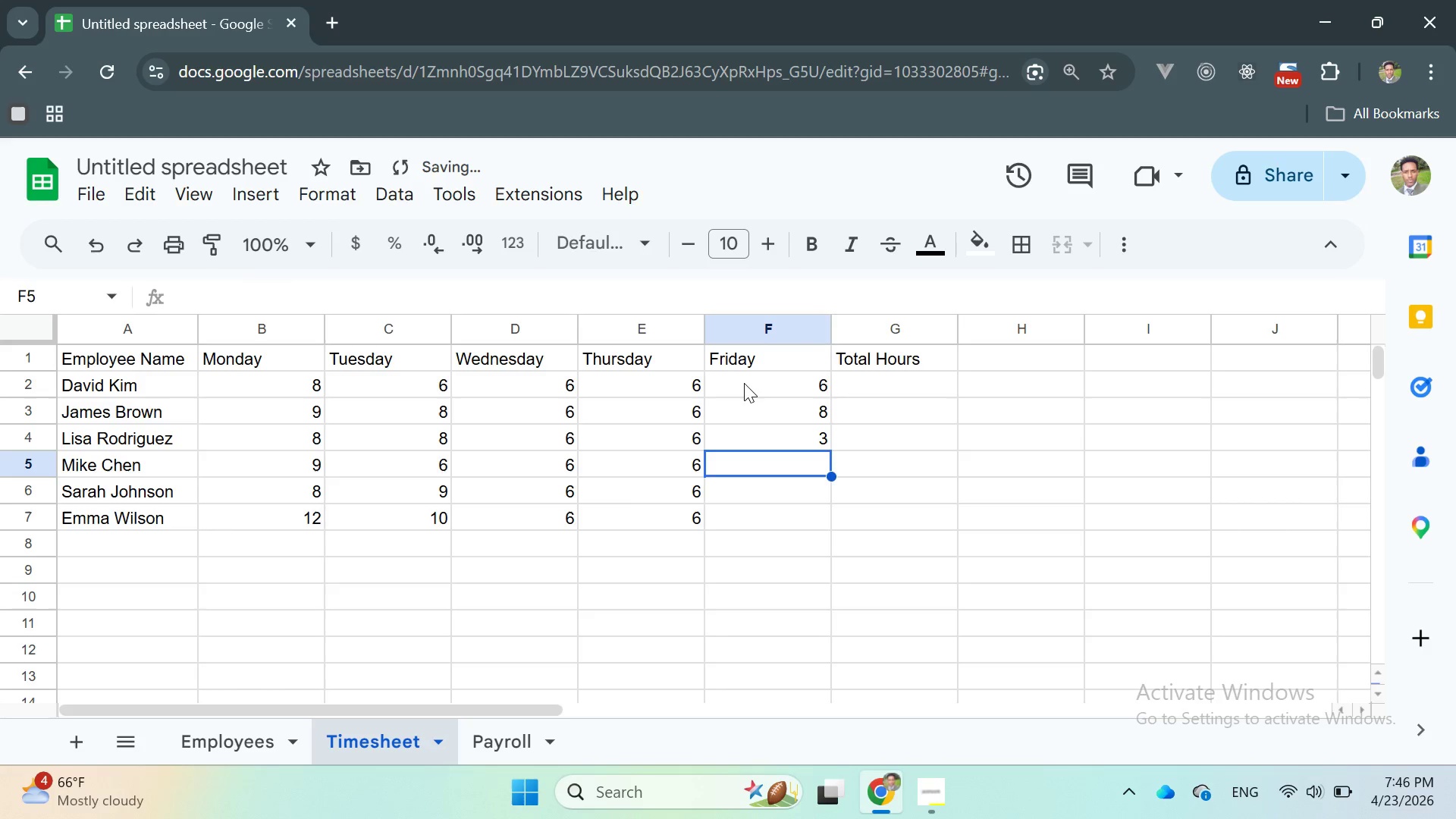 
key(Enter)
 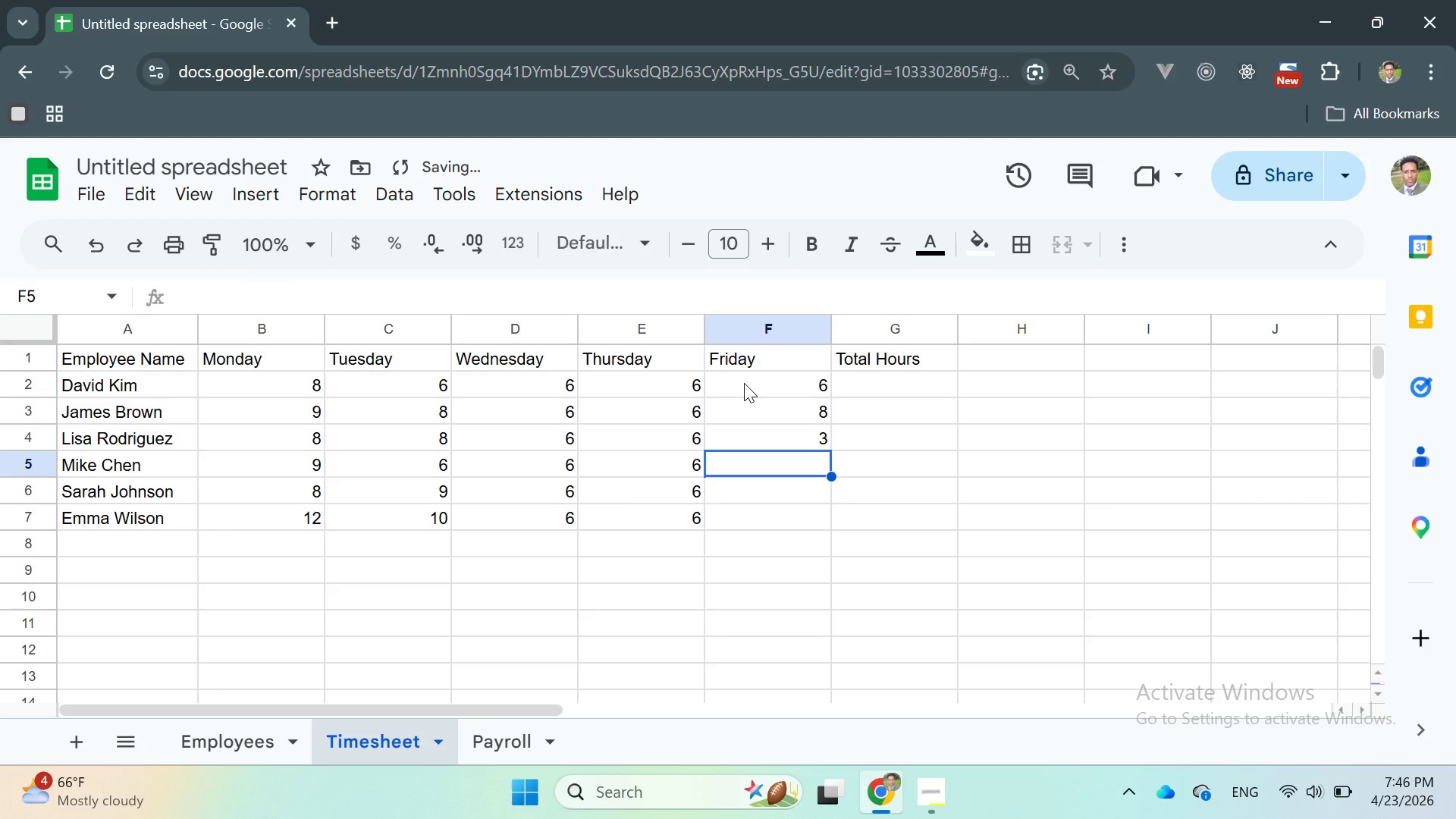 
key(6)
 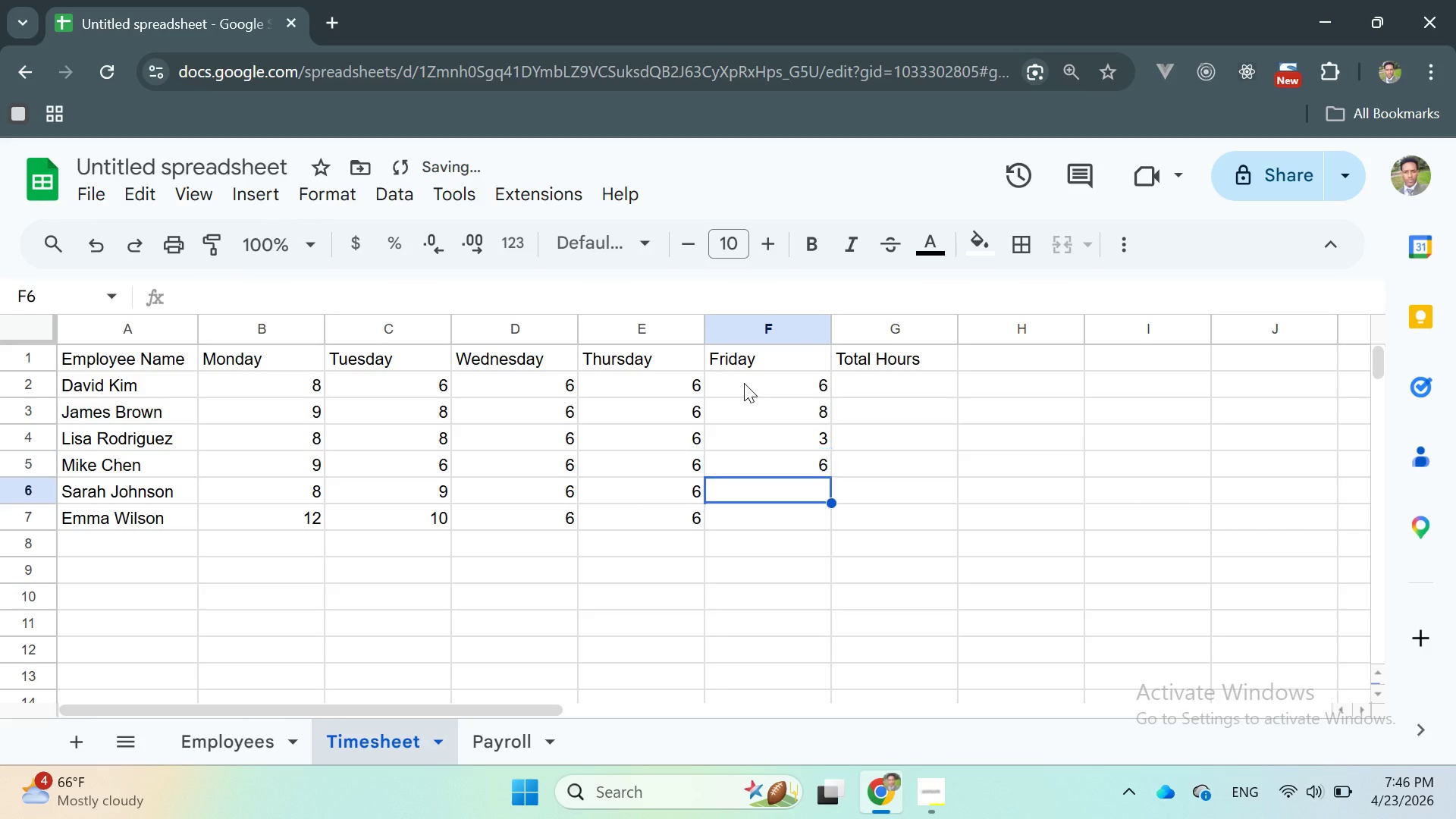 
key(Enter)
 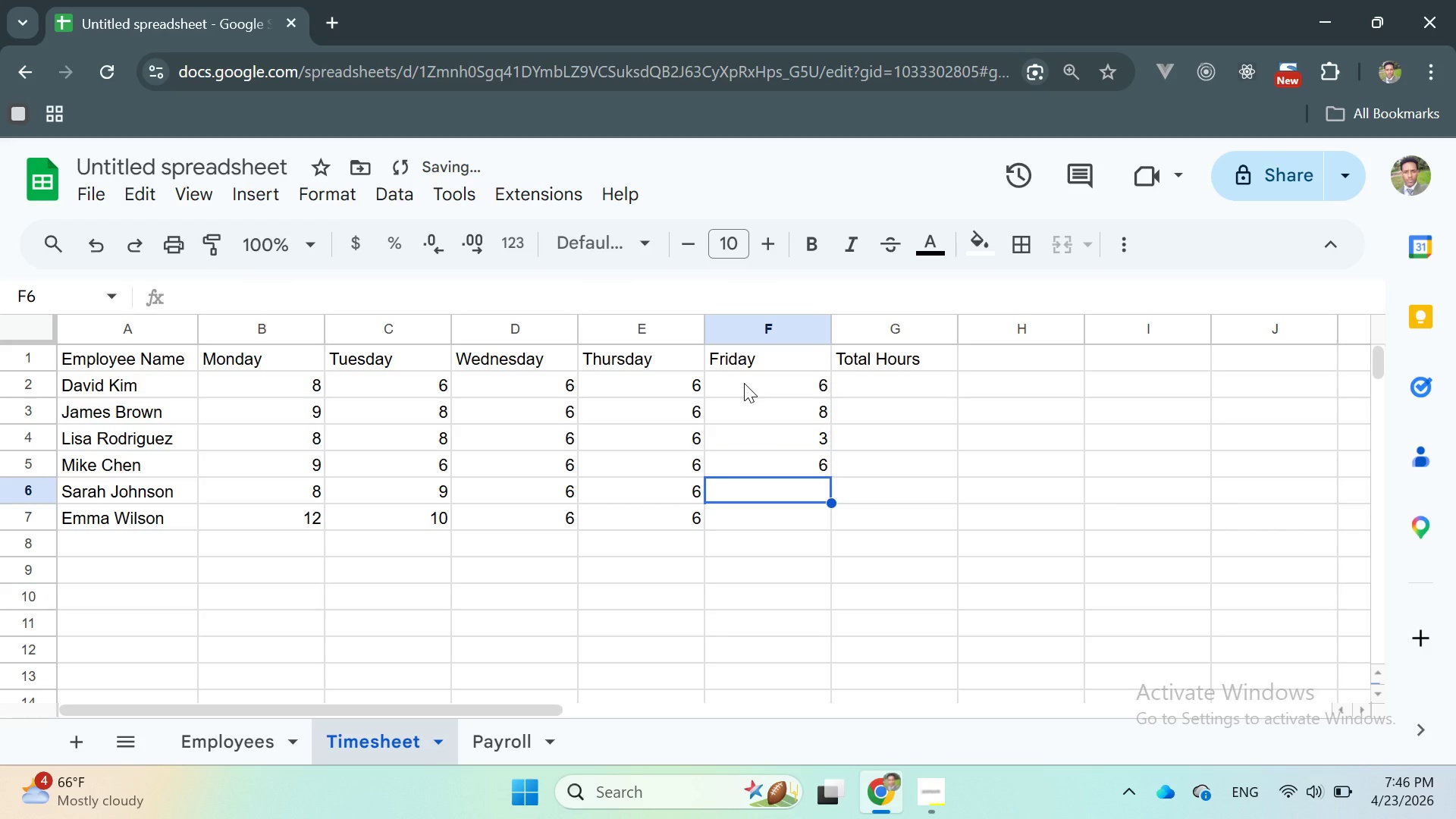 
key(6)
 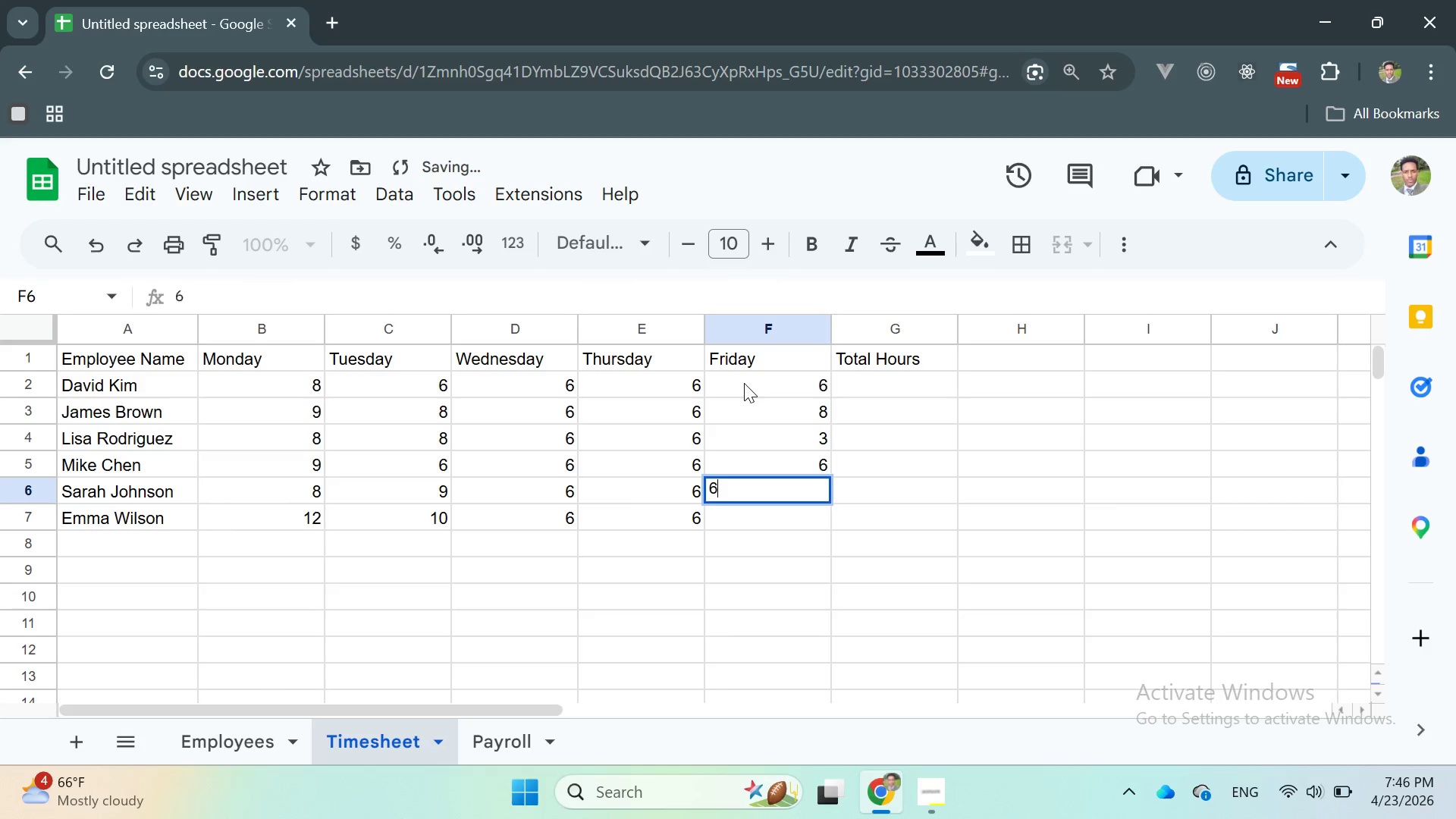 
key(Enter)
 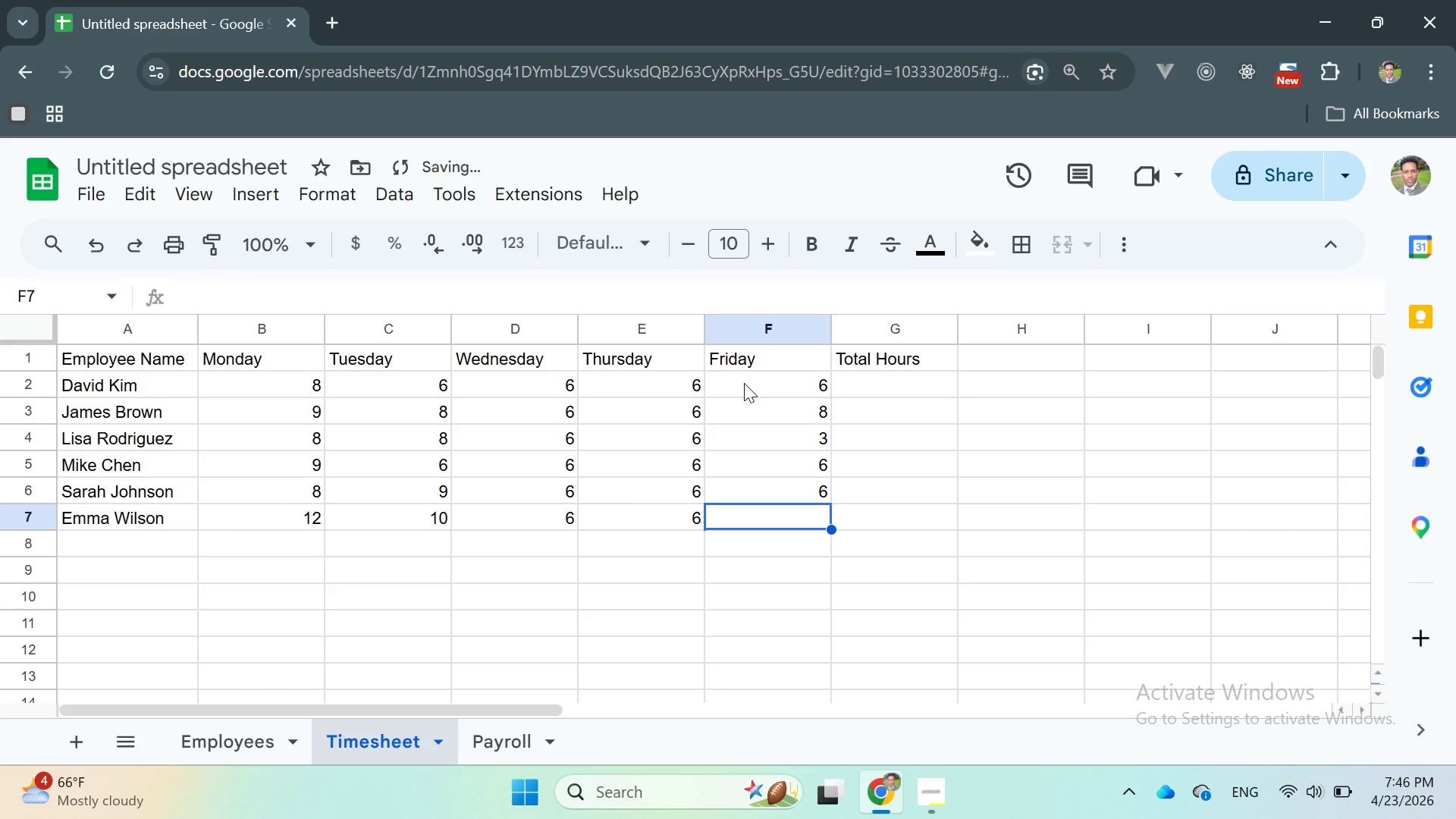 
key(8)
 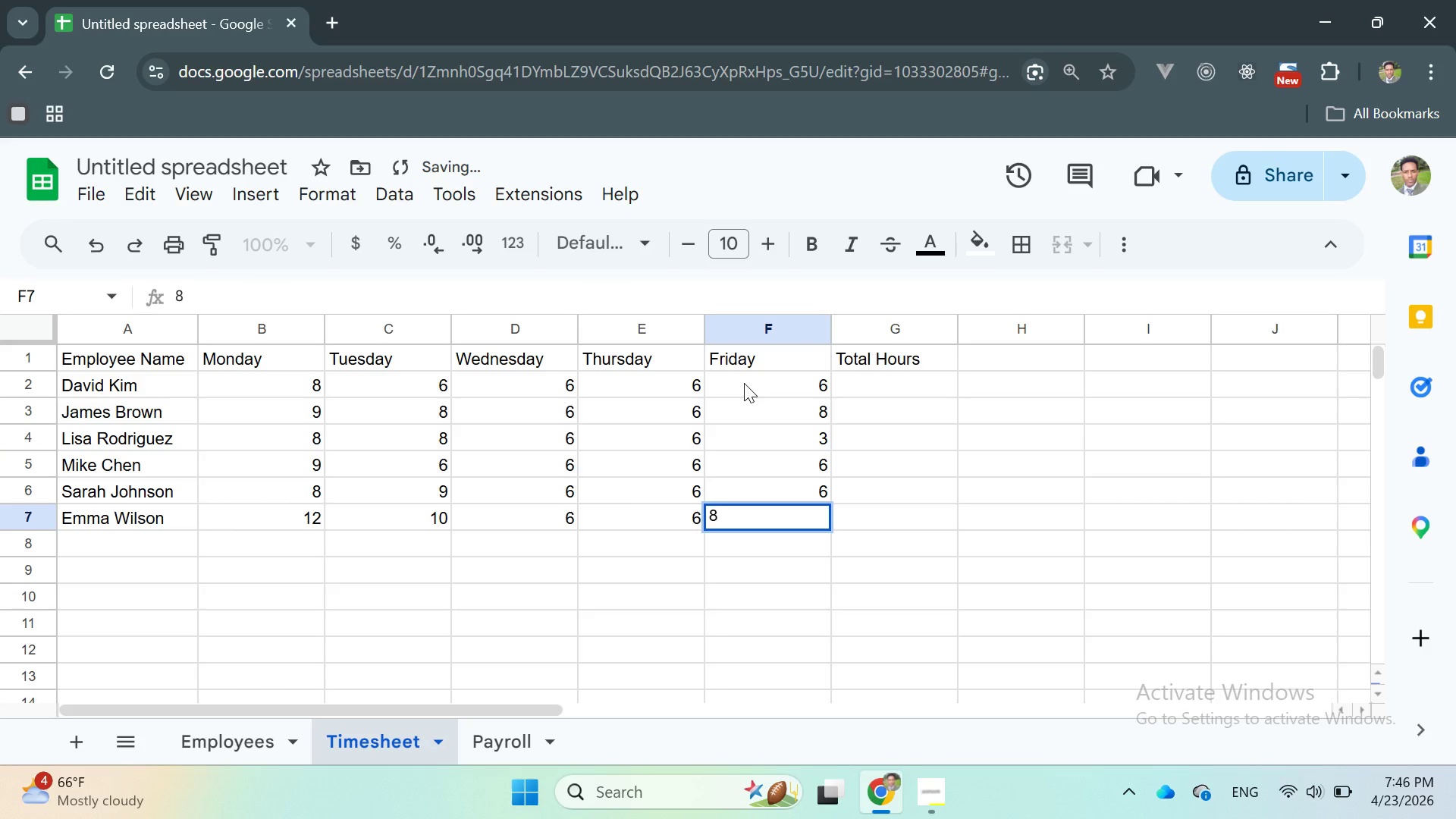 
key(Enter)
 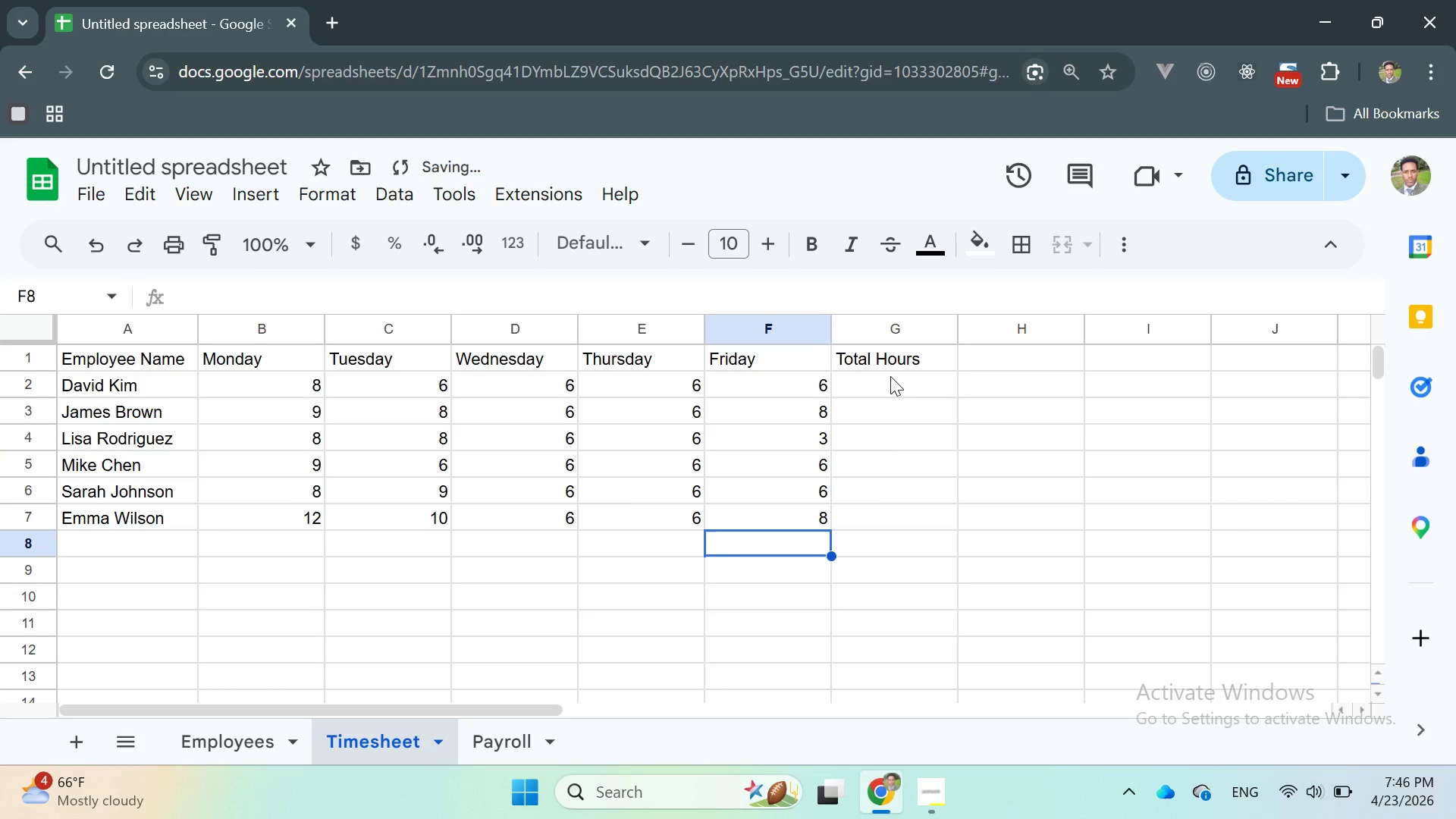 
double_click([890, 378])
 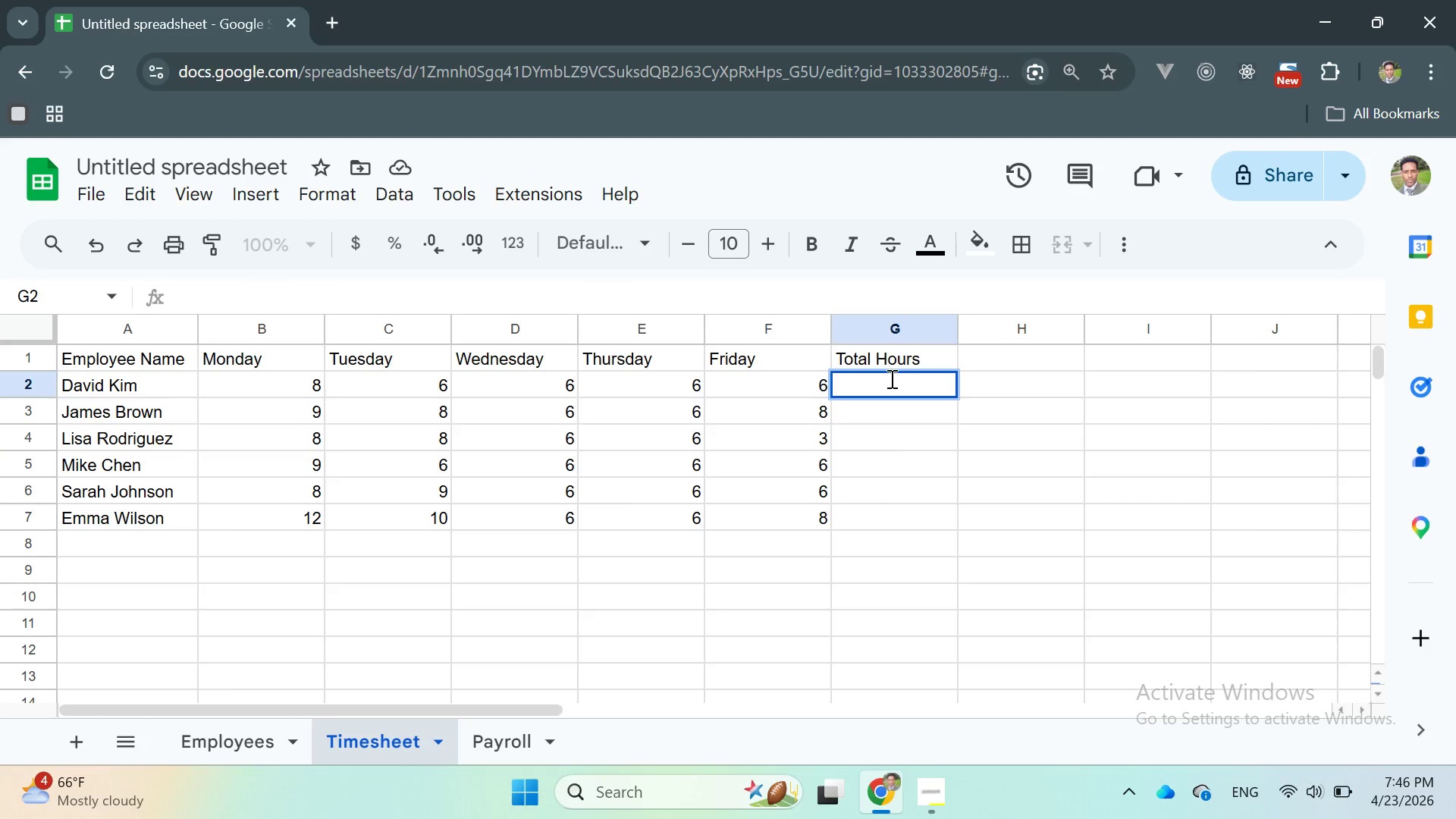 
wait(6.41)
 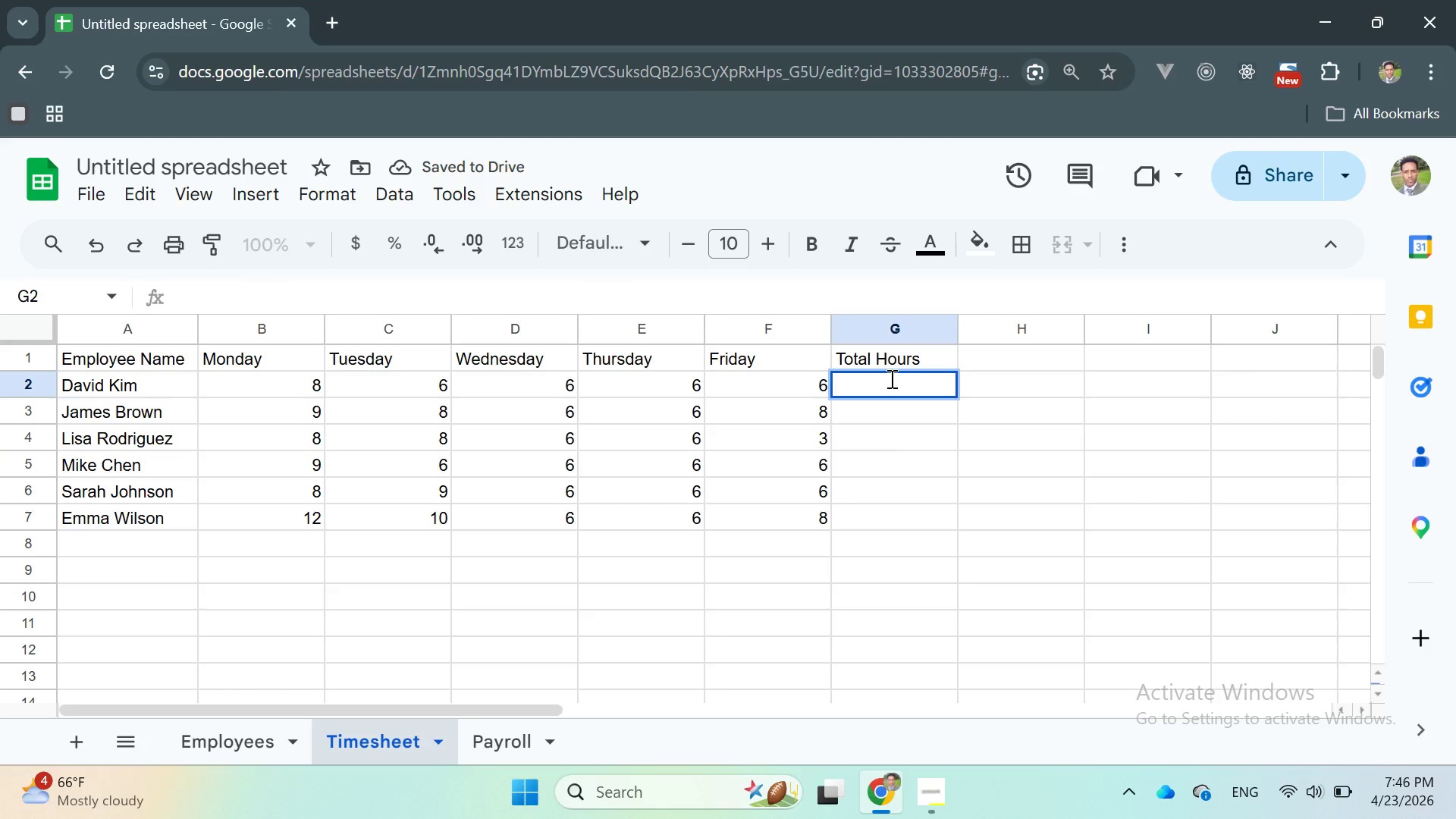 
left_click([1000, 375])
 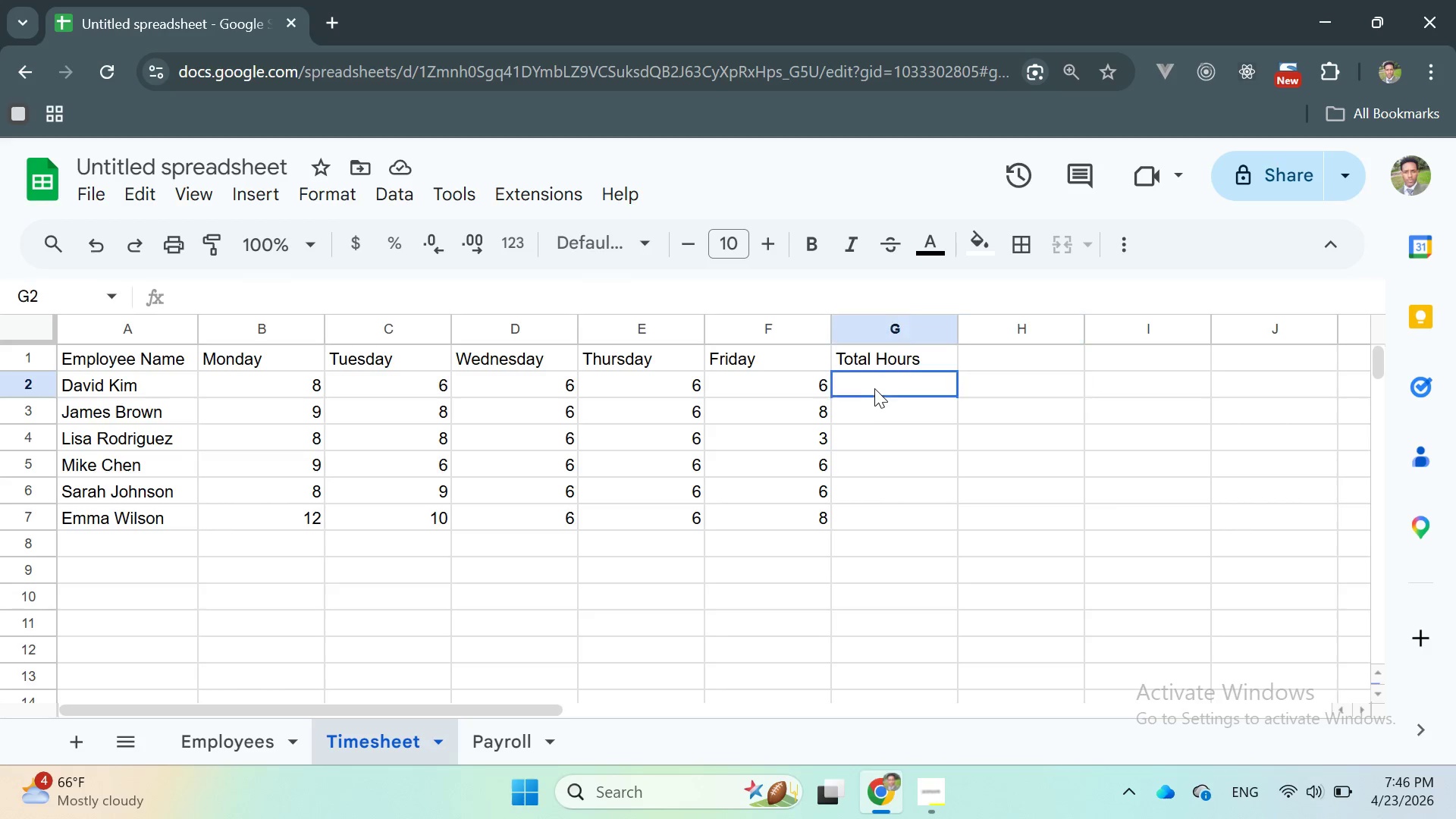 
left_click_drag(start_coordinate=[875, 389], to_coordinate=[873, 385])
 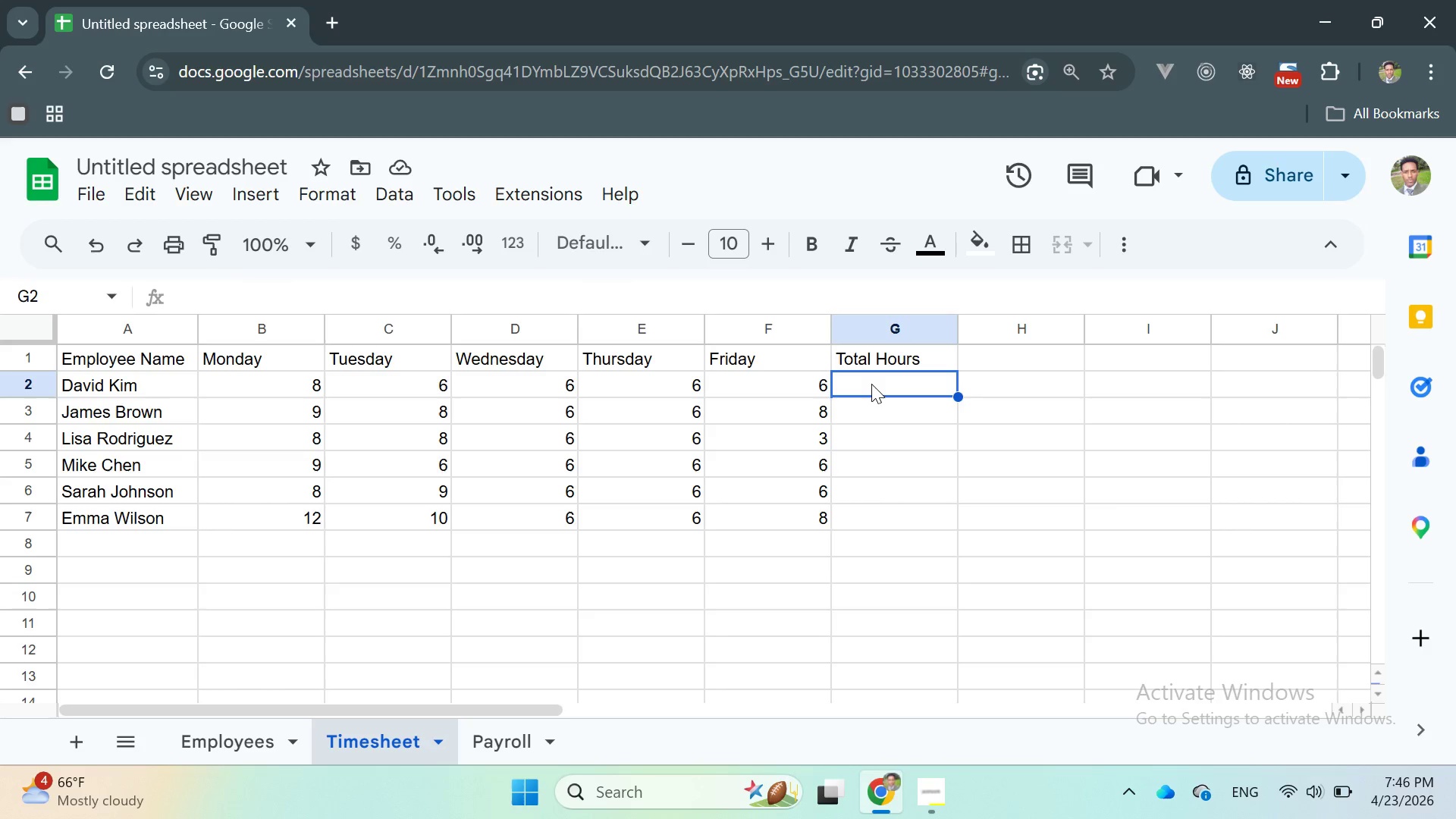 
double_click([871, 384])
 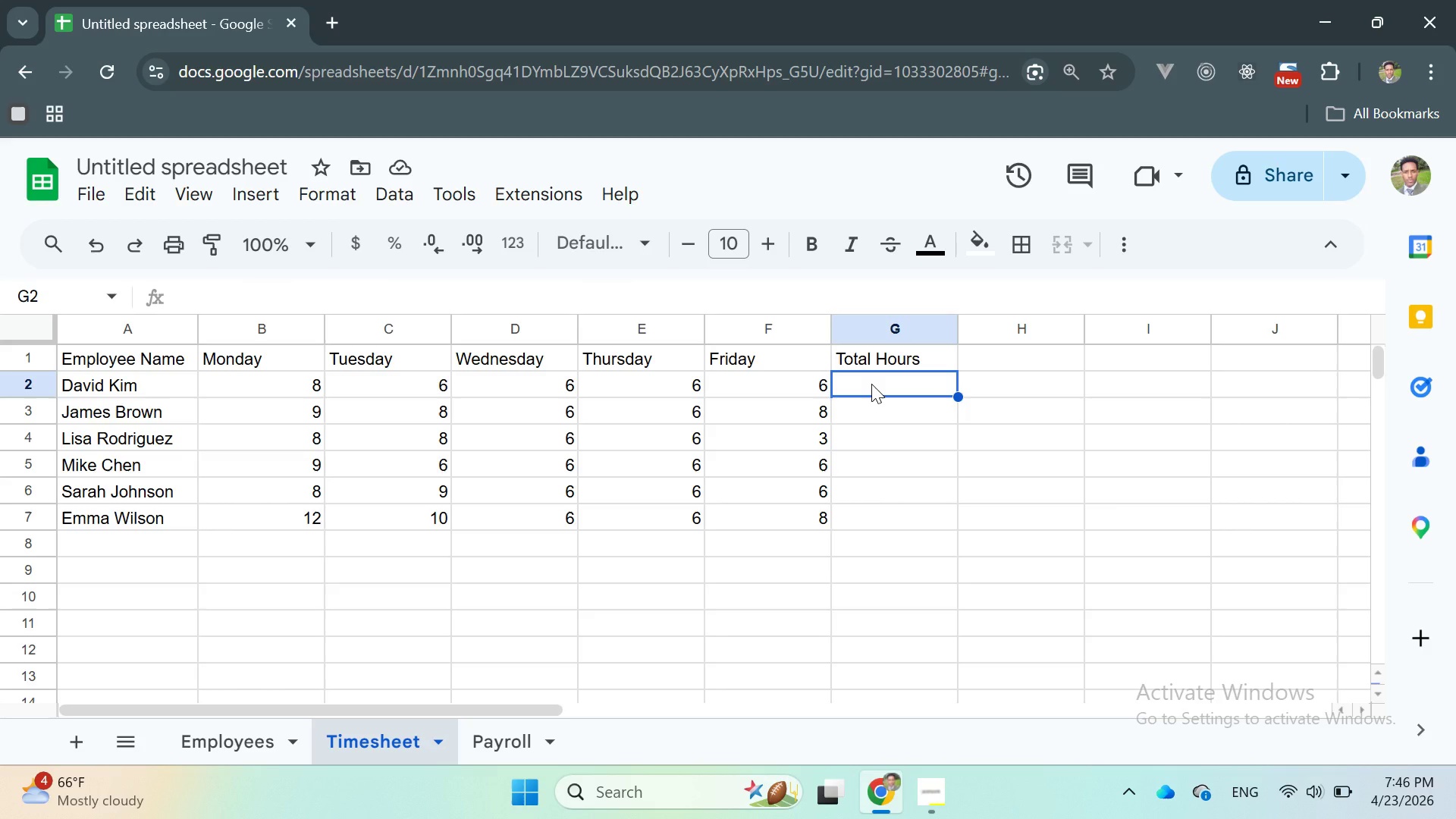 
type(=SUM)
 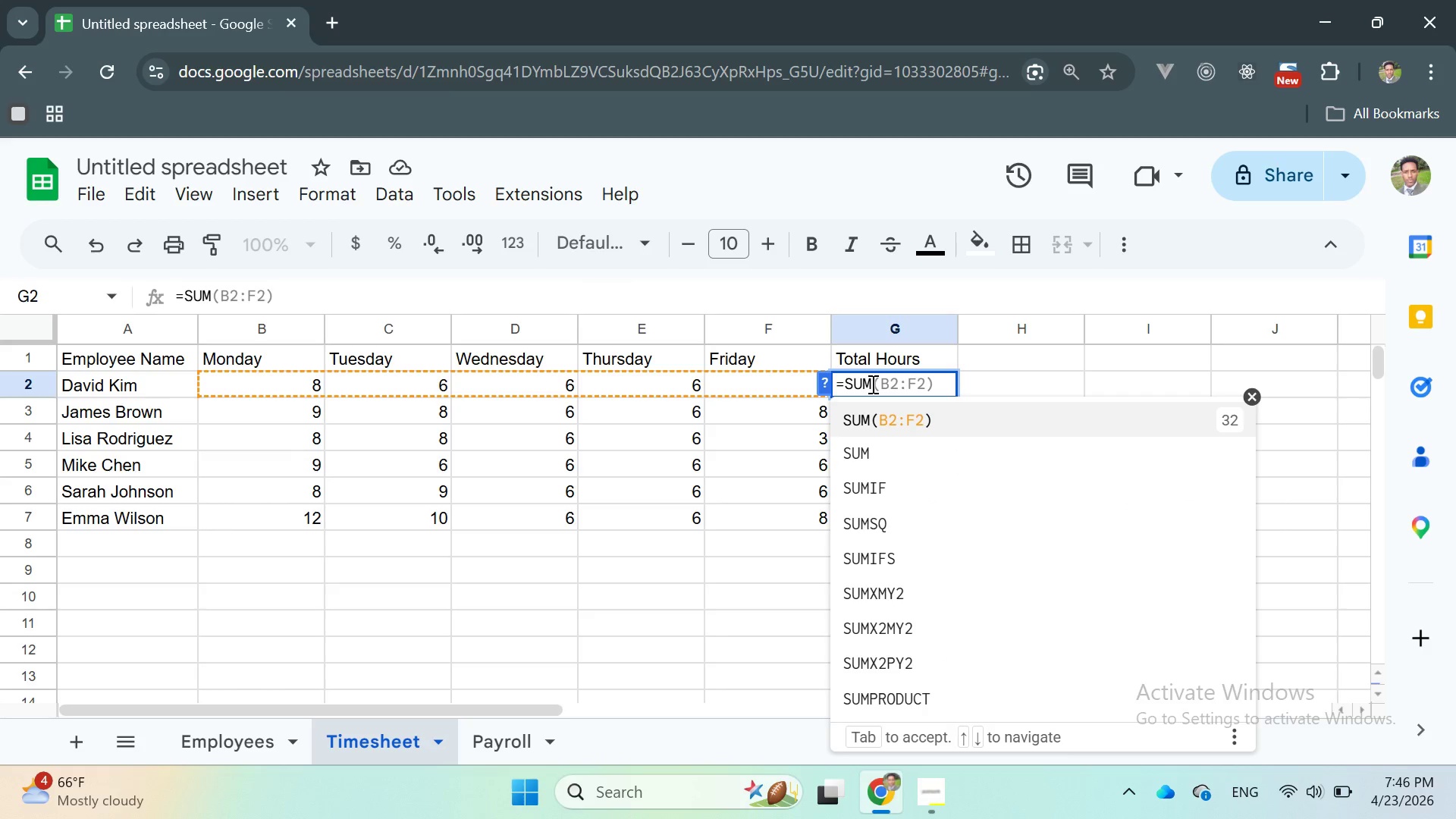 
wait(6.67)
 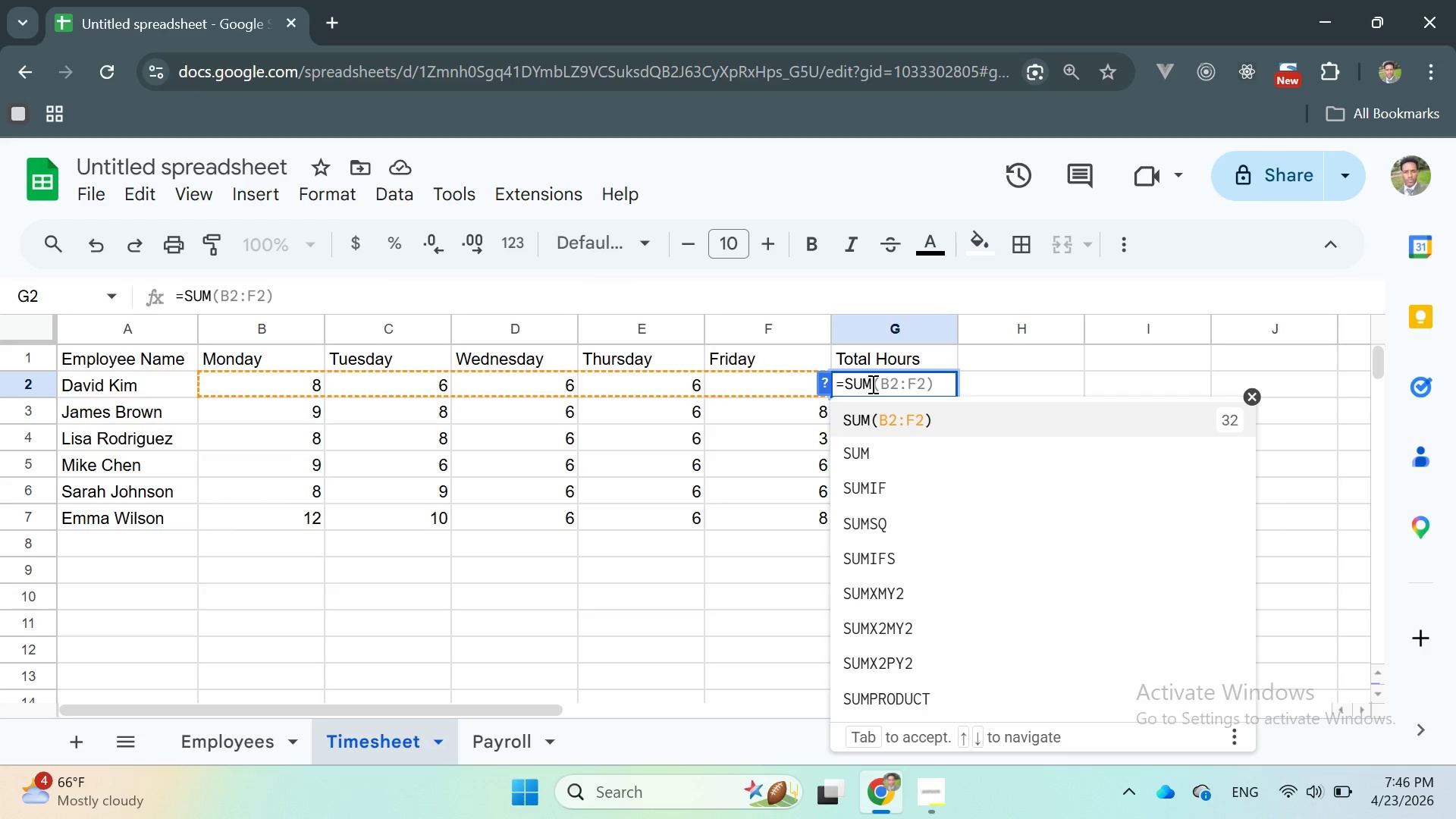 
key(Enter)
 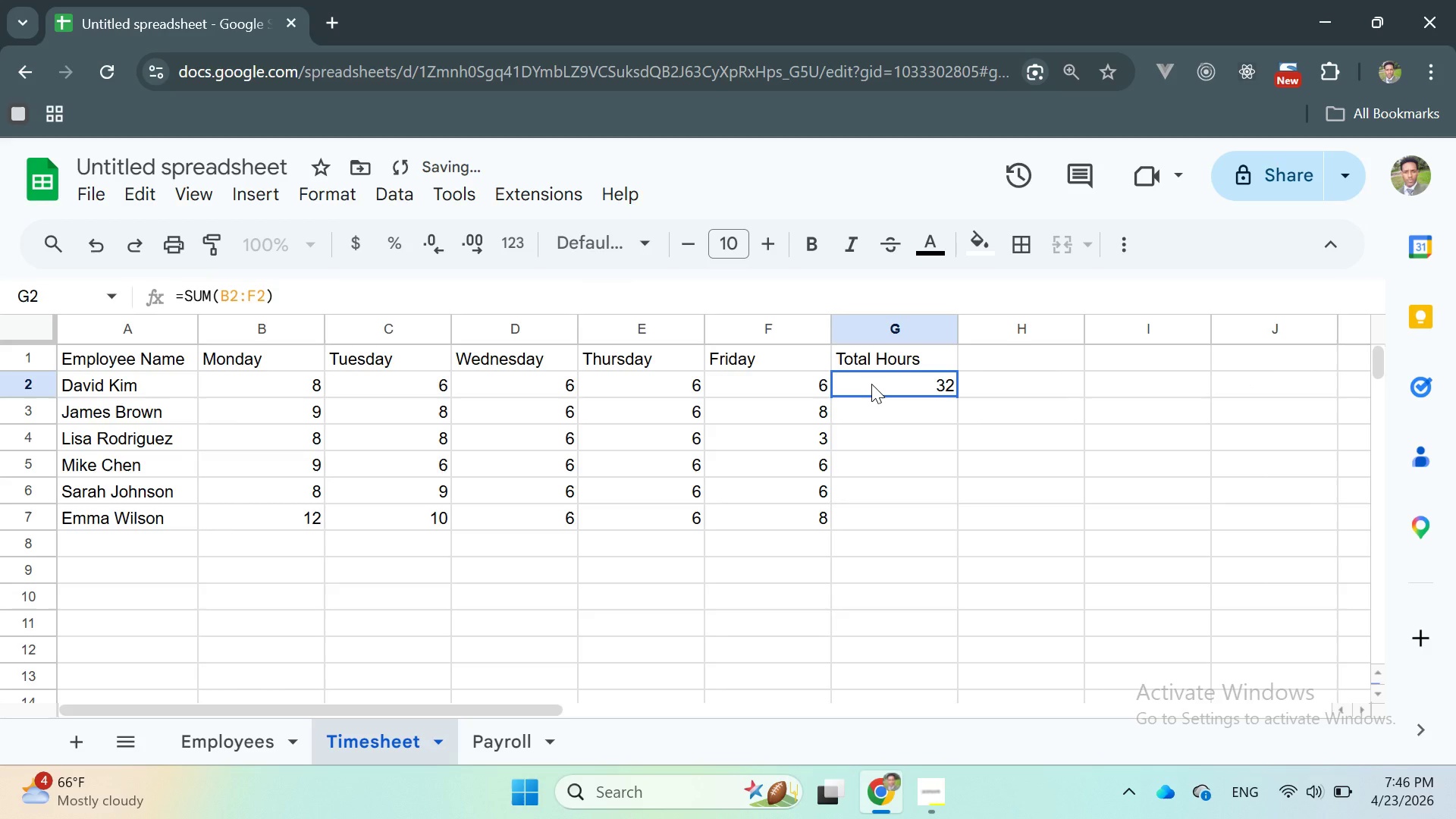 
left_click([871, 384])
 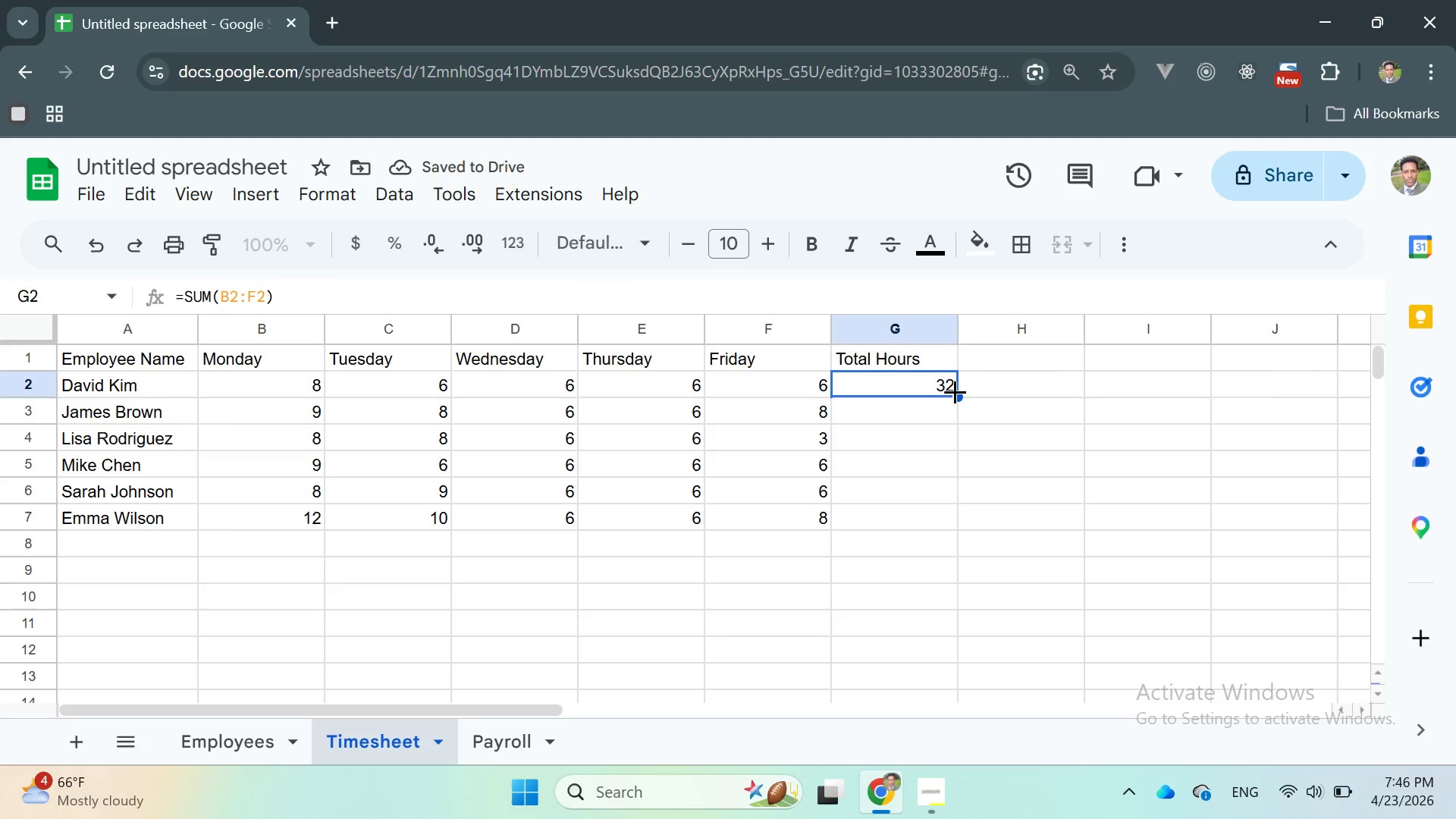 
left_click_drag(start_coordinate=[955, 396], to_coordinate=[914, 514])
 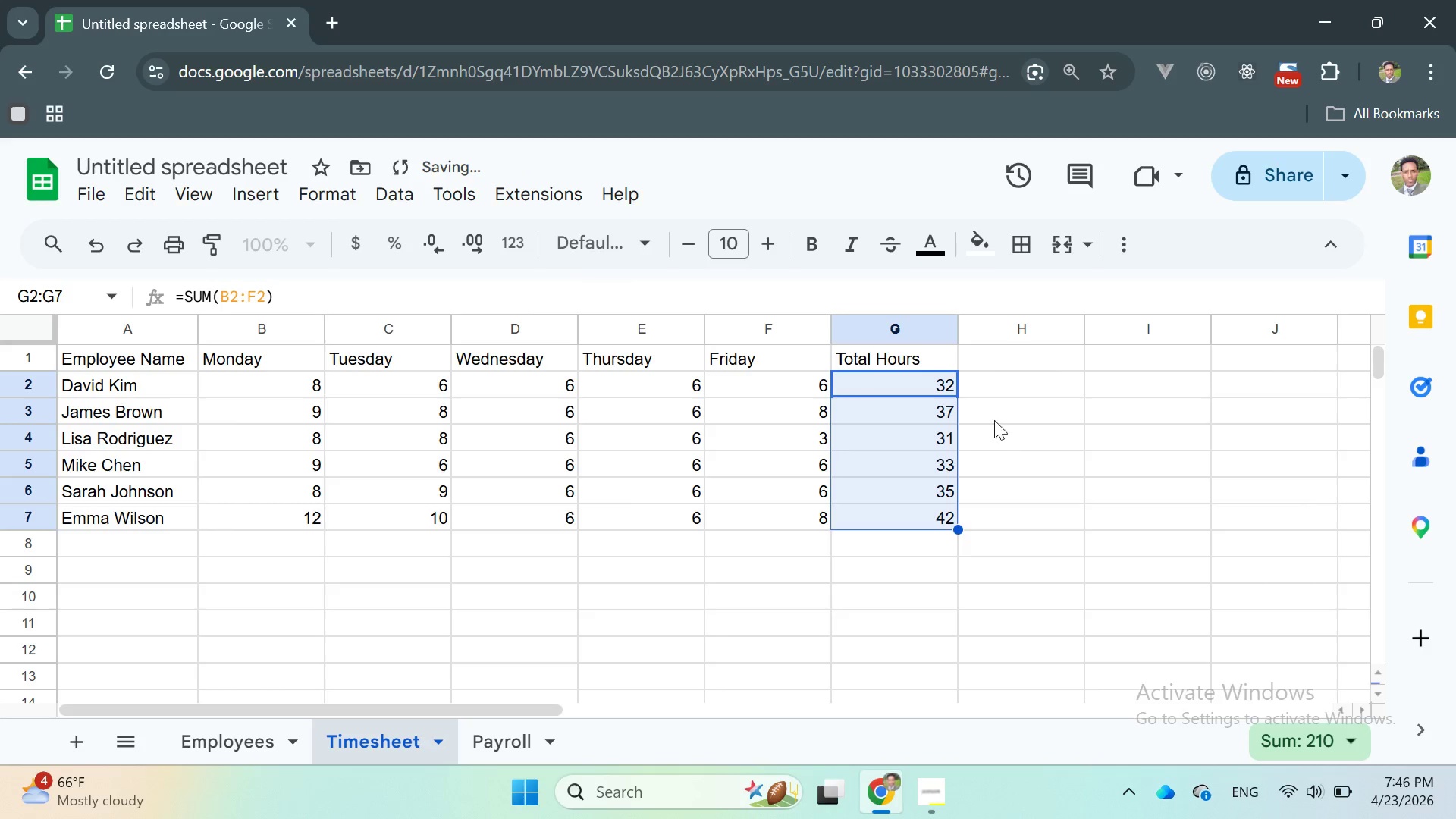 
left_click([991, 388])
 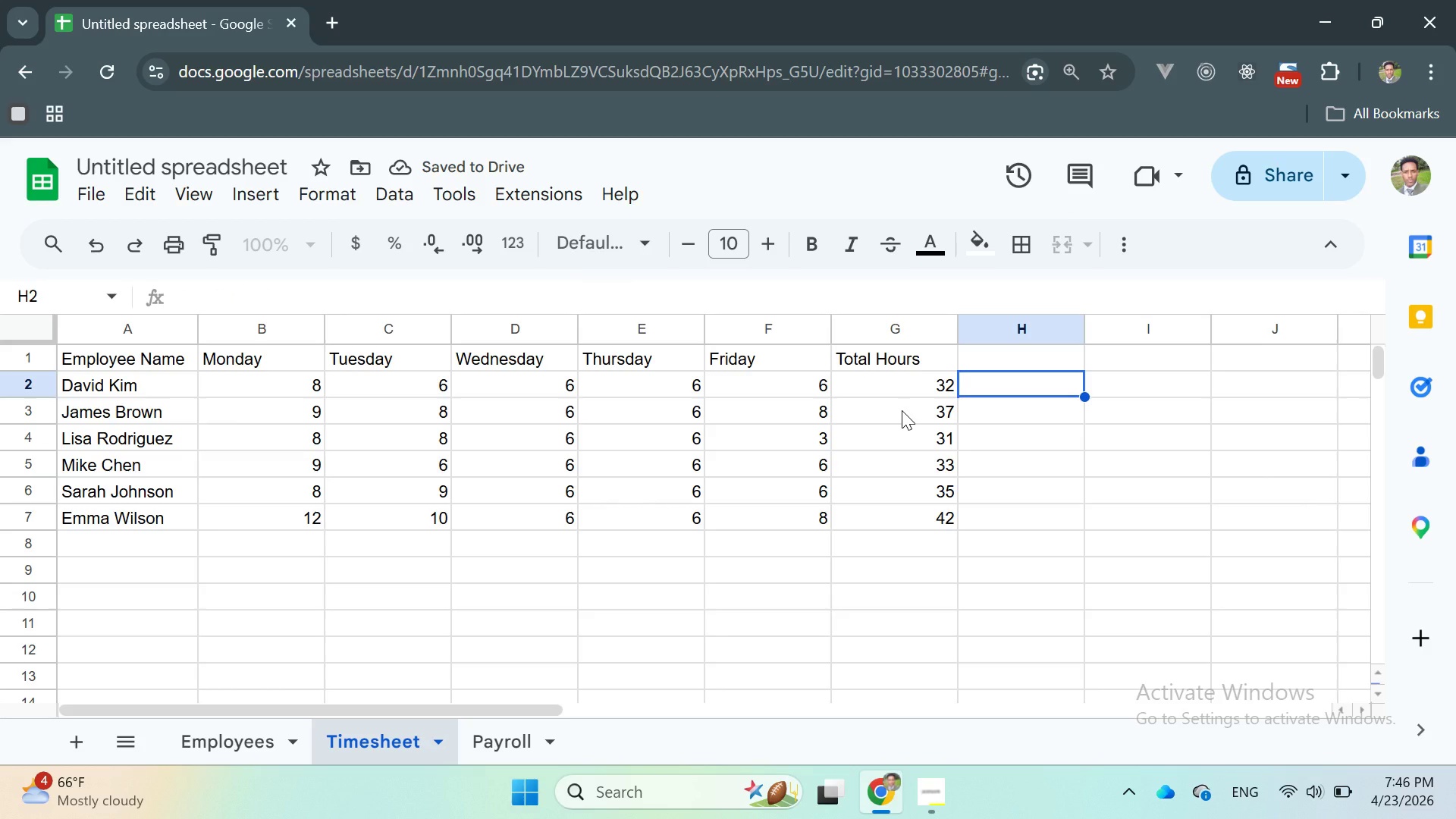 
scroll: coordinate [902, 410], scroll_direction: up, amount: 1.0
 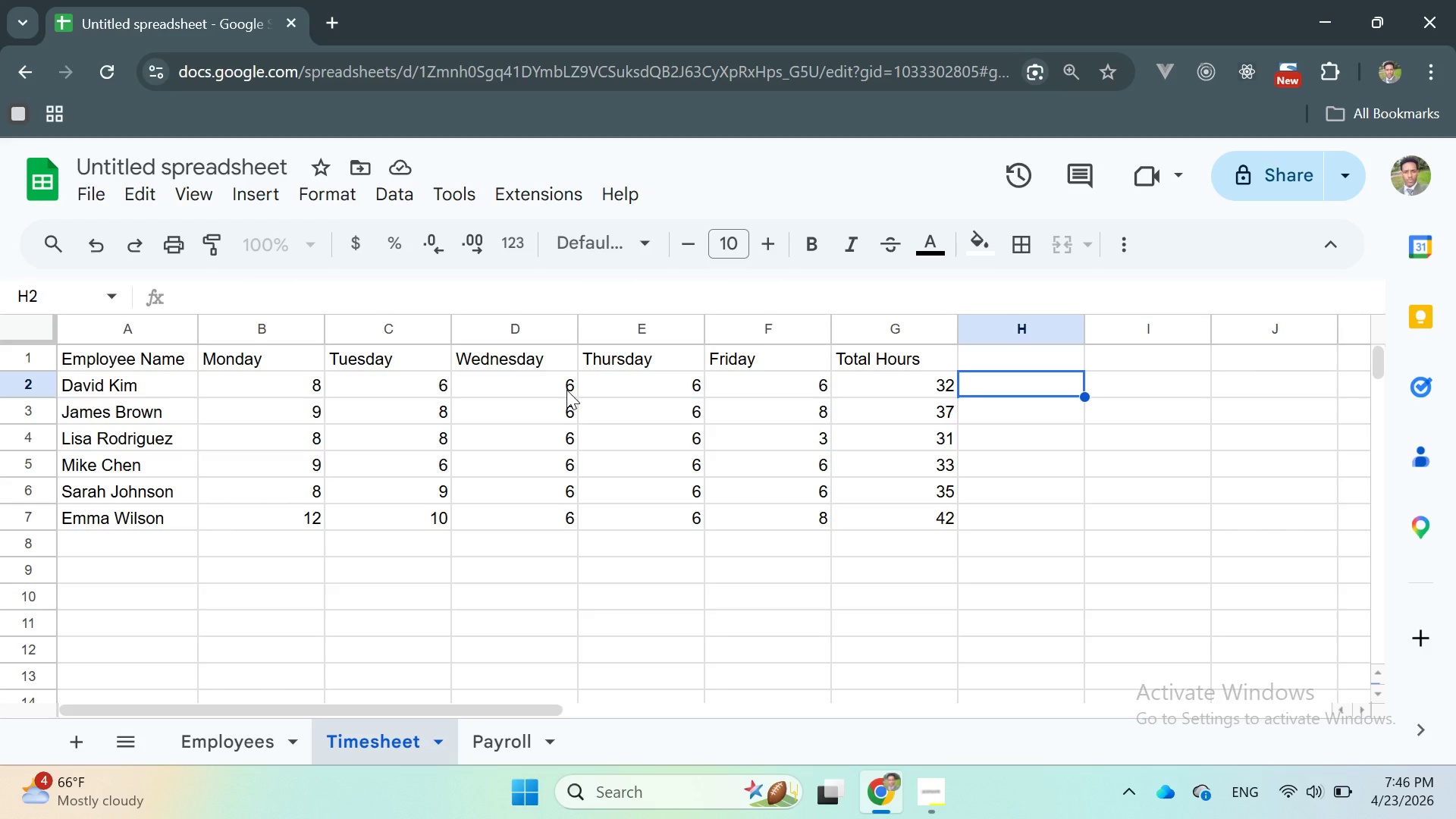 
wait(7.33)
 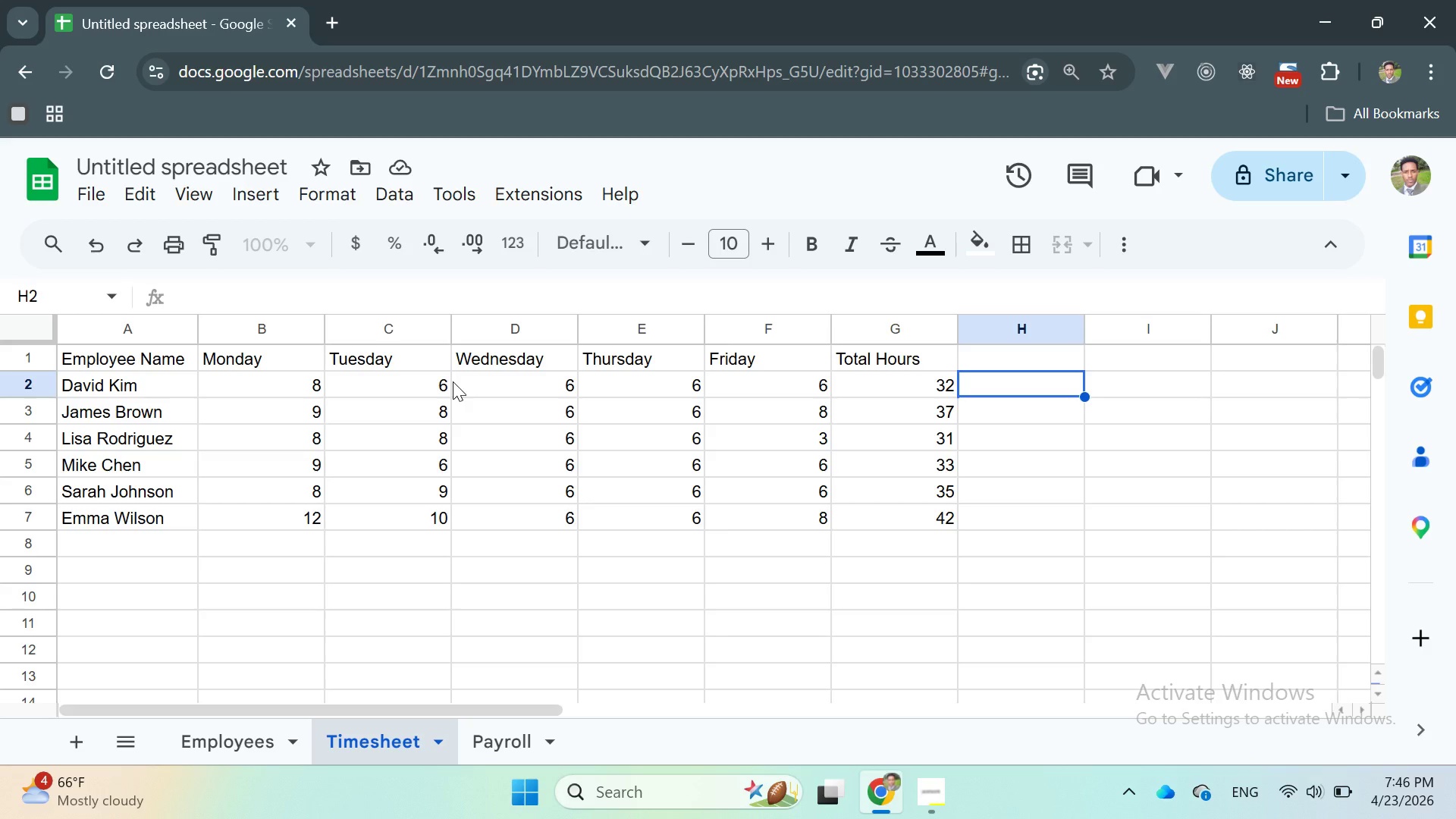 
left_click([1009, 422])
 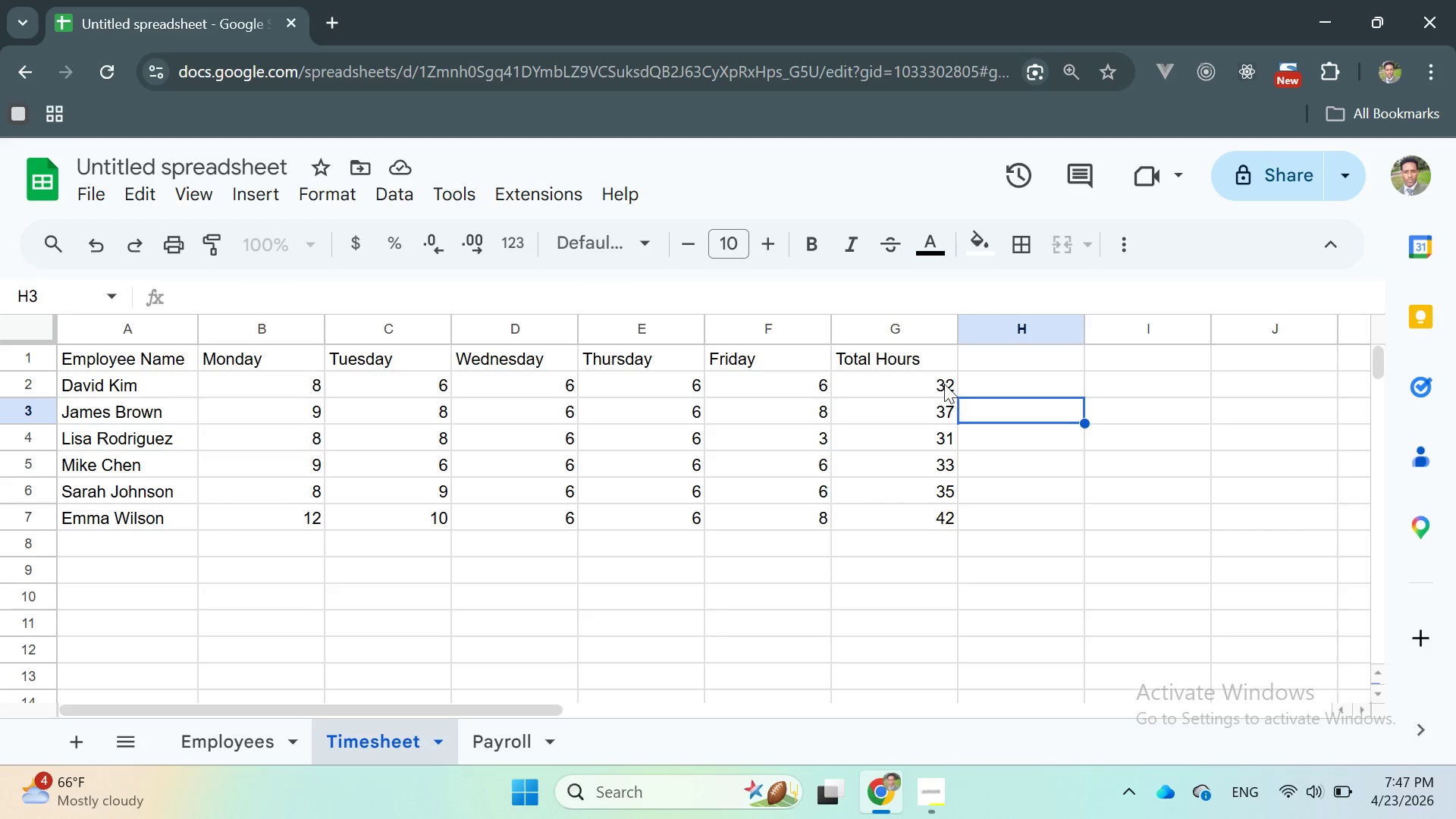 
left_click([941, 382])
 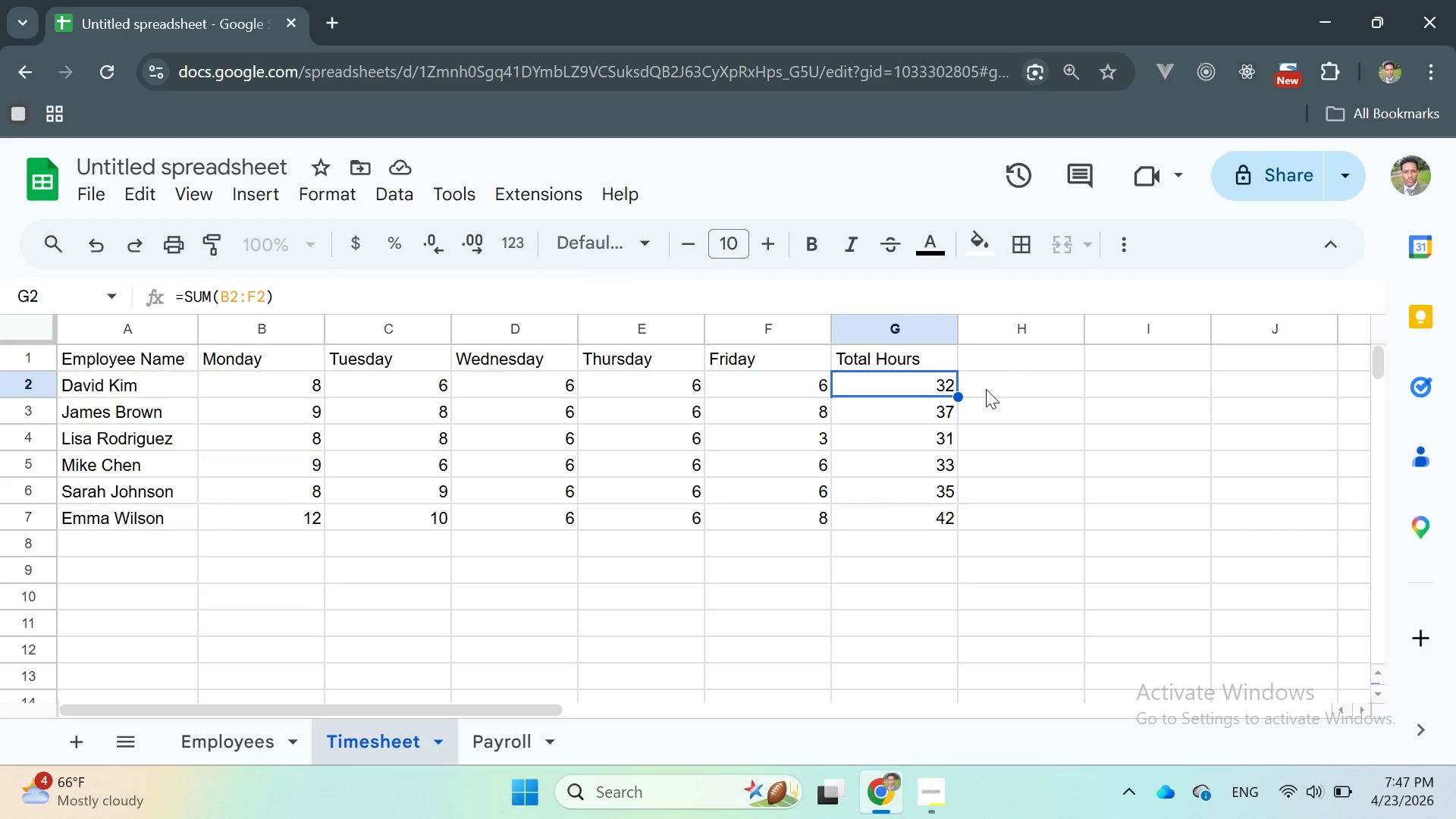 
left_click([986, 389])
 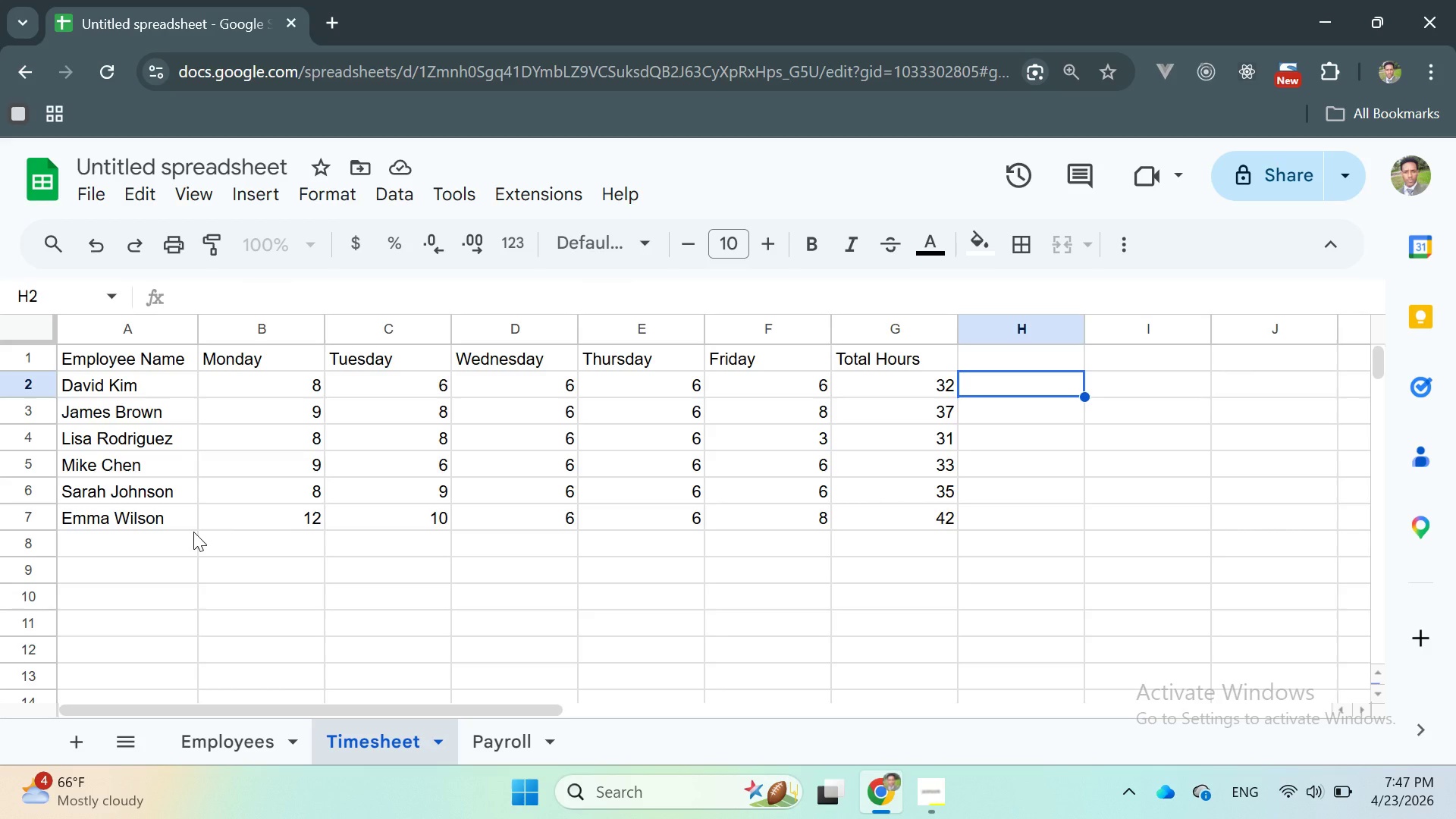 
wait(12.94)
 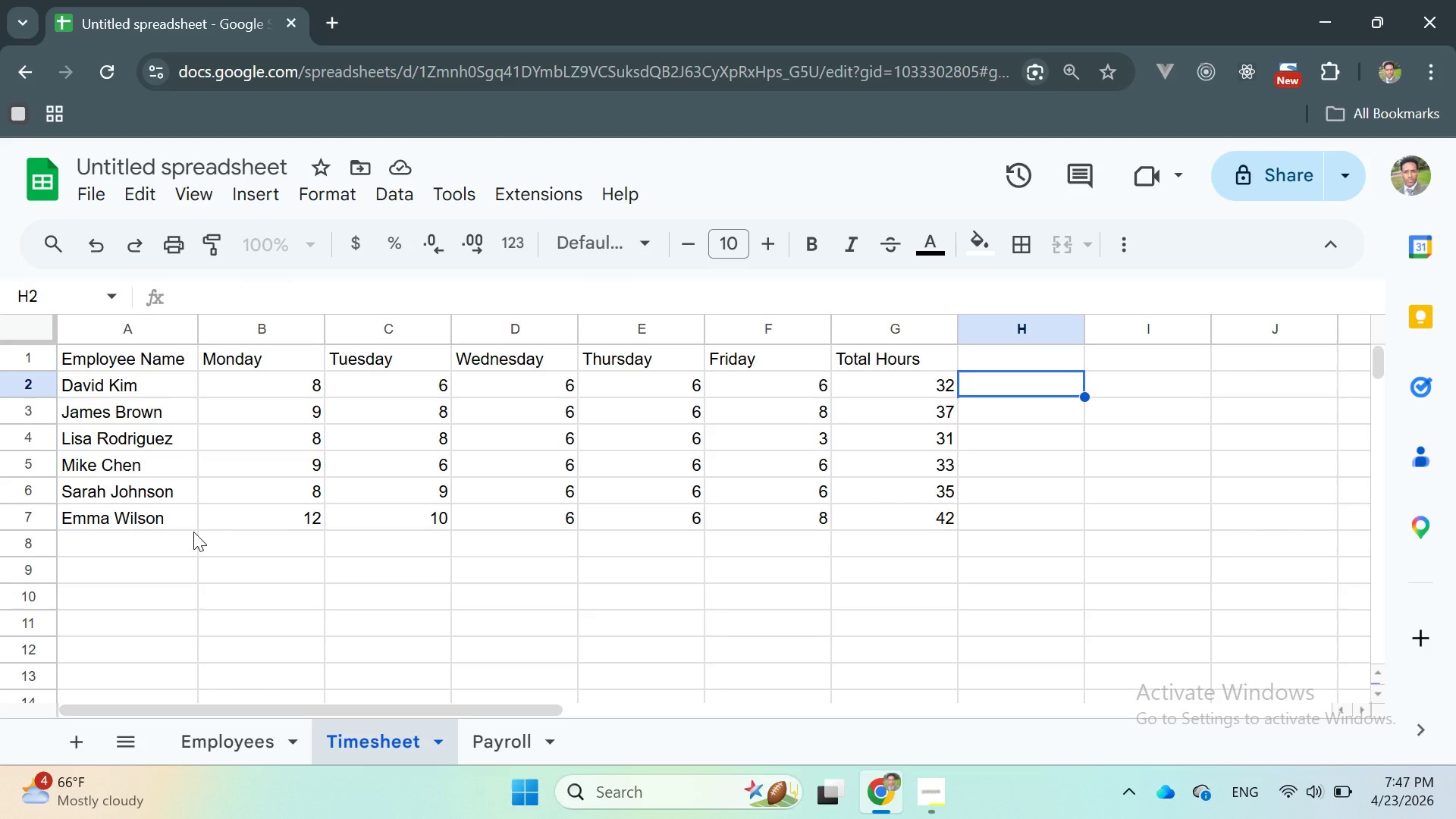 
left_click_drag(start_coordinate=[220, 385], to_coordinate=[774, 526])
 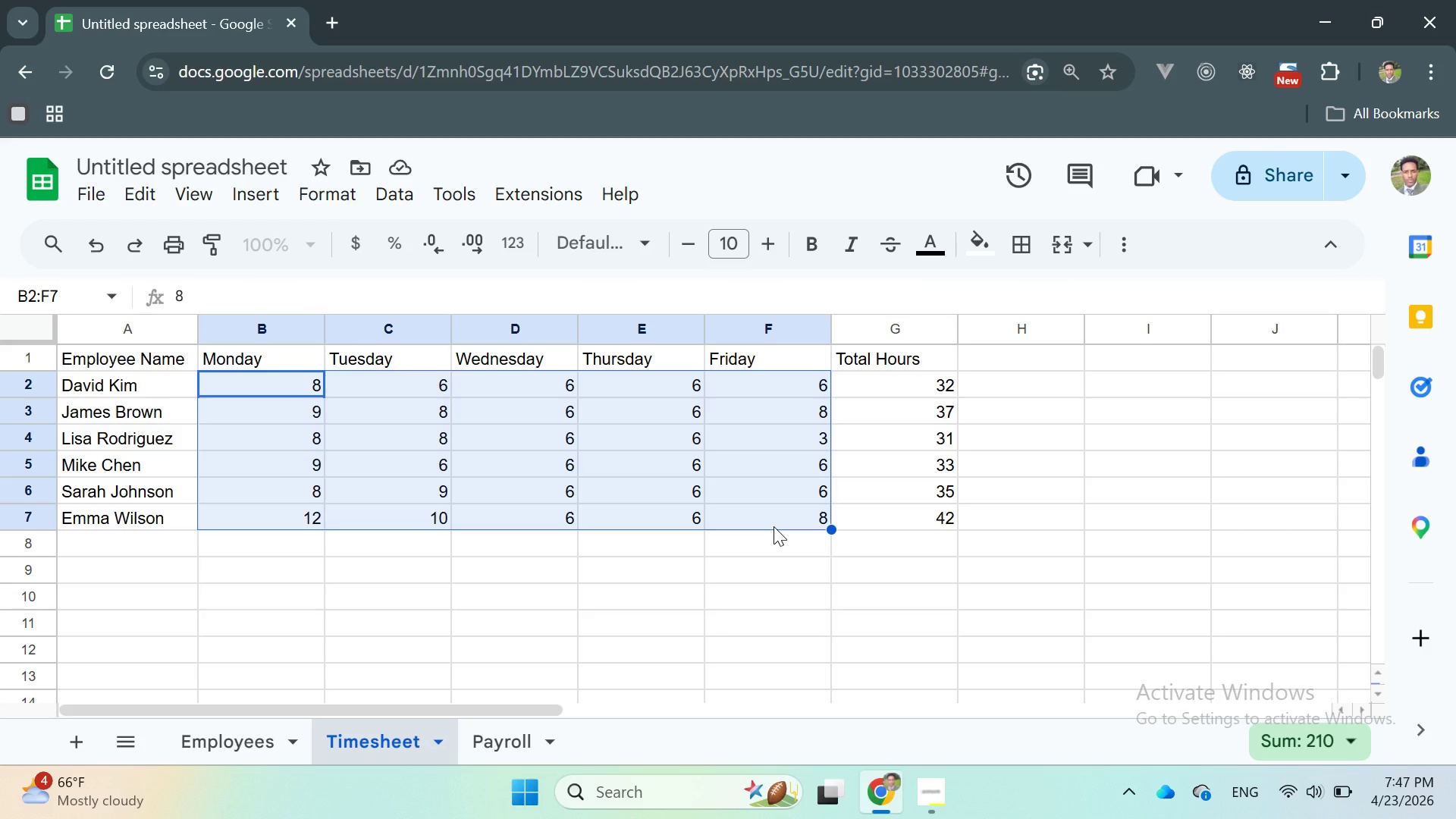 
wait(12.5)
 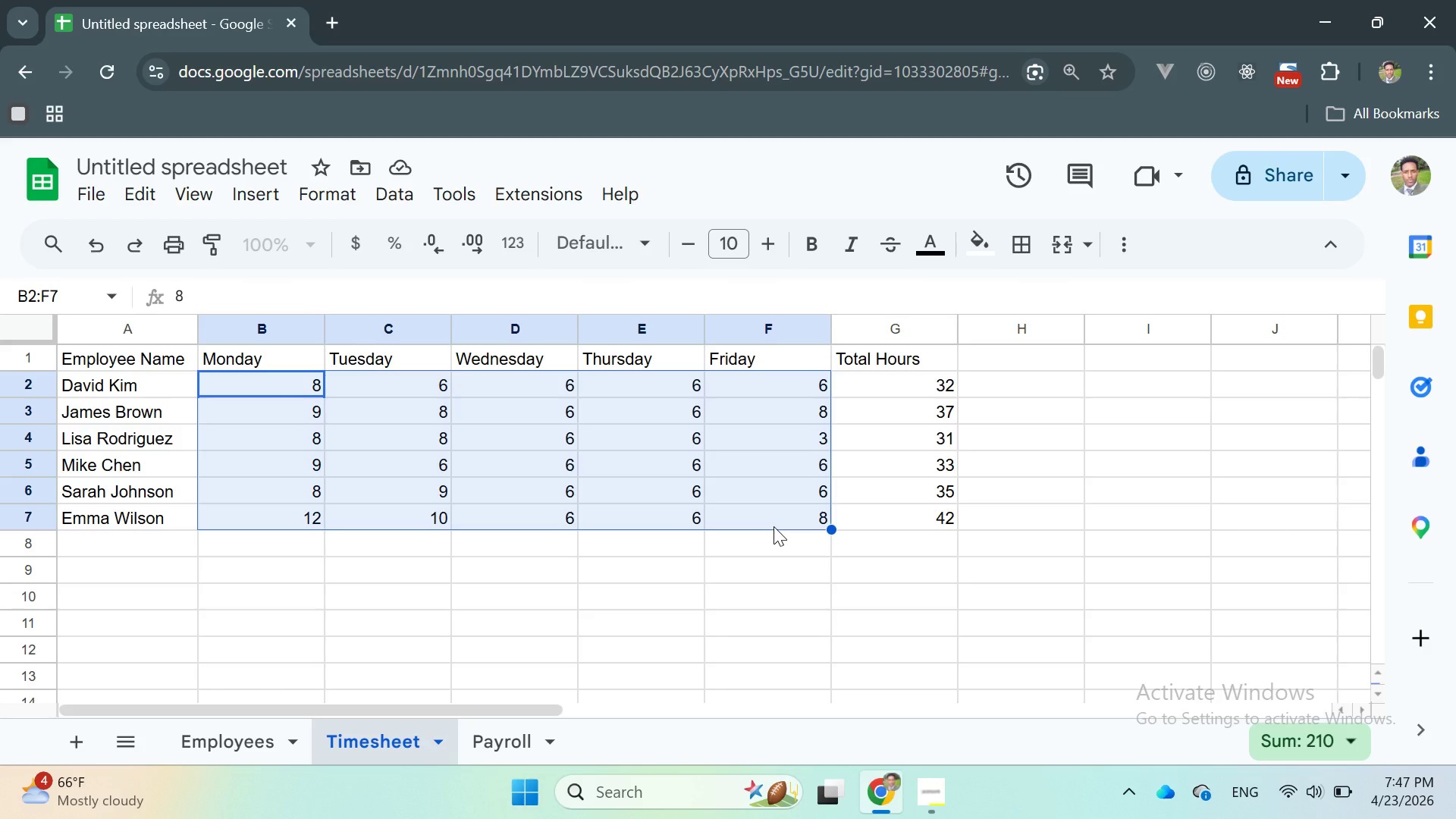 
left_click([341, 194])
 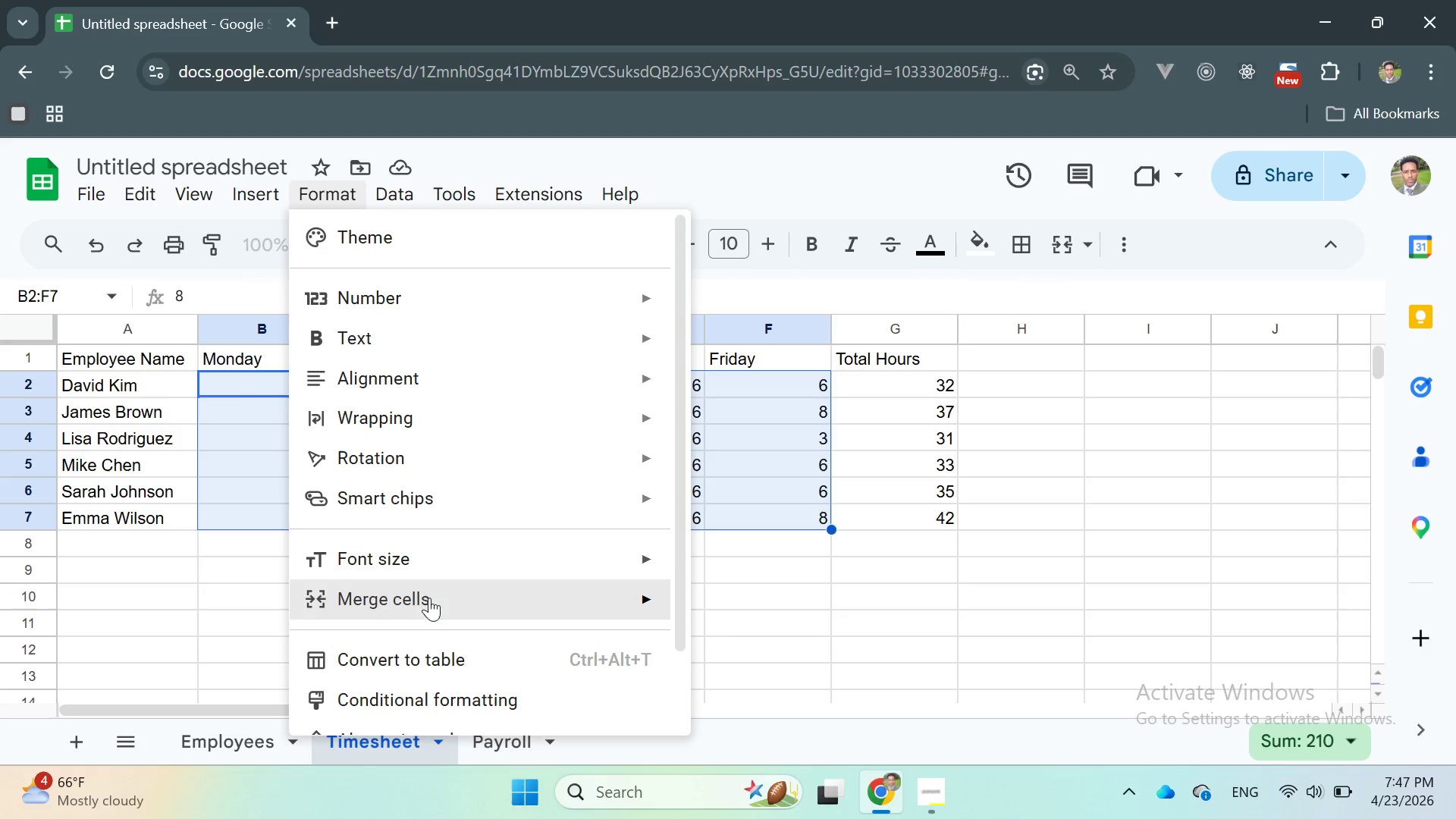 
left_click([434, 692])
 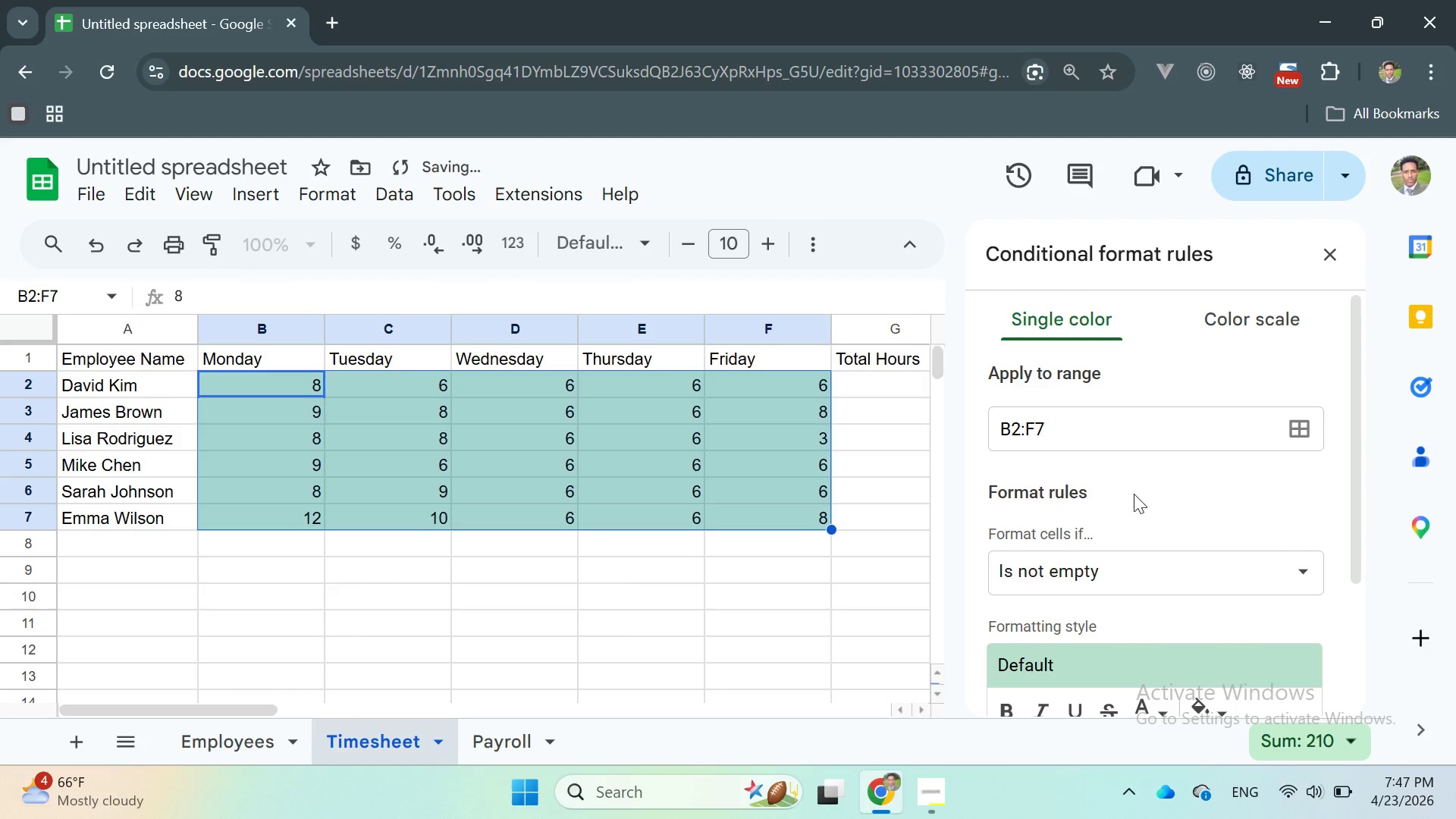 
scroll: coordinate [1137, 491], scroll_direction: down, amount: 1.0
 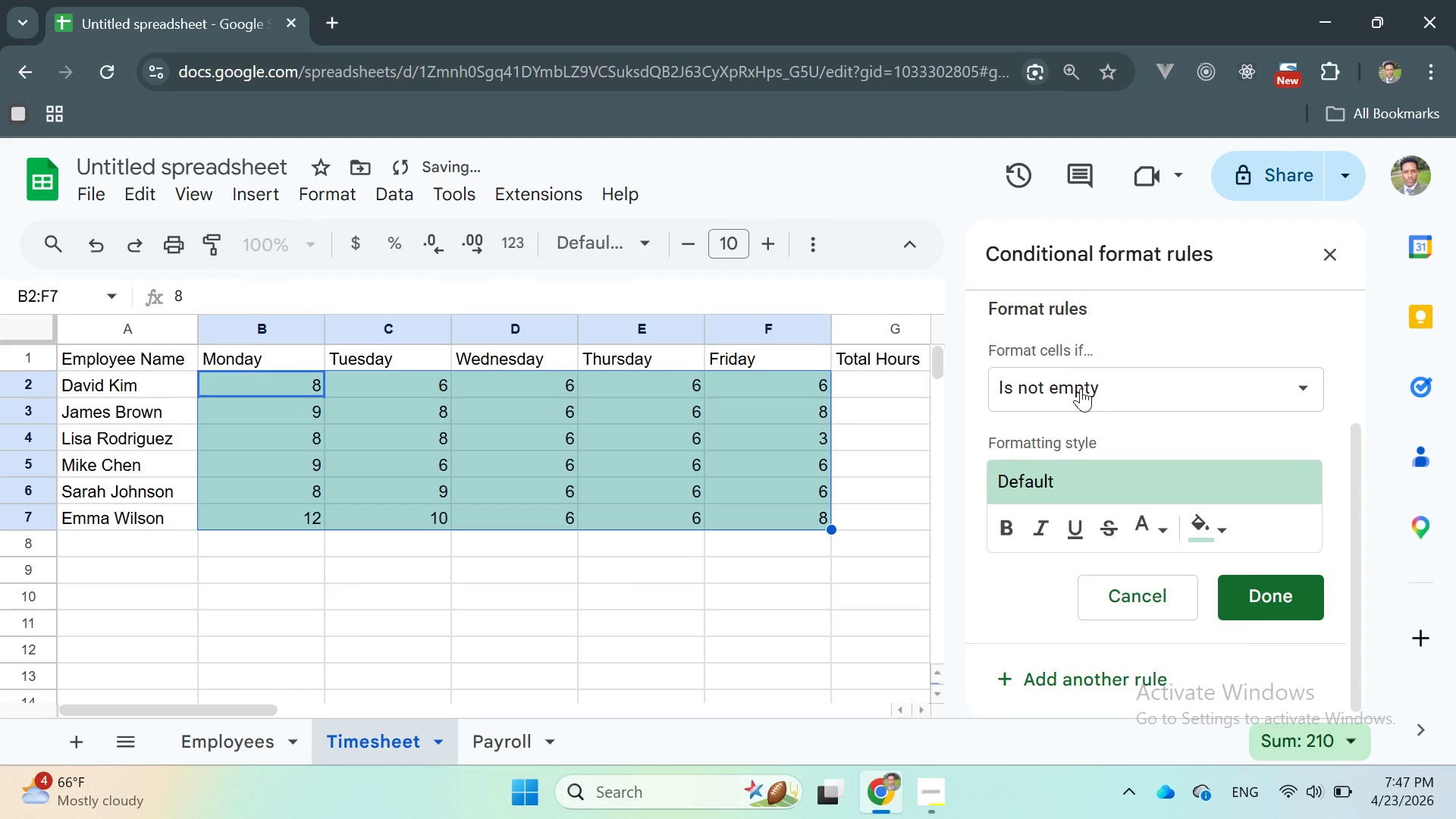 
left_click([1081, 388])
 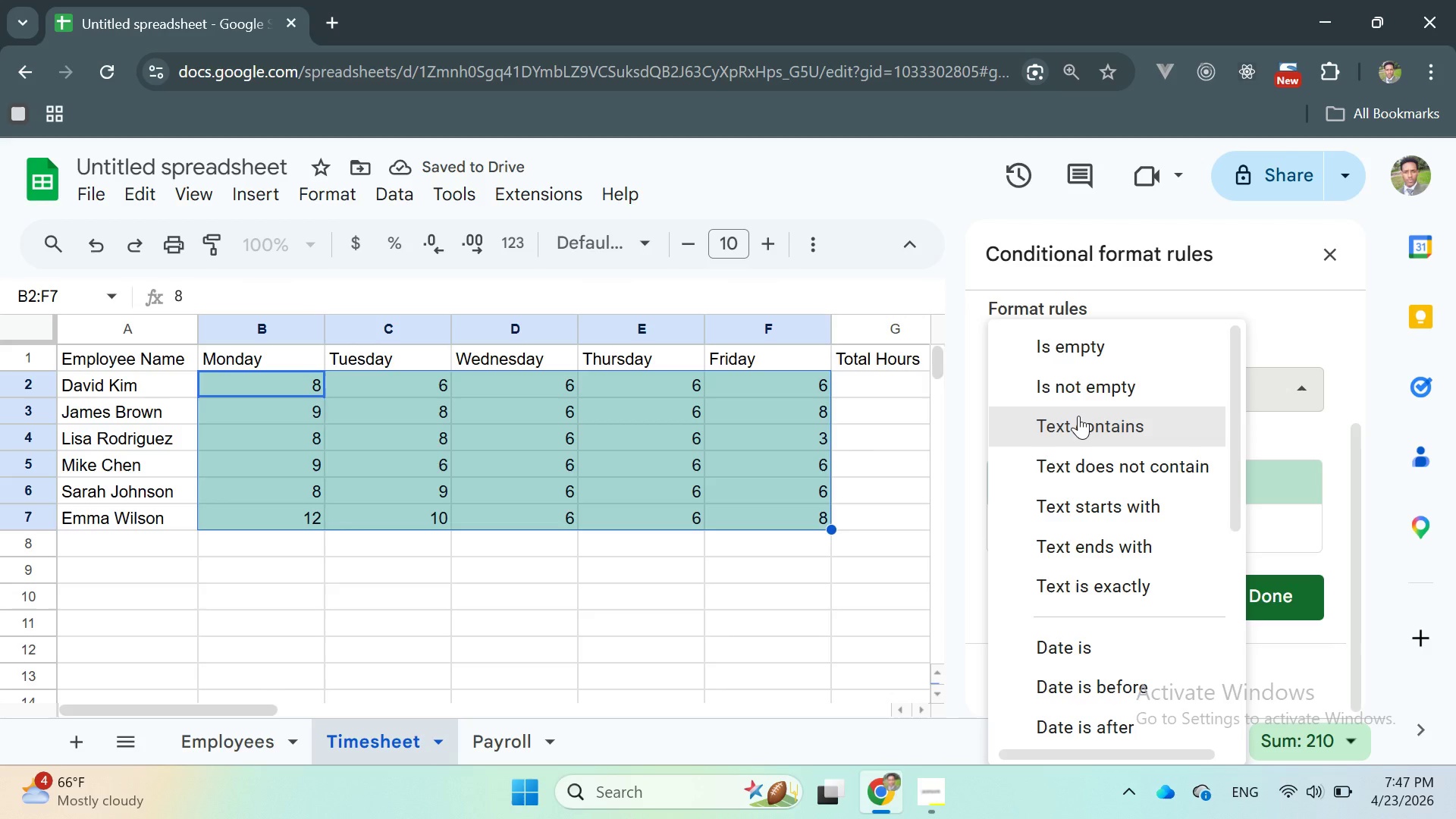 
type(l)
key(Backspace)
type(Les)
 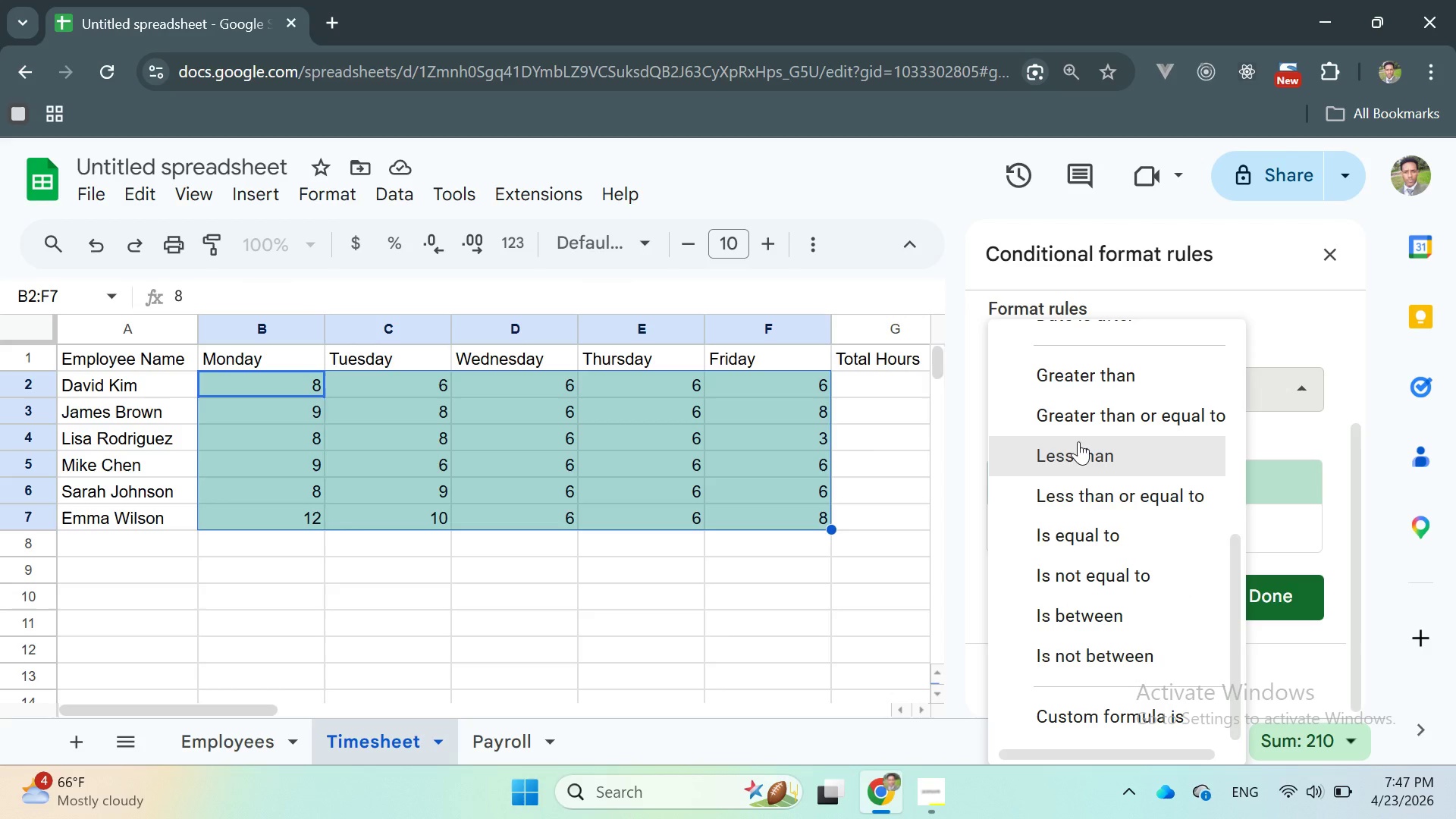 
left_click([1084, 463])
 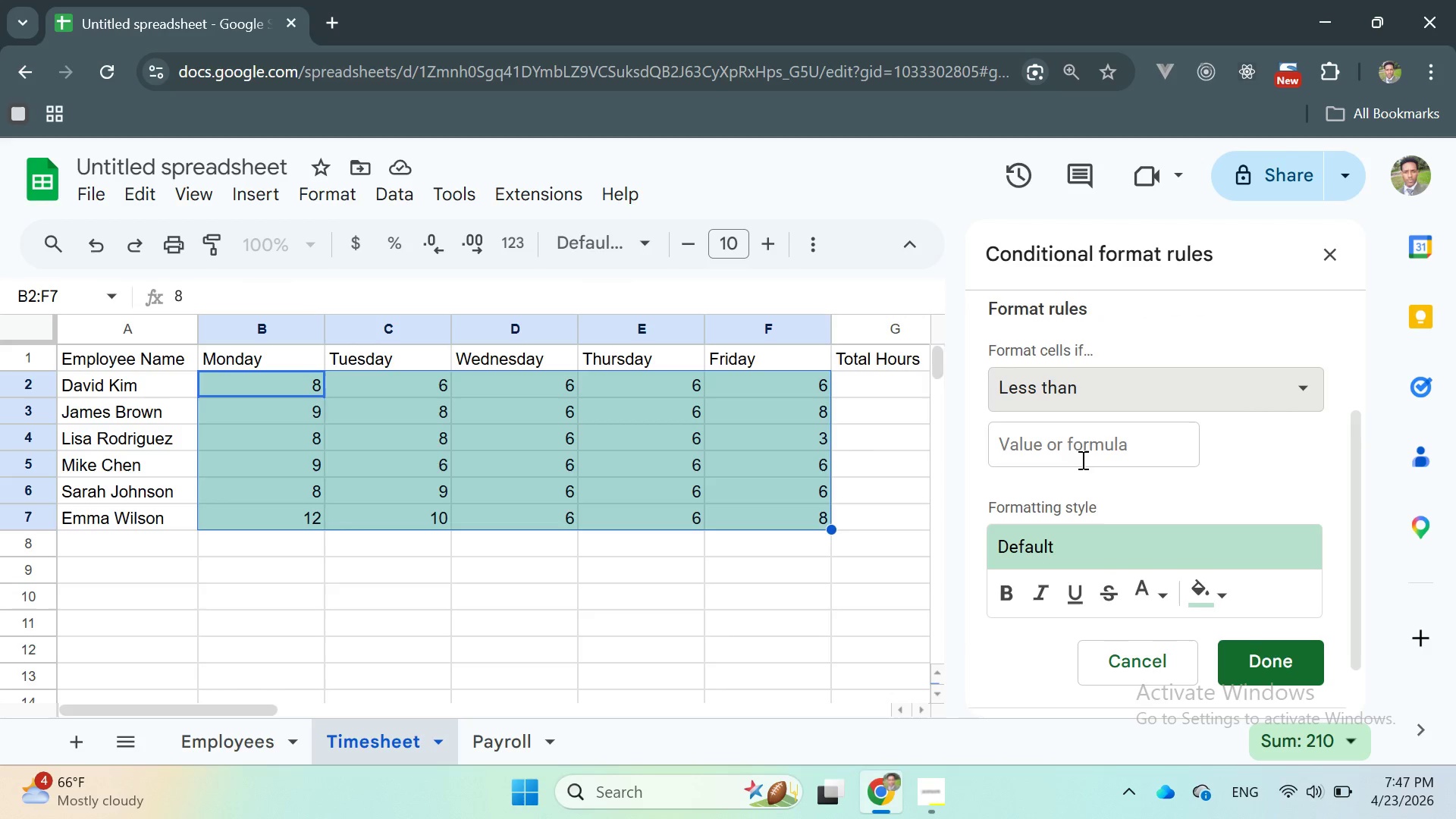 
left_click([1075, 449])
 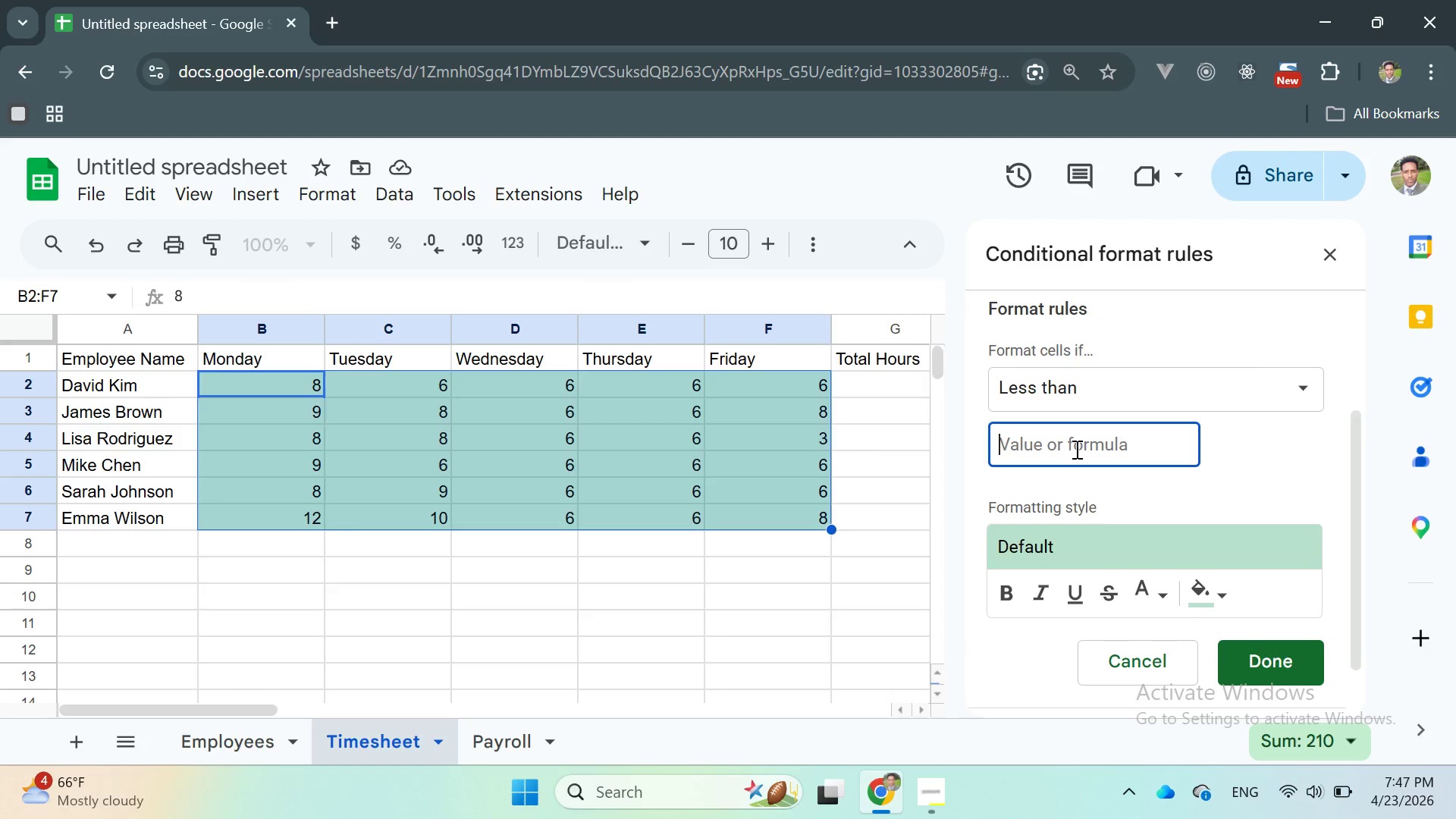 
key(8)
 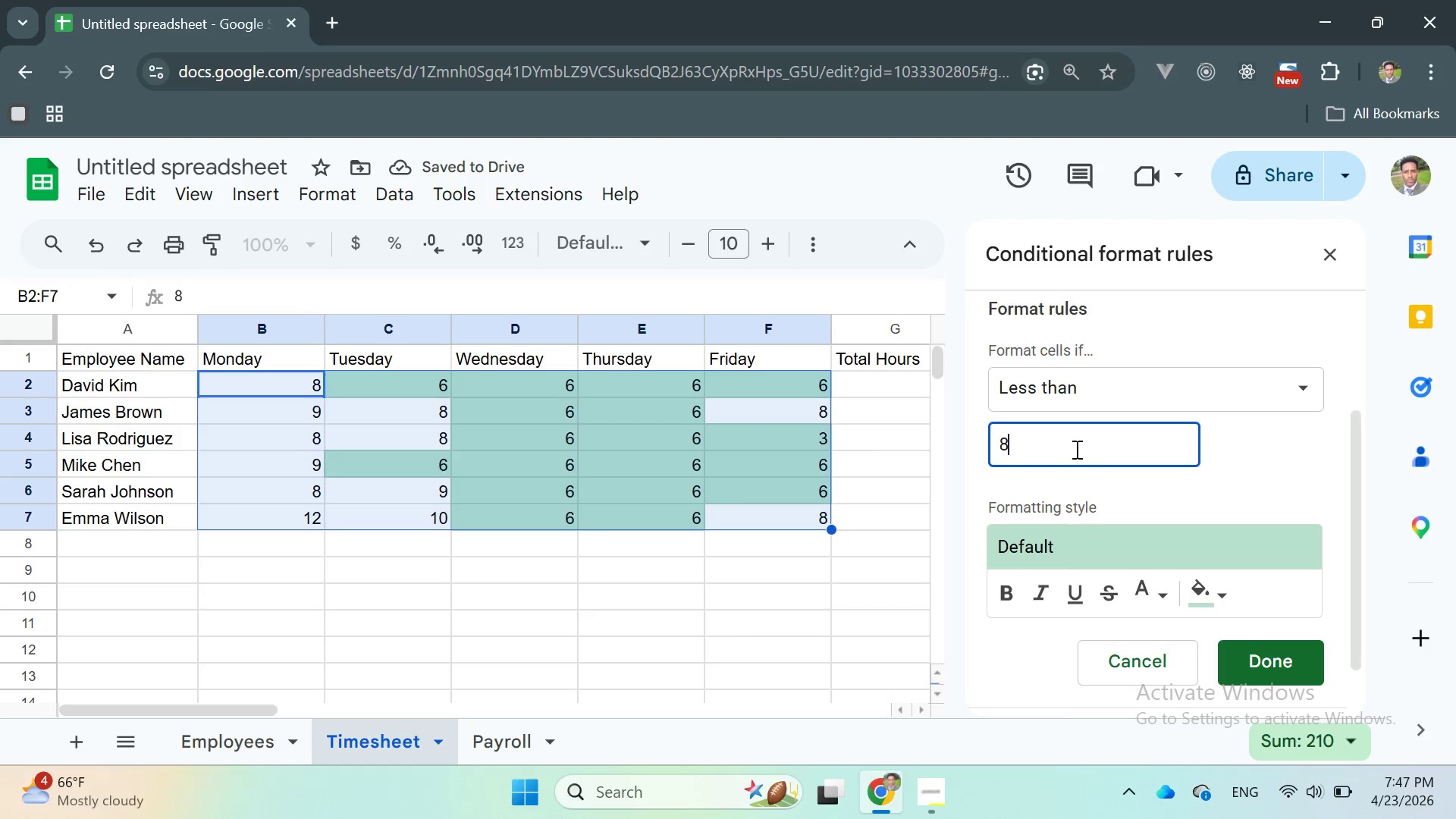 
wait(9.27)
 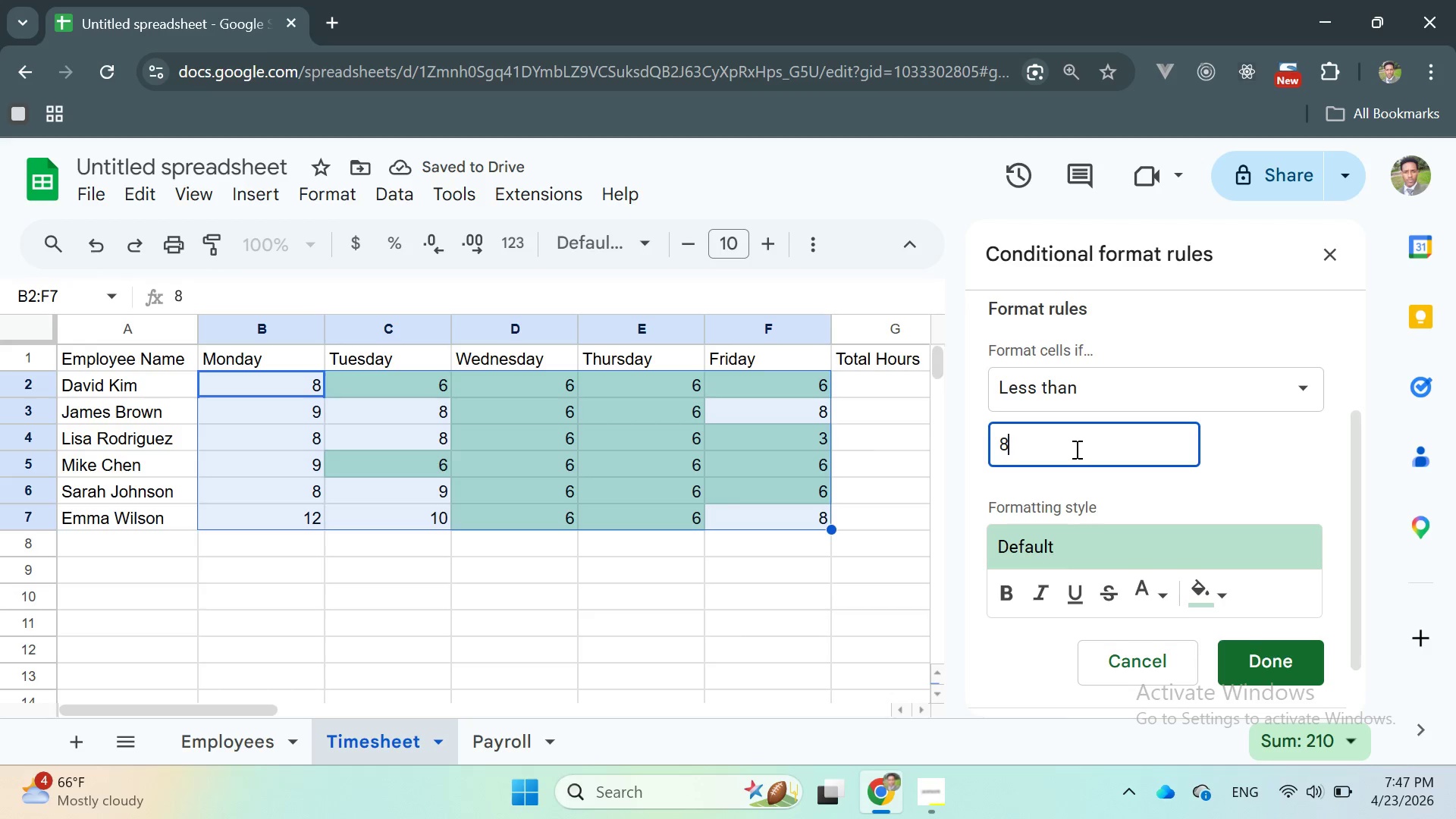 
left_click([1141, 533])
 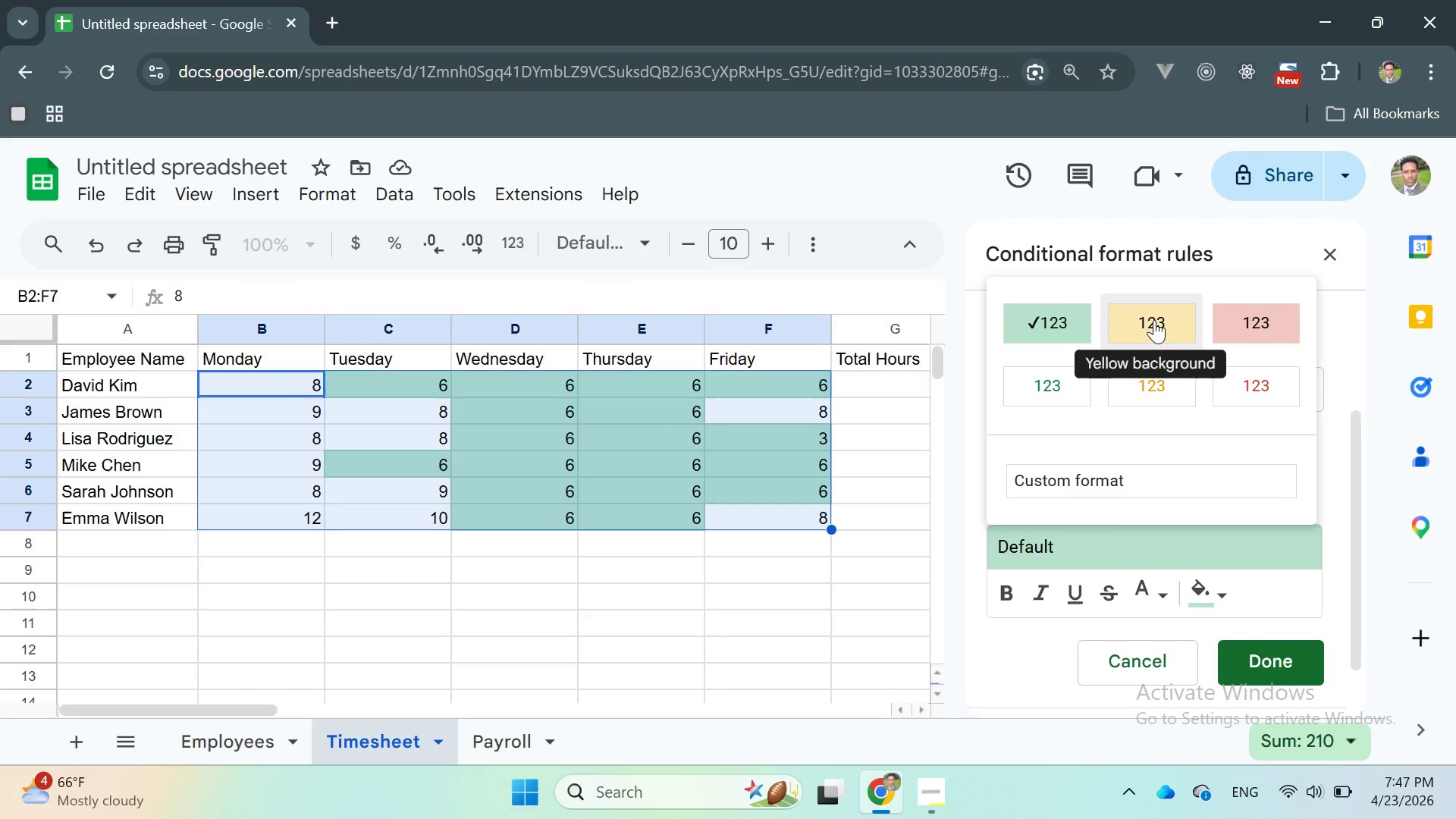 
double_click([1154, 320])
 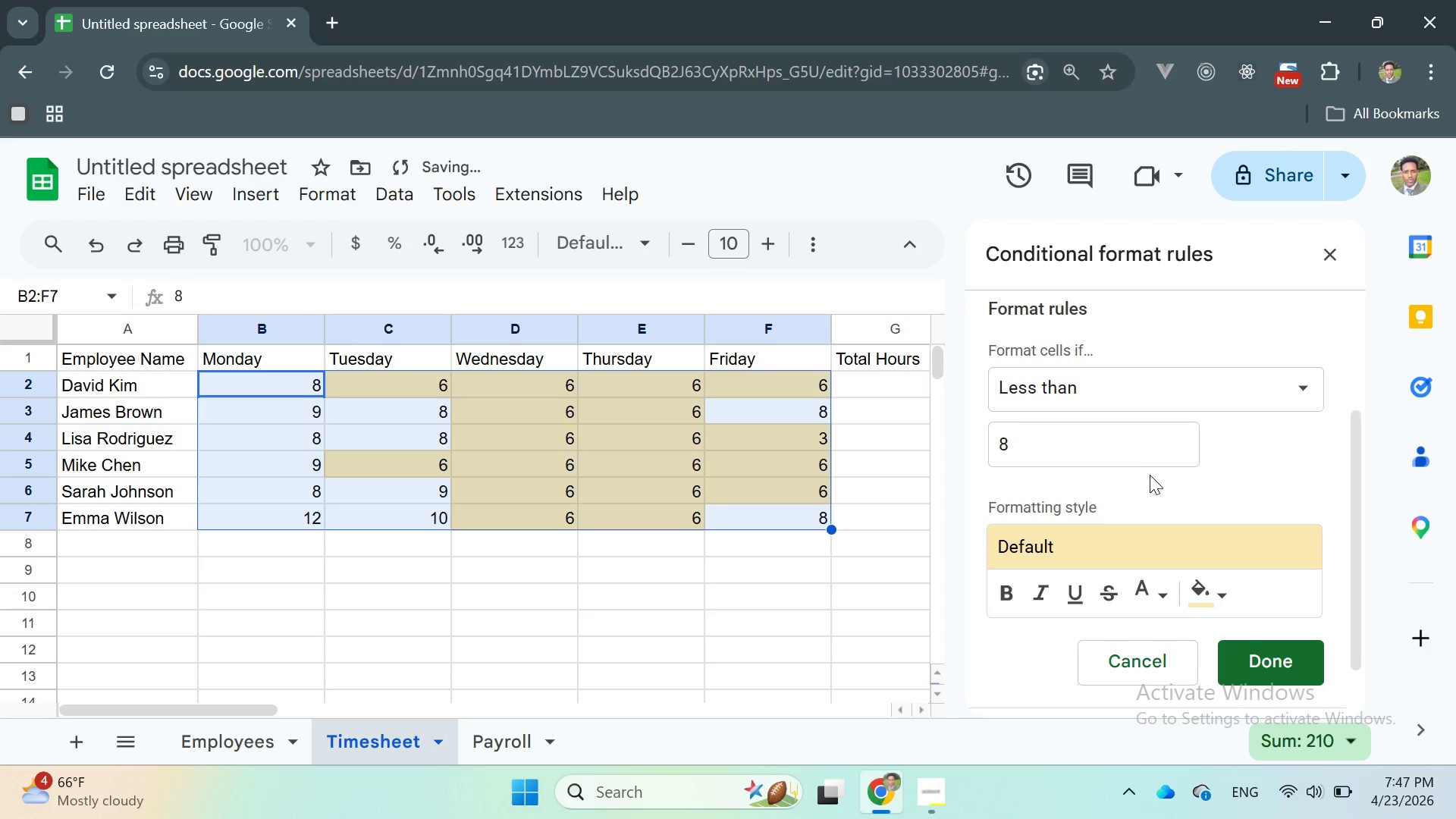 
scroll: coordinate [1133, 444], scroll_direction: down, amount: 5.0
 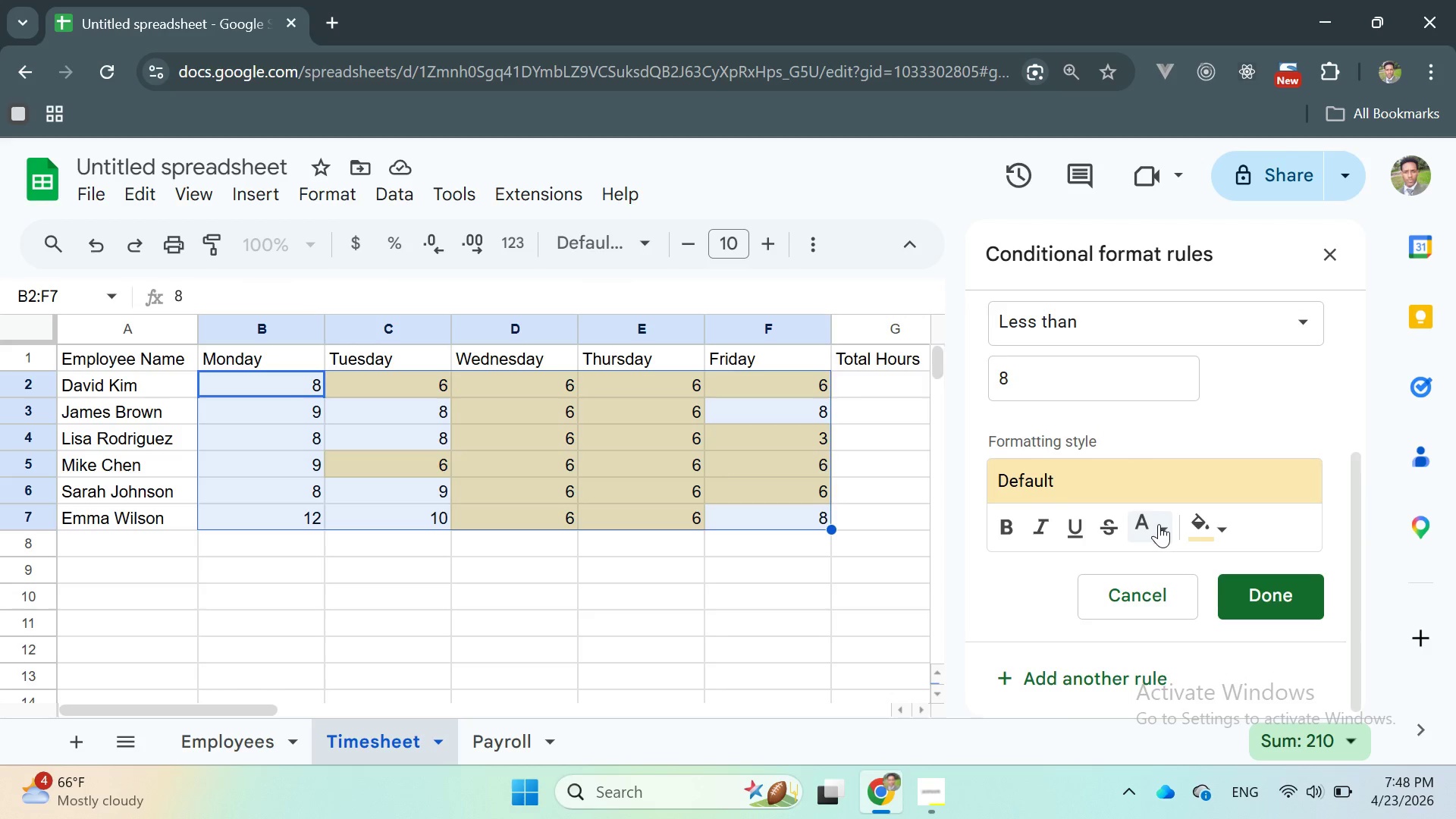 
double_click([1159, 524])
 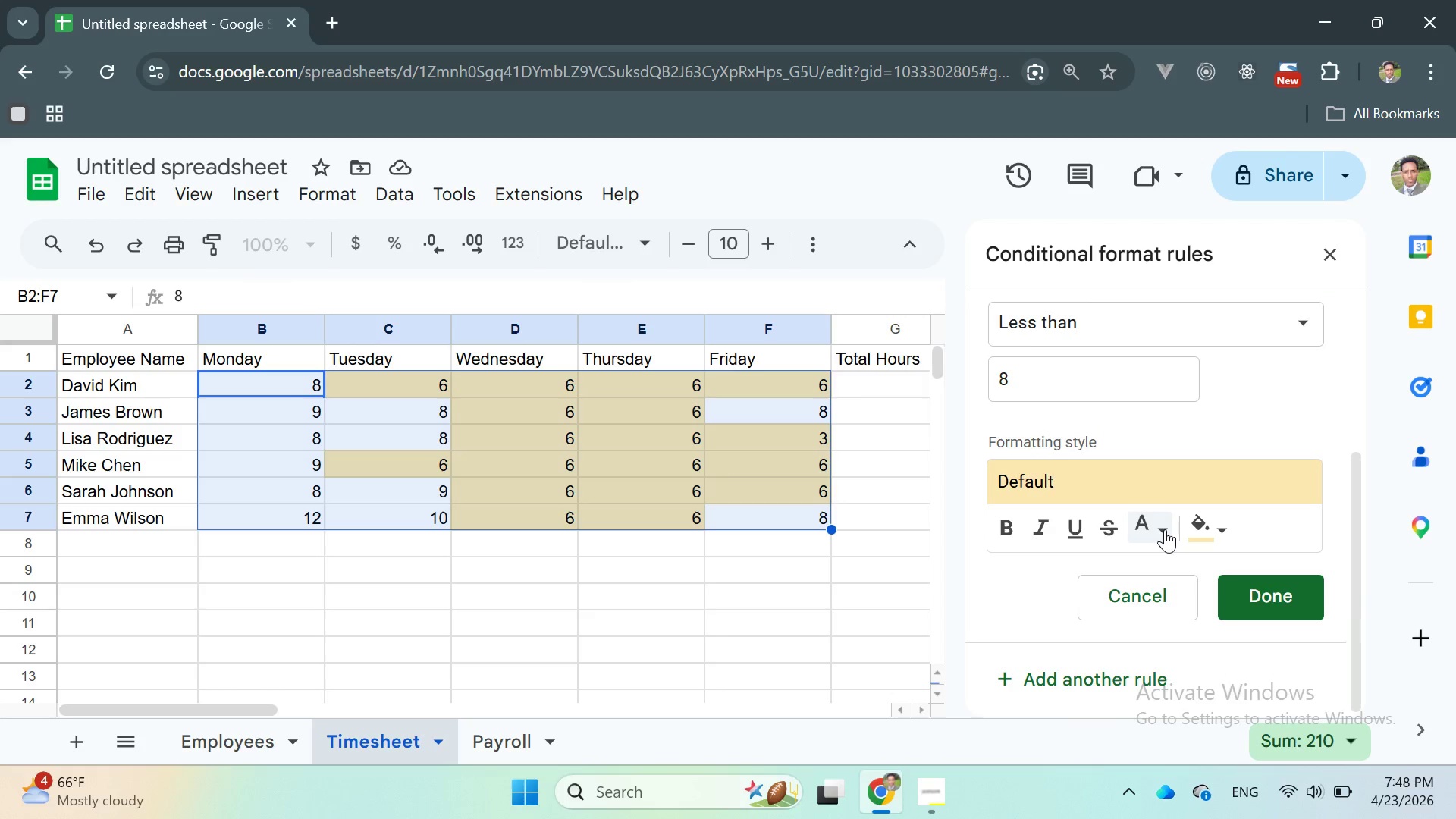 
left_click([1163, 528])
 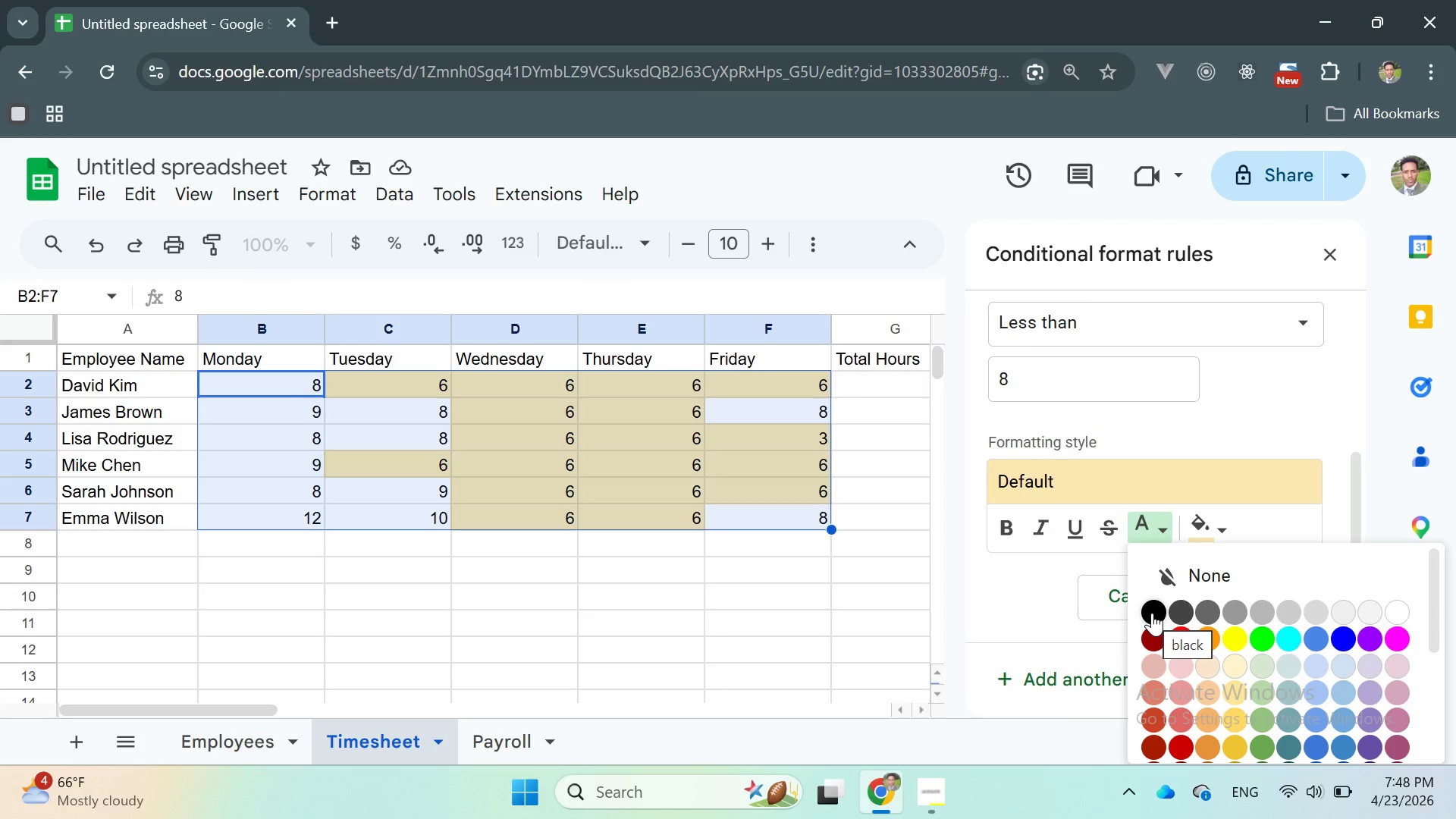 
left_click([1152, 611])
 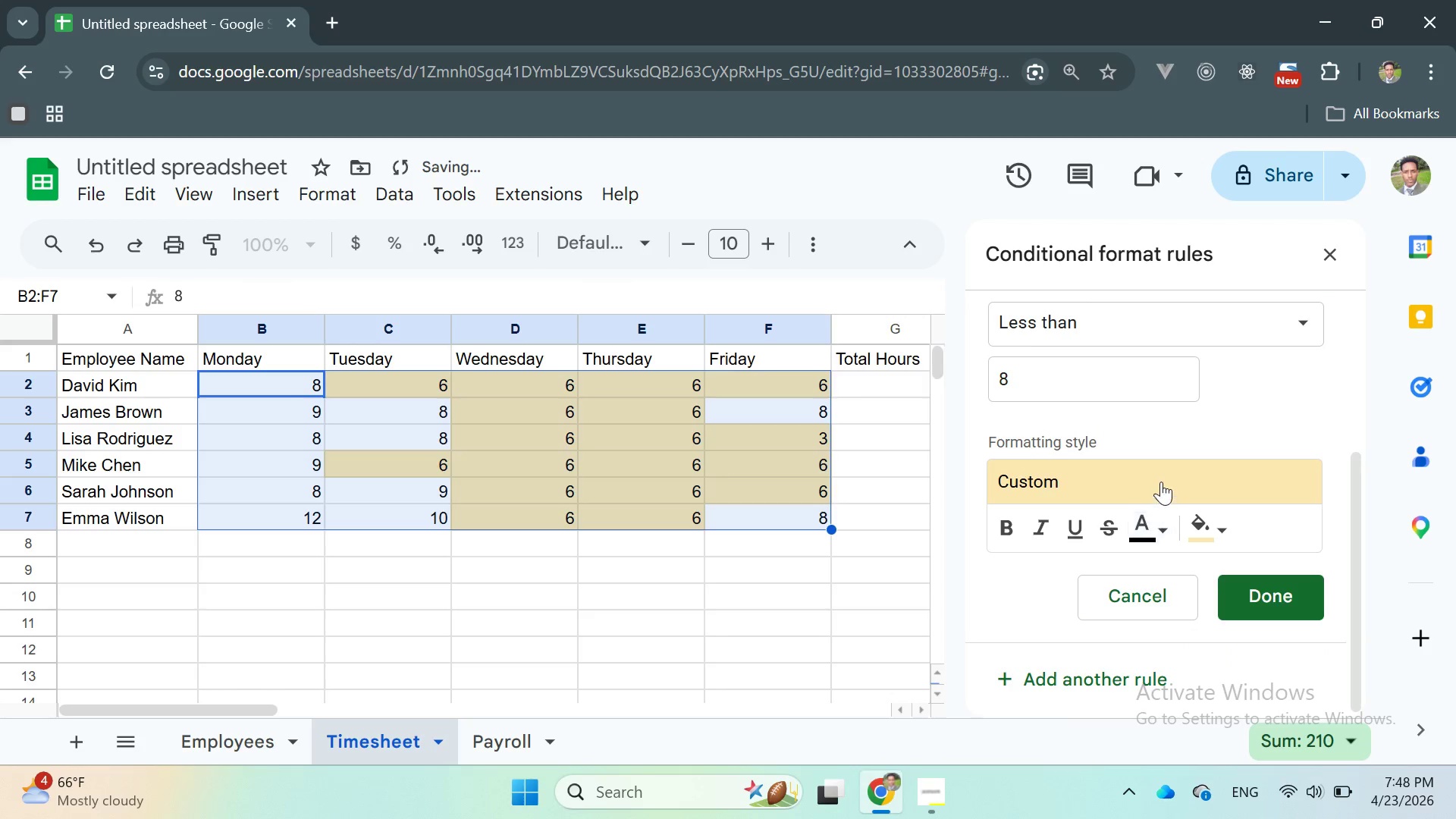 
scroll: coordinate [1197, 661], scroll_direction: down, amount: 15.0
 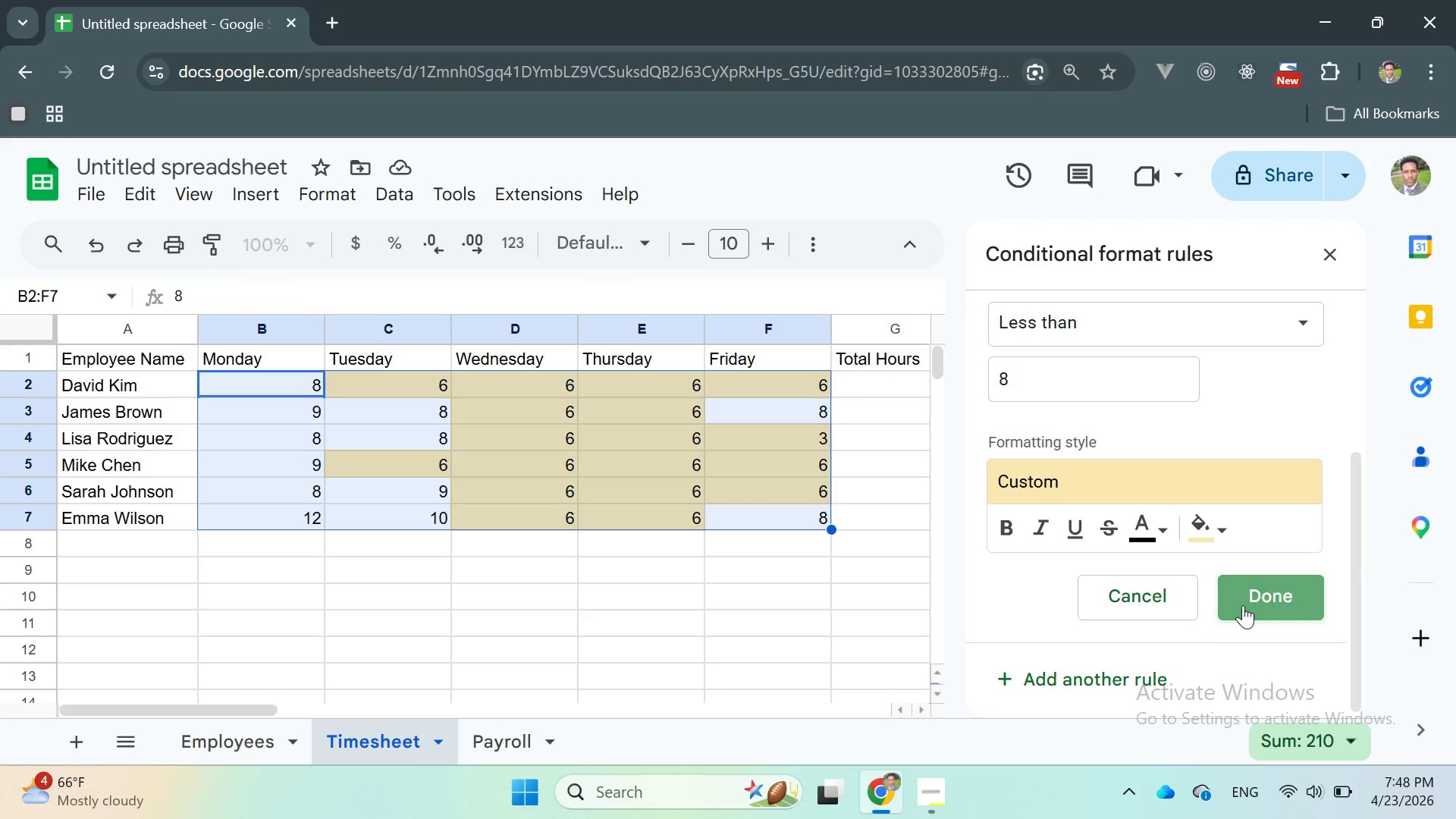 
left_click([1243, 605])
 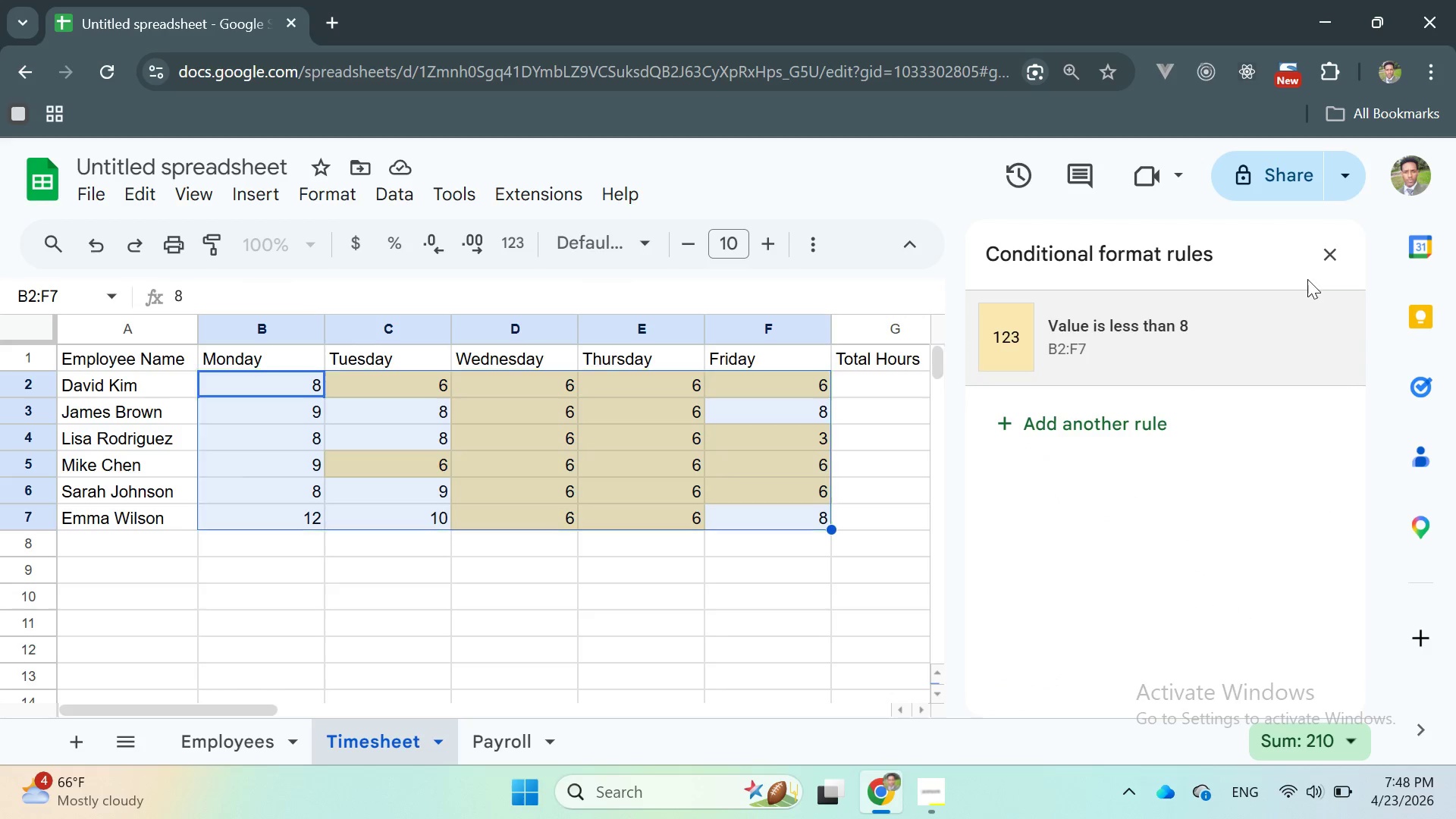 
left_click([1329, 251])
 